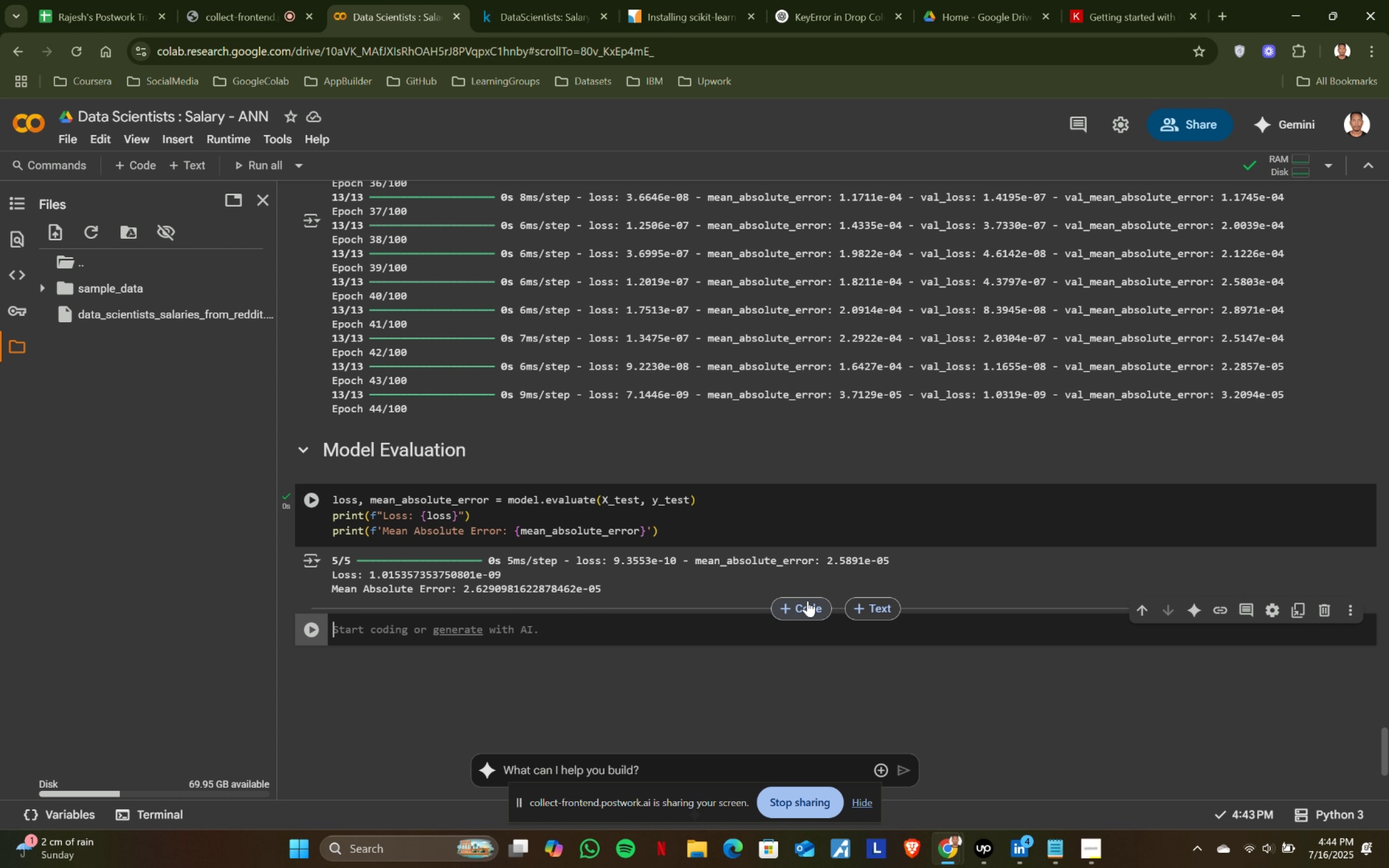 
left_click([870, 609])
 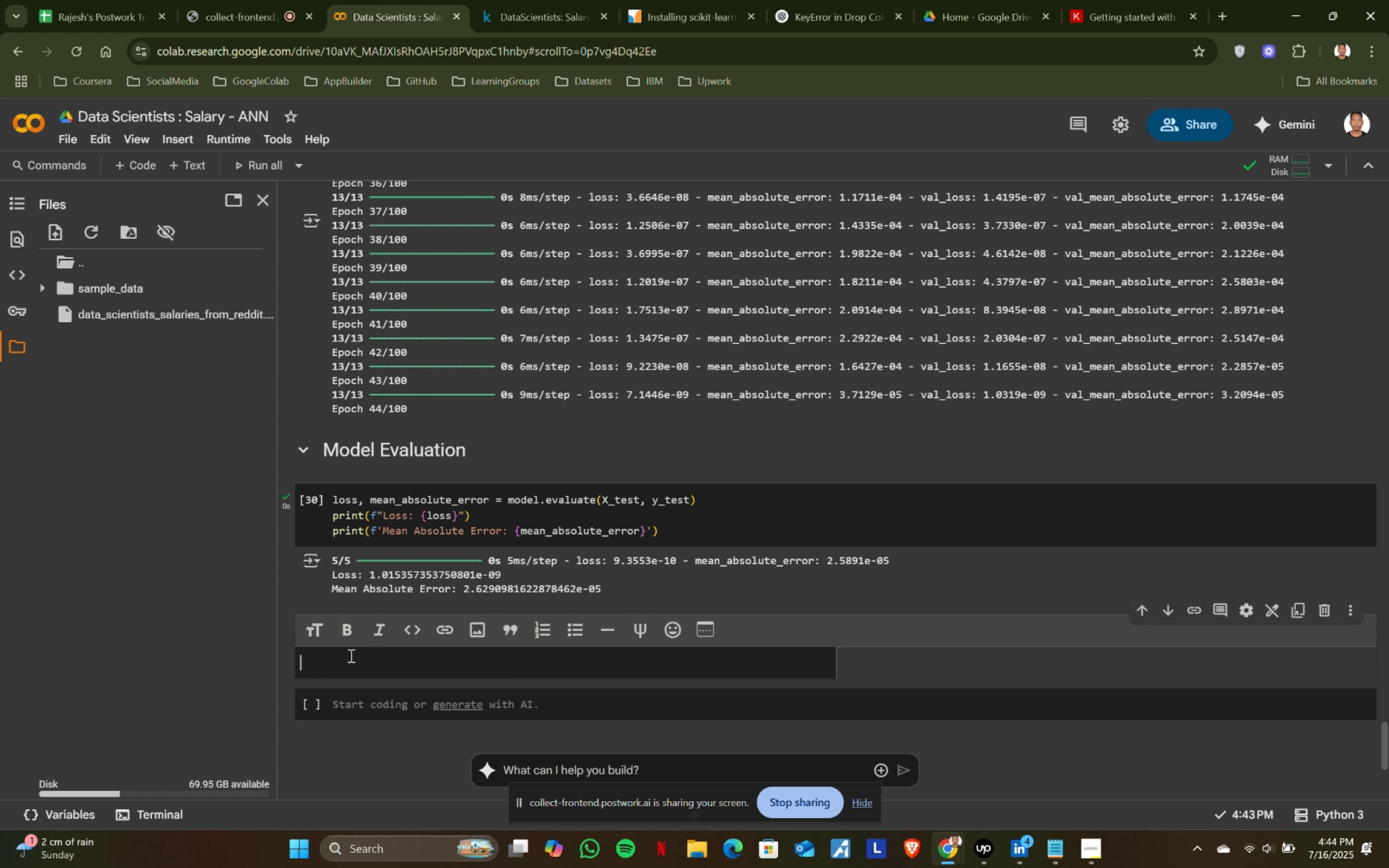 
type(## )
 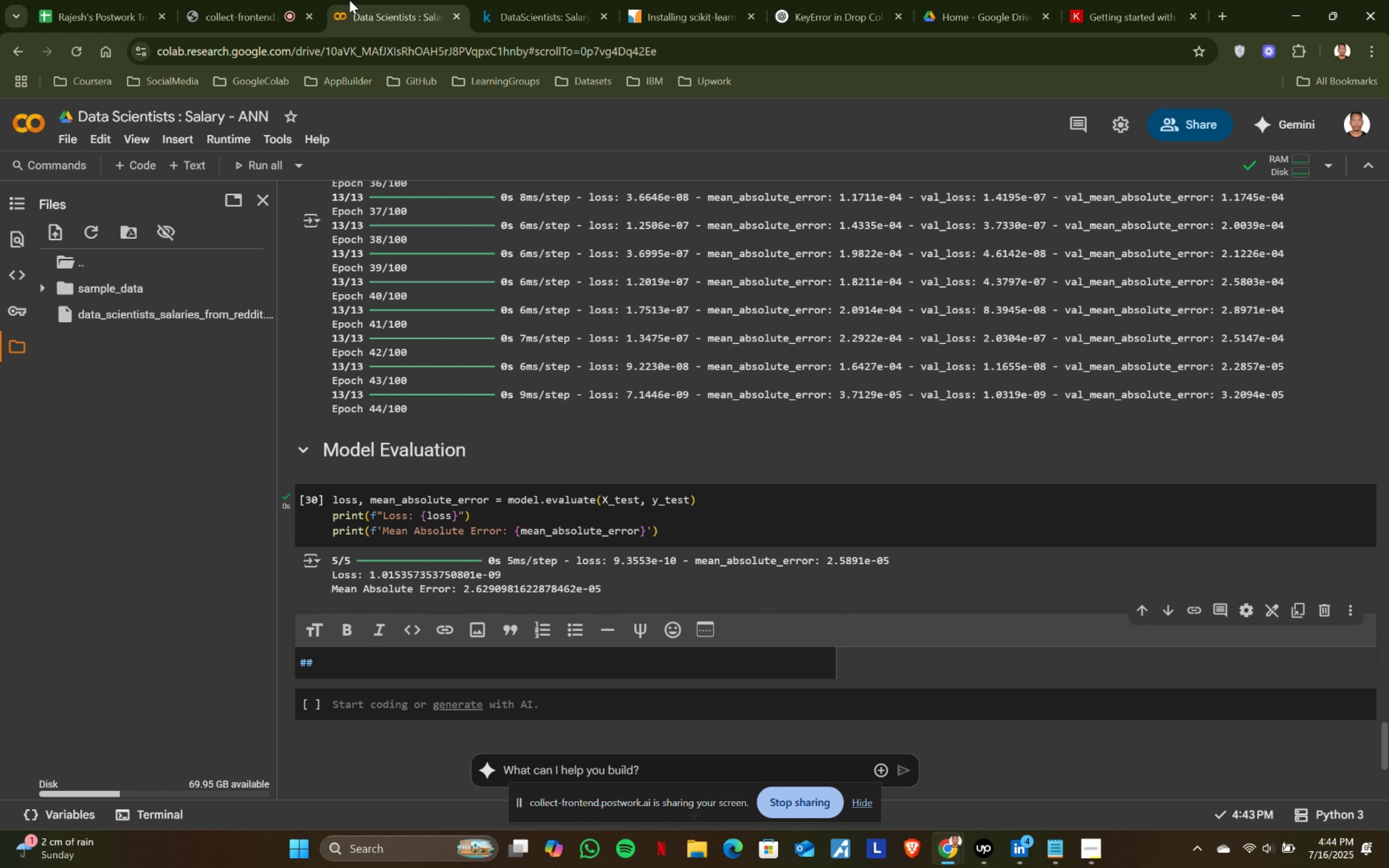 
left_click([528, 0])
 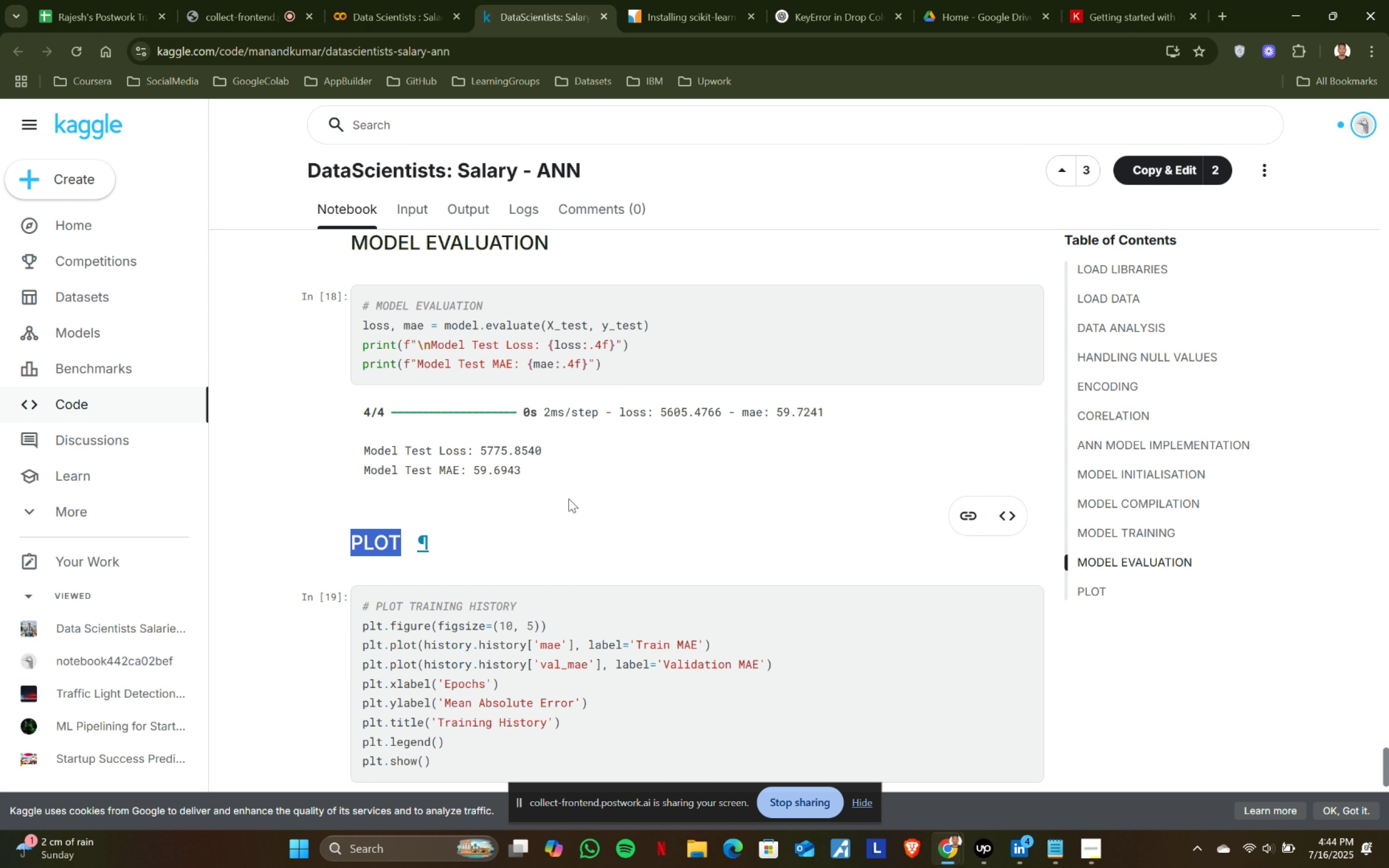 
scroll: coordinate [569, 499], scroll_direction: down, amount: 1.0
 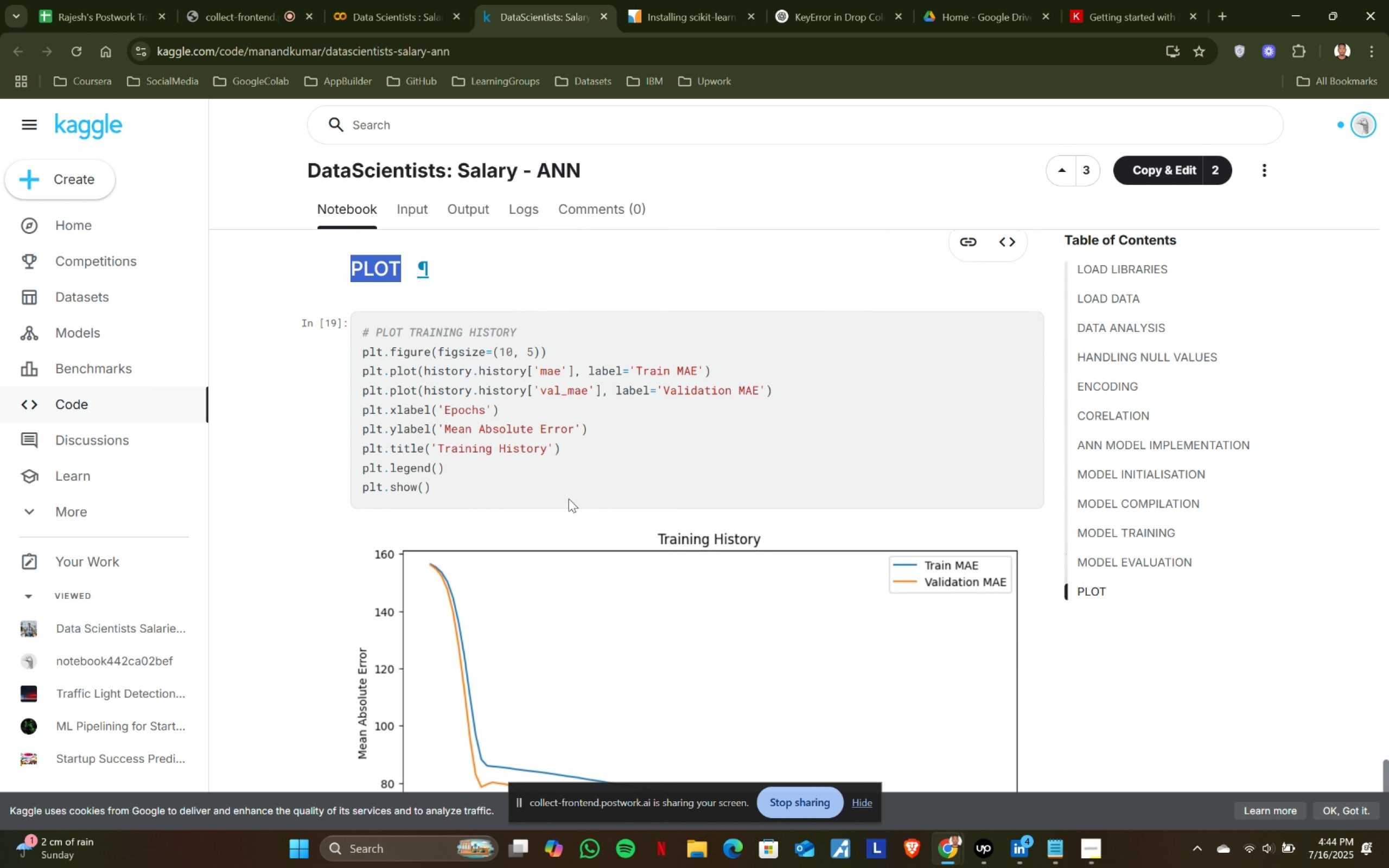 
scroll: coordinate [569, 499], scroll_direction: none, amount: 0.0
 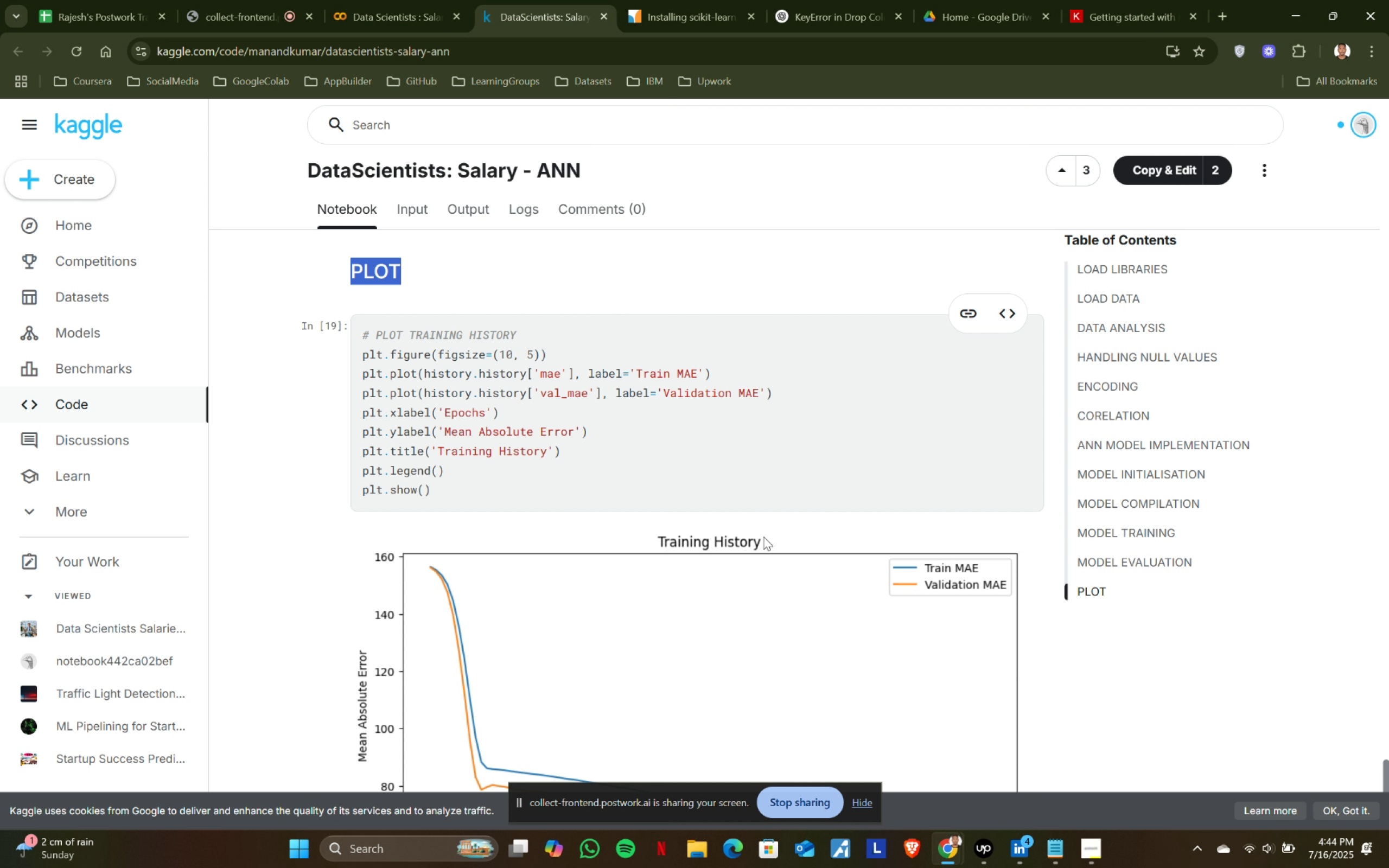 
left_click([378, 0])
 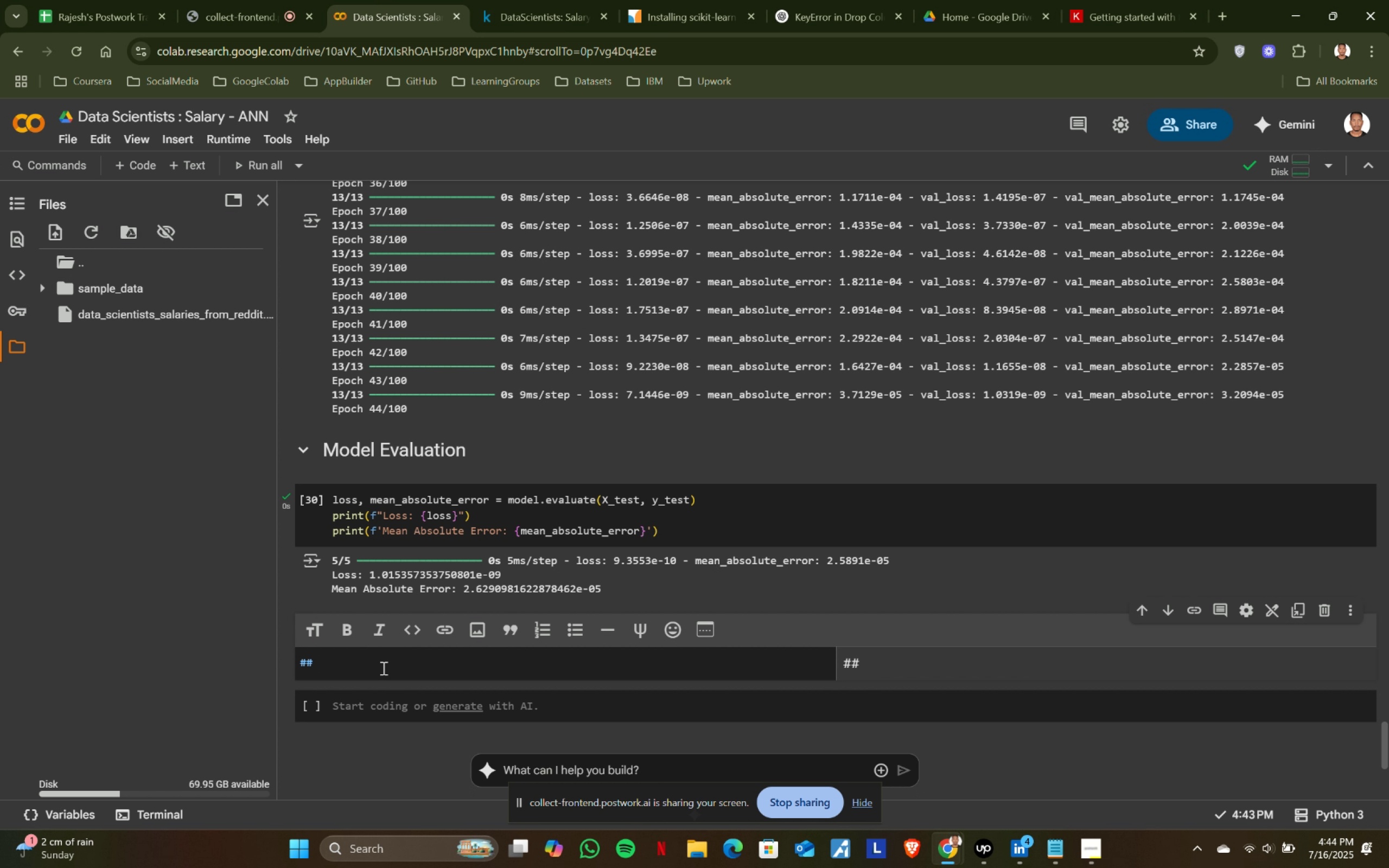 
type(Training History Visualization)
 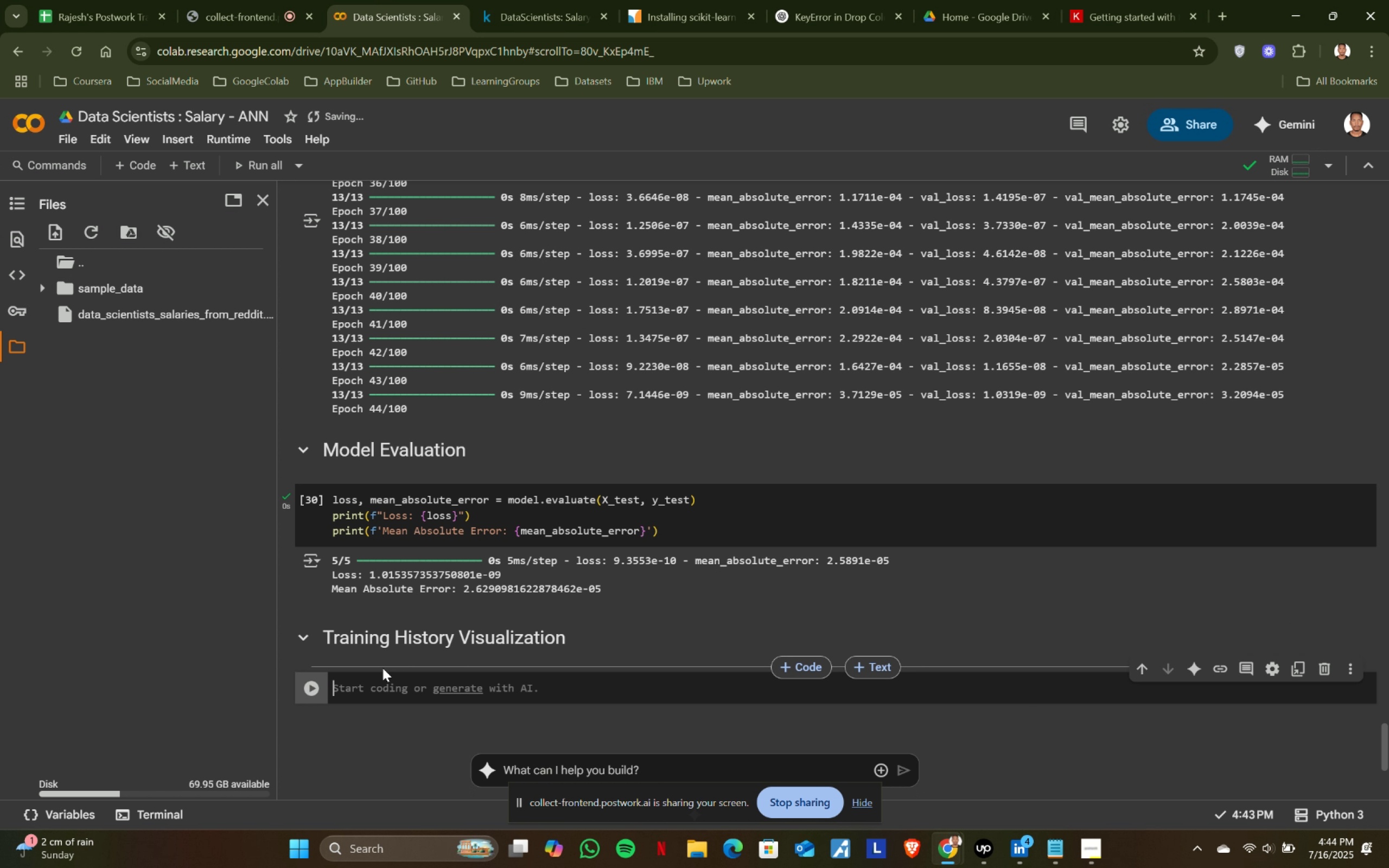 
 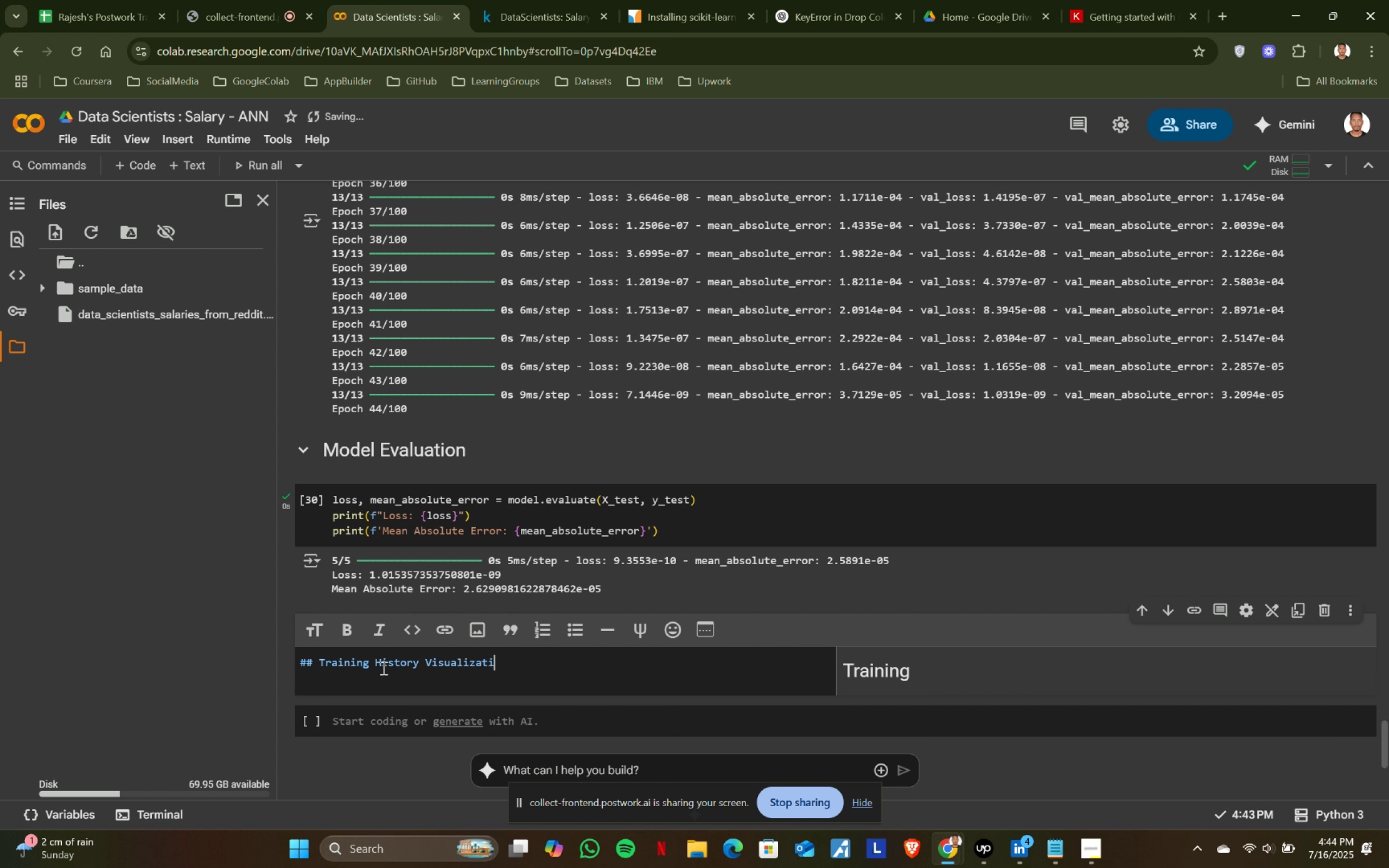 
key(Shift+Enter)
 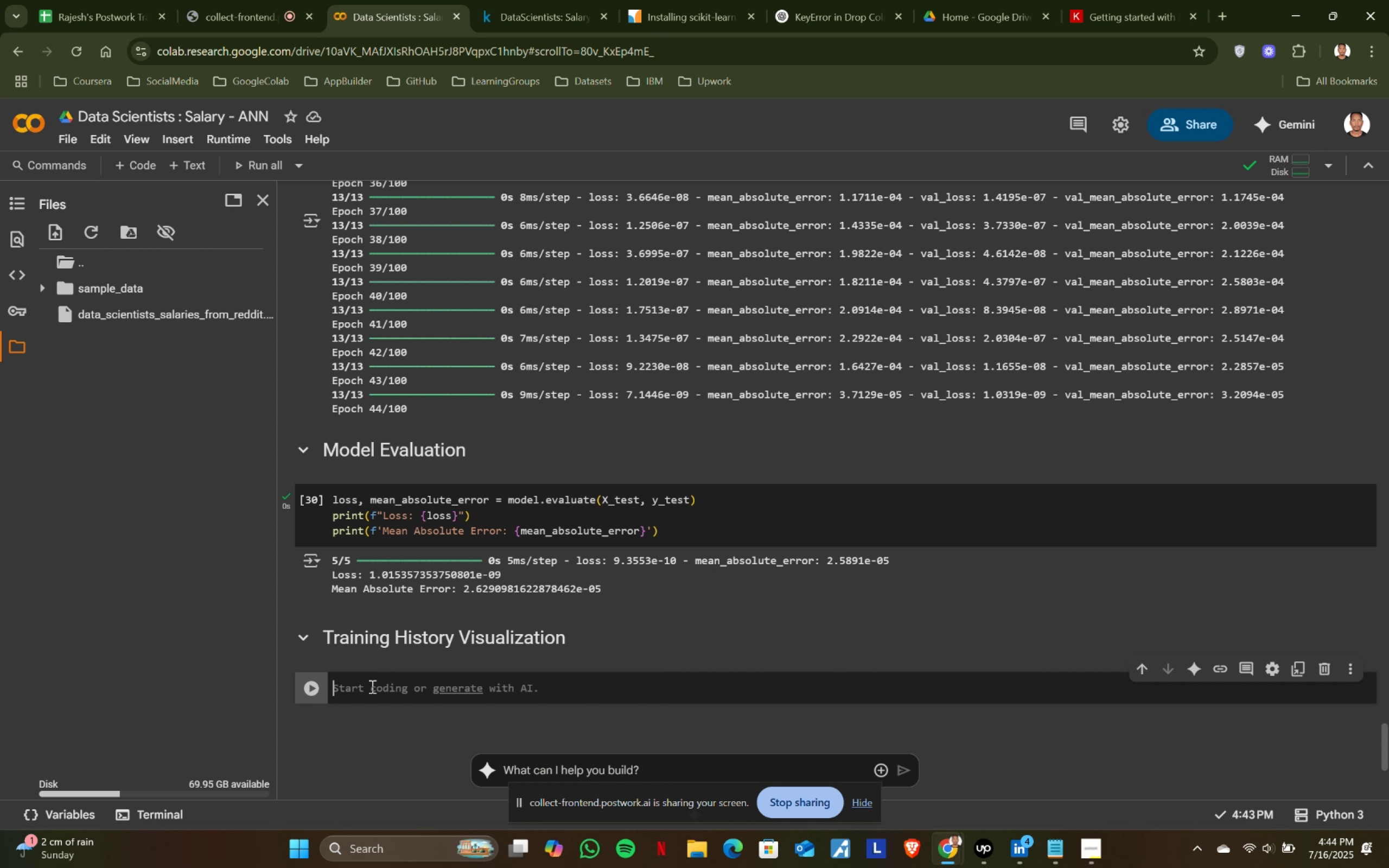 
left_click([502, 0])
 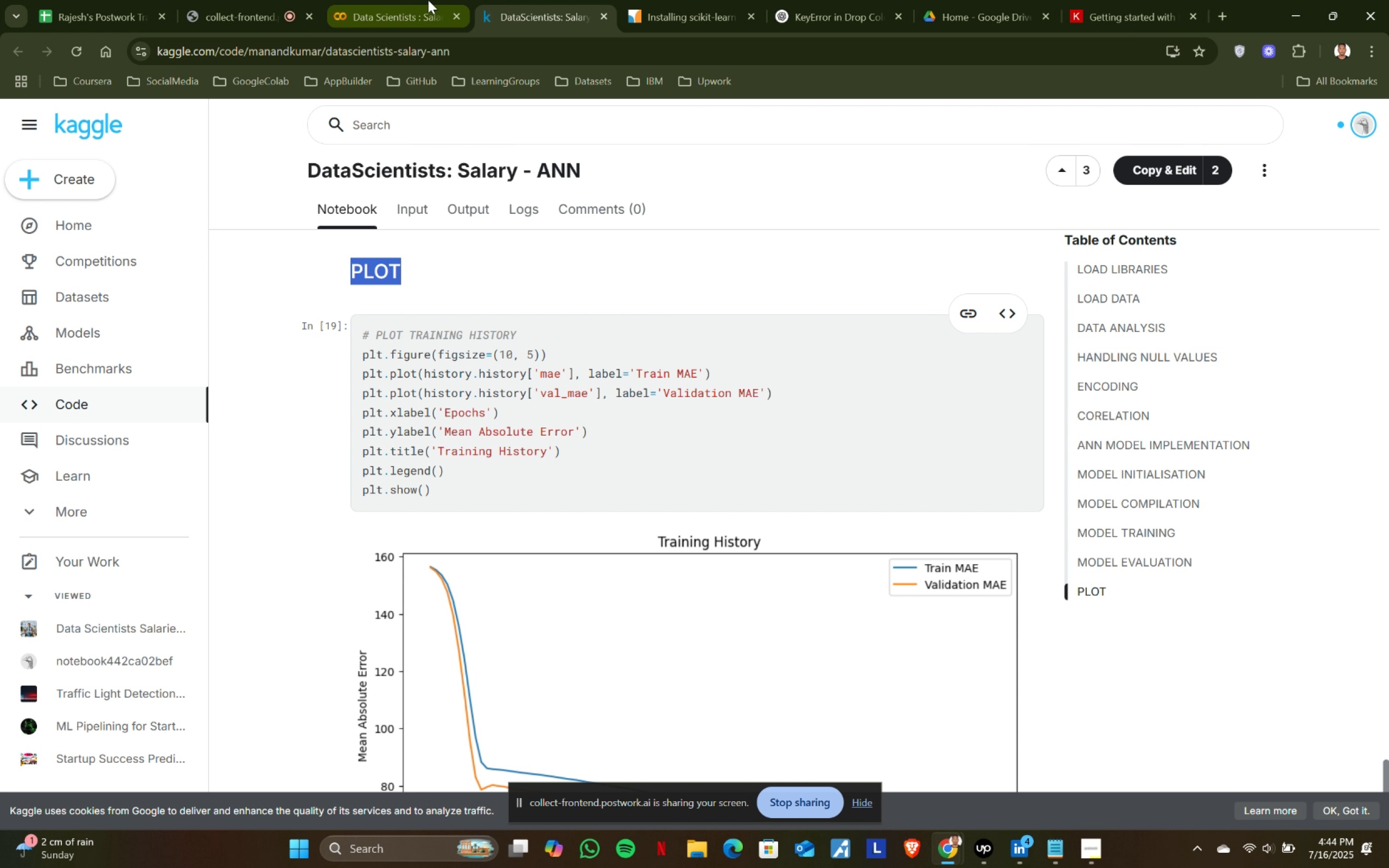 
left_click([428, 0])
 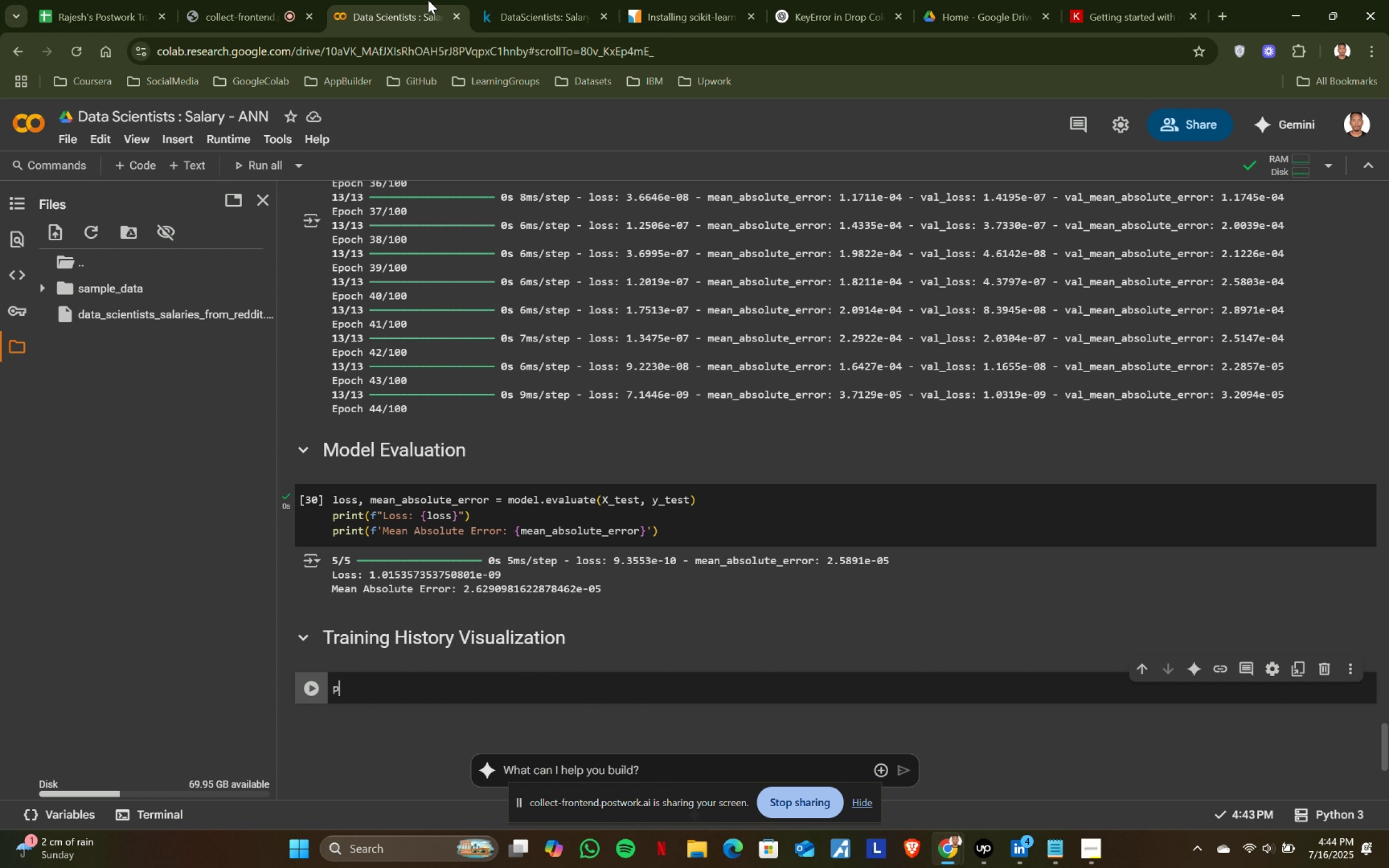 
type(plt.figure )
key(Backspace)
type((fi)
key(Tab)
 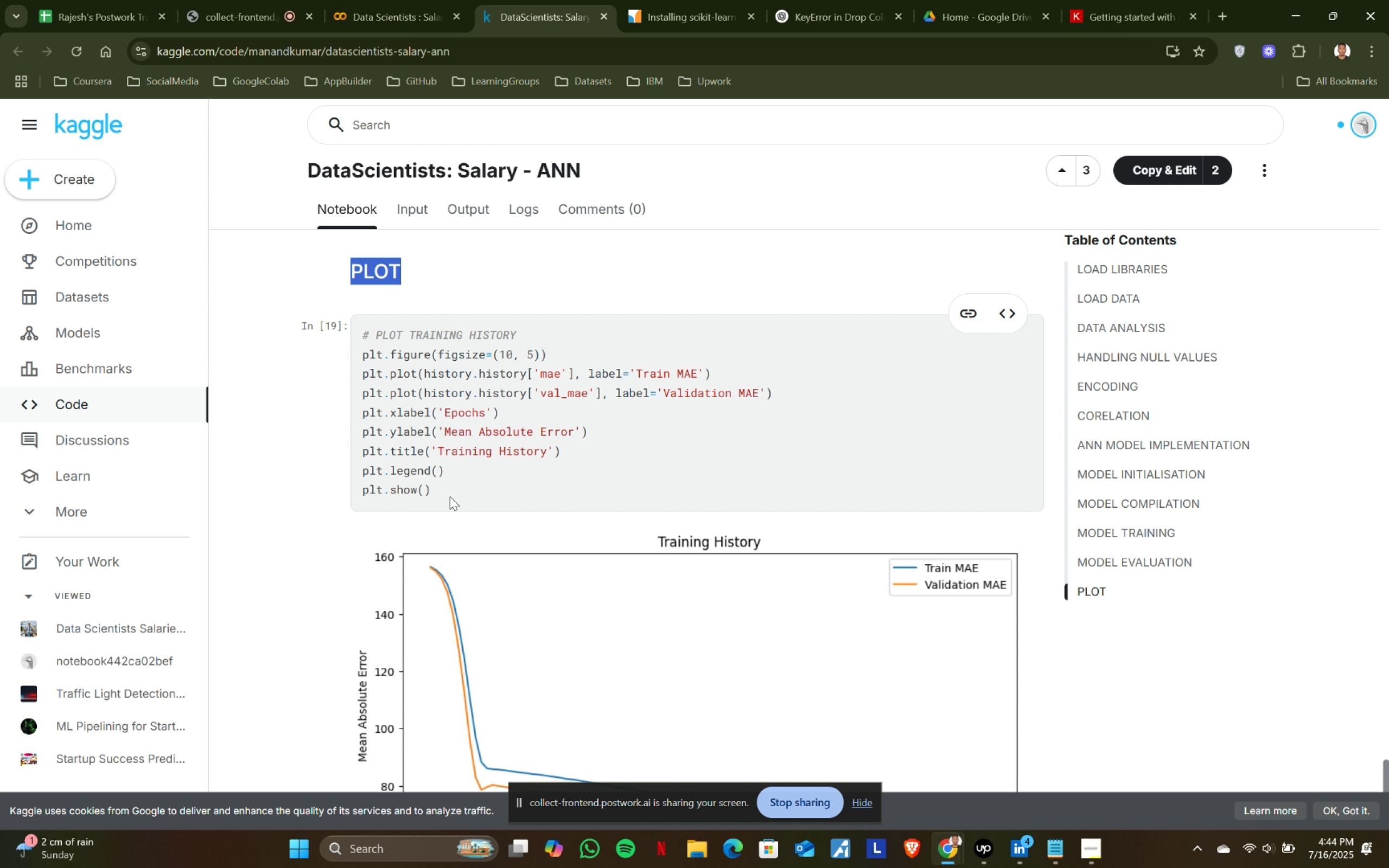 
left_click([501, 0])
 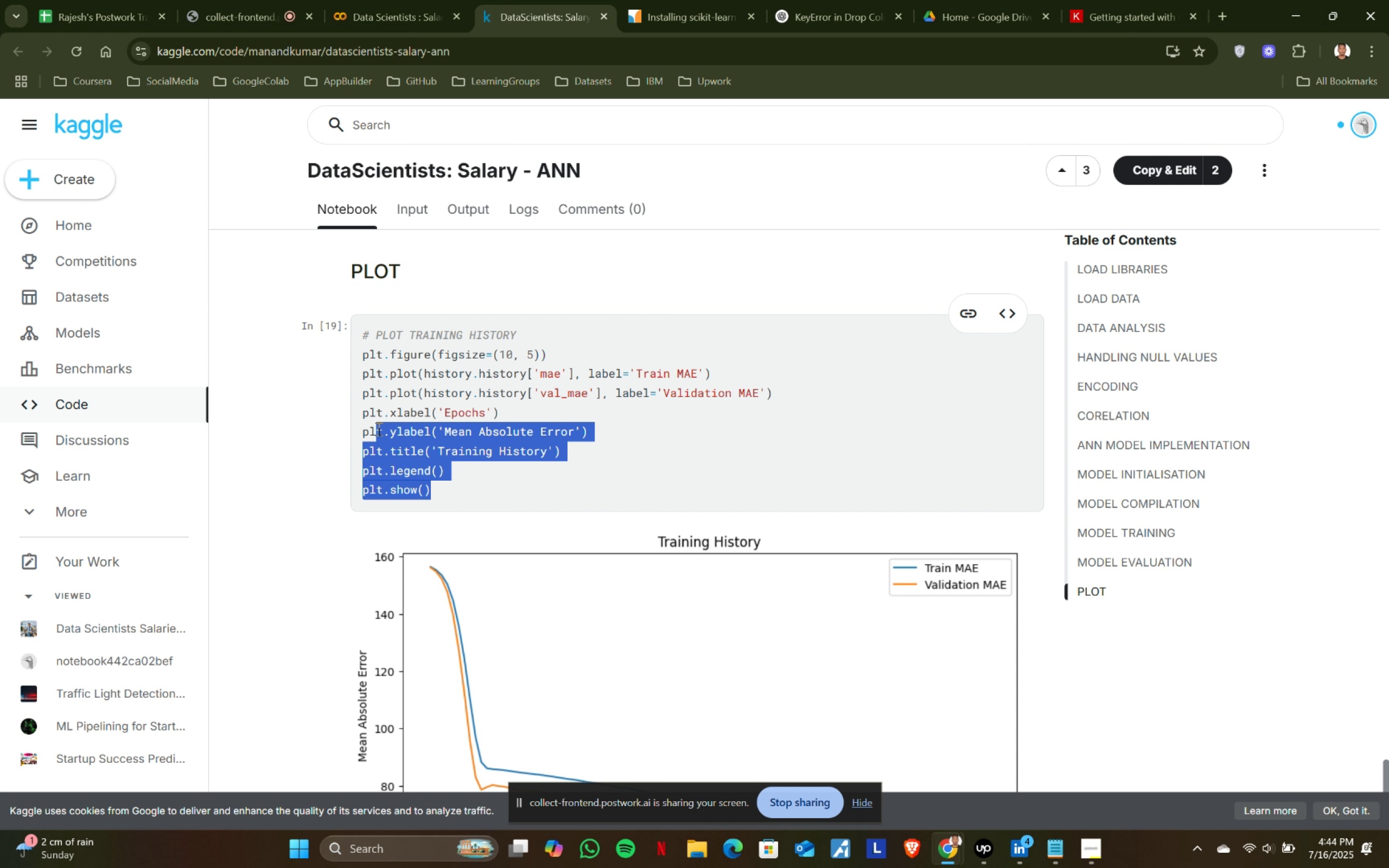 
key(Control+ControlLeft)
 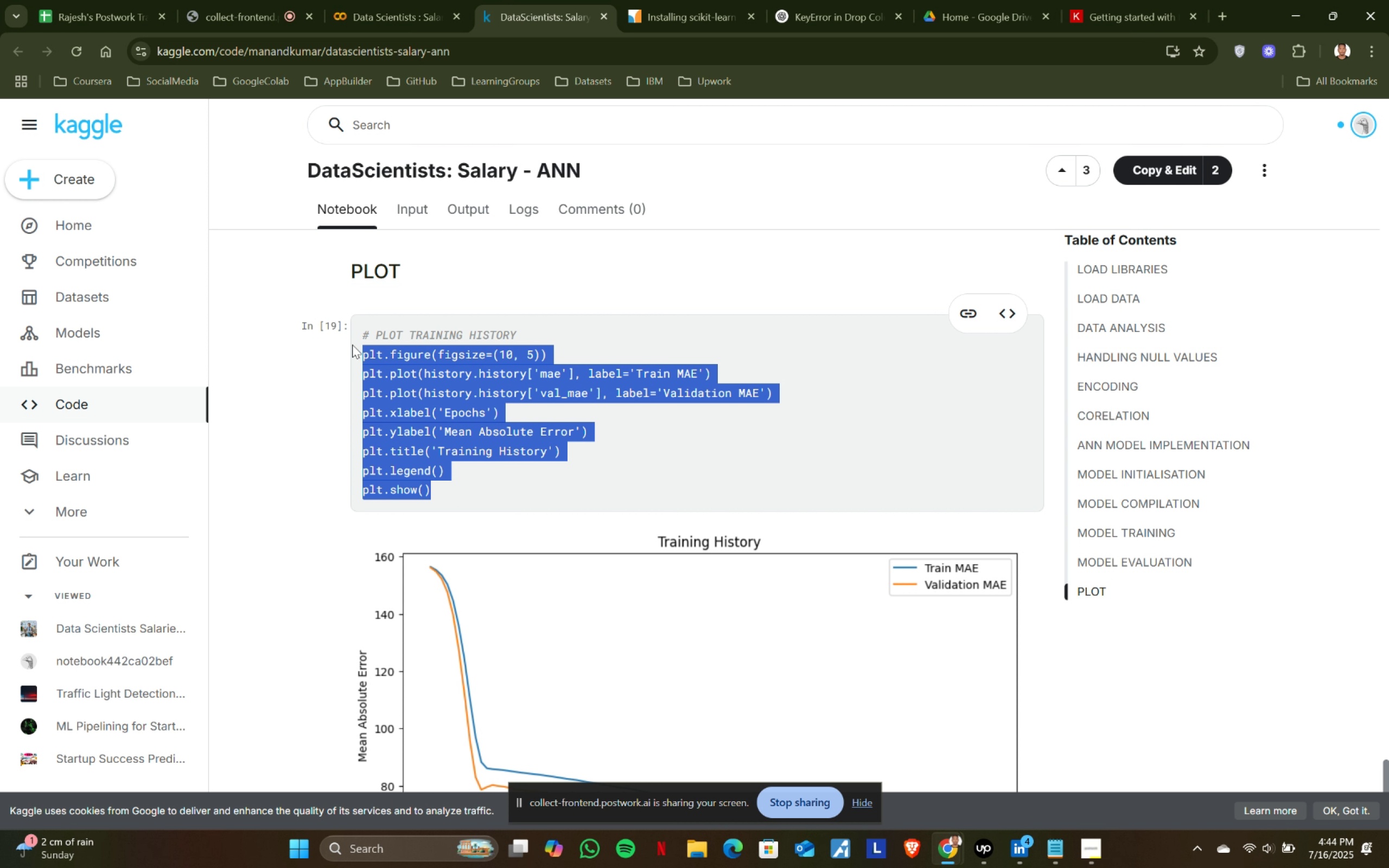 
key(Control+C)
 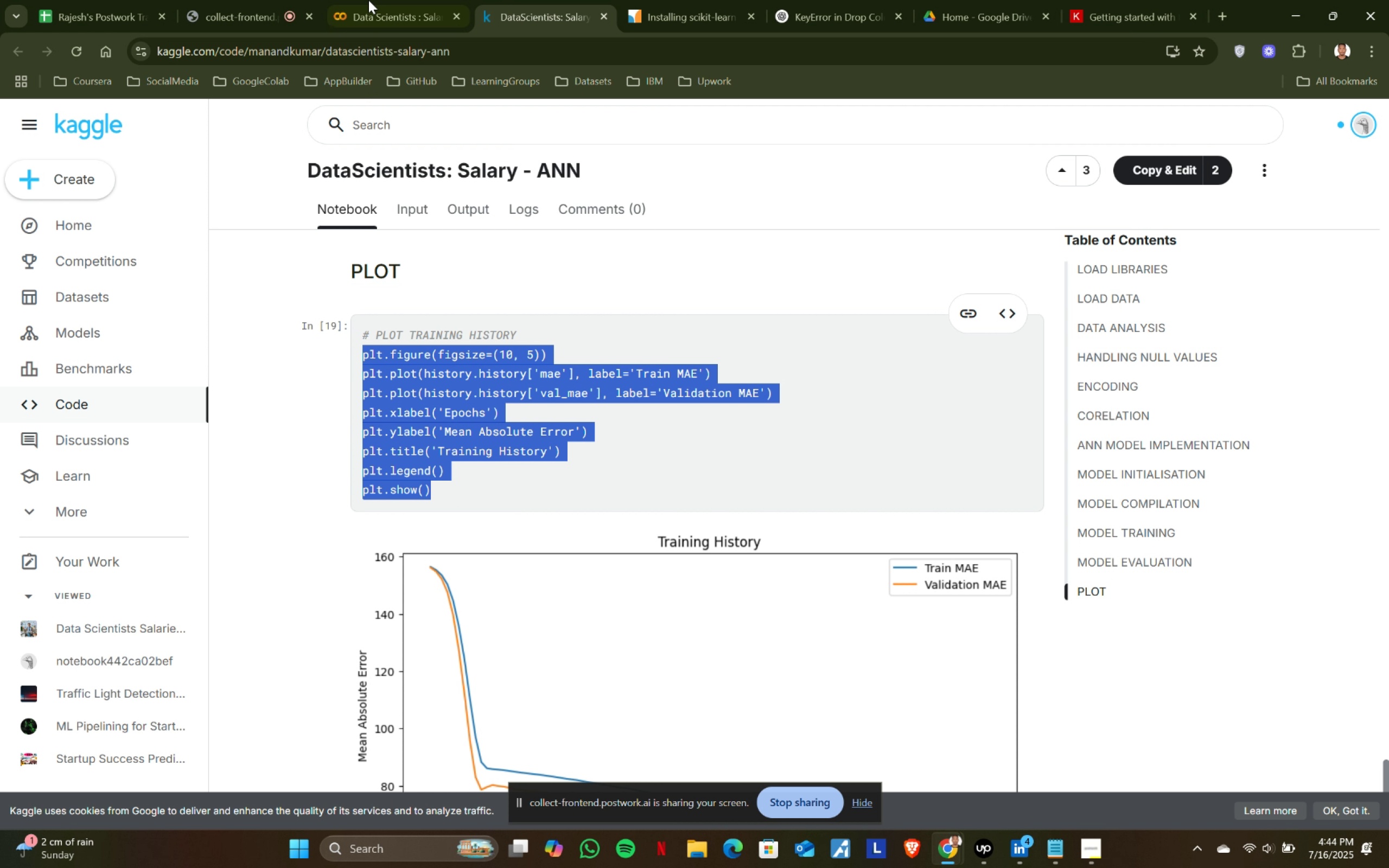 
left_click([380, 0])
 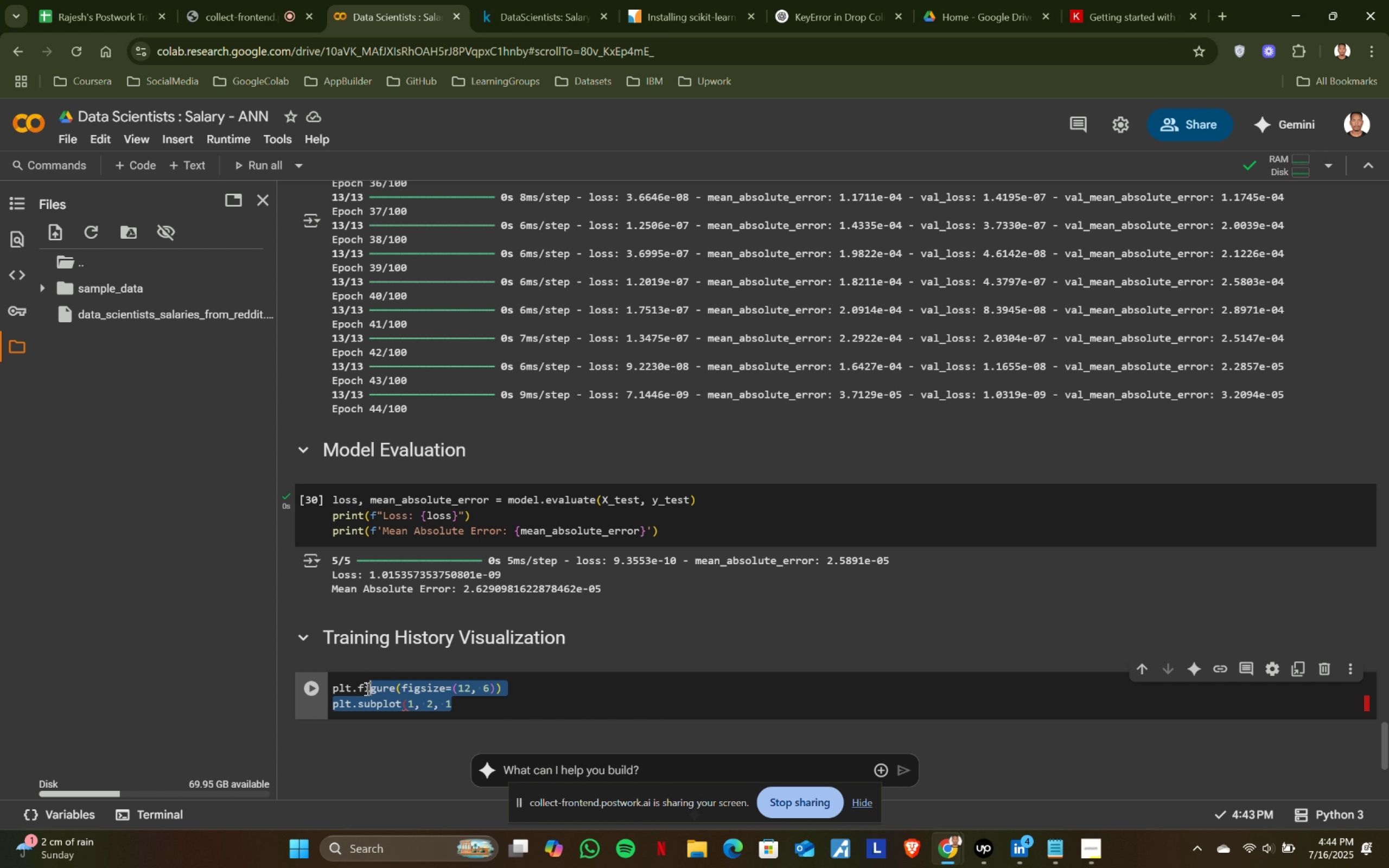 
key(Control+ControlLeft)
 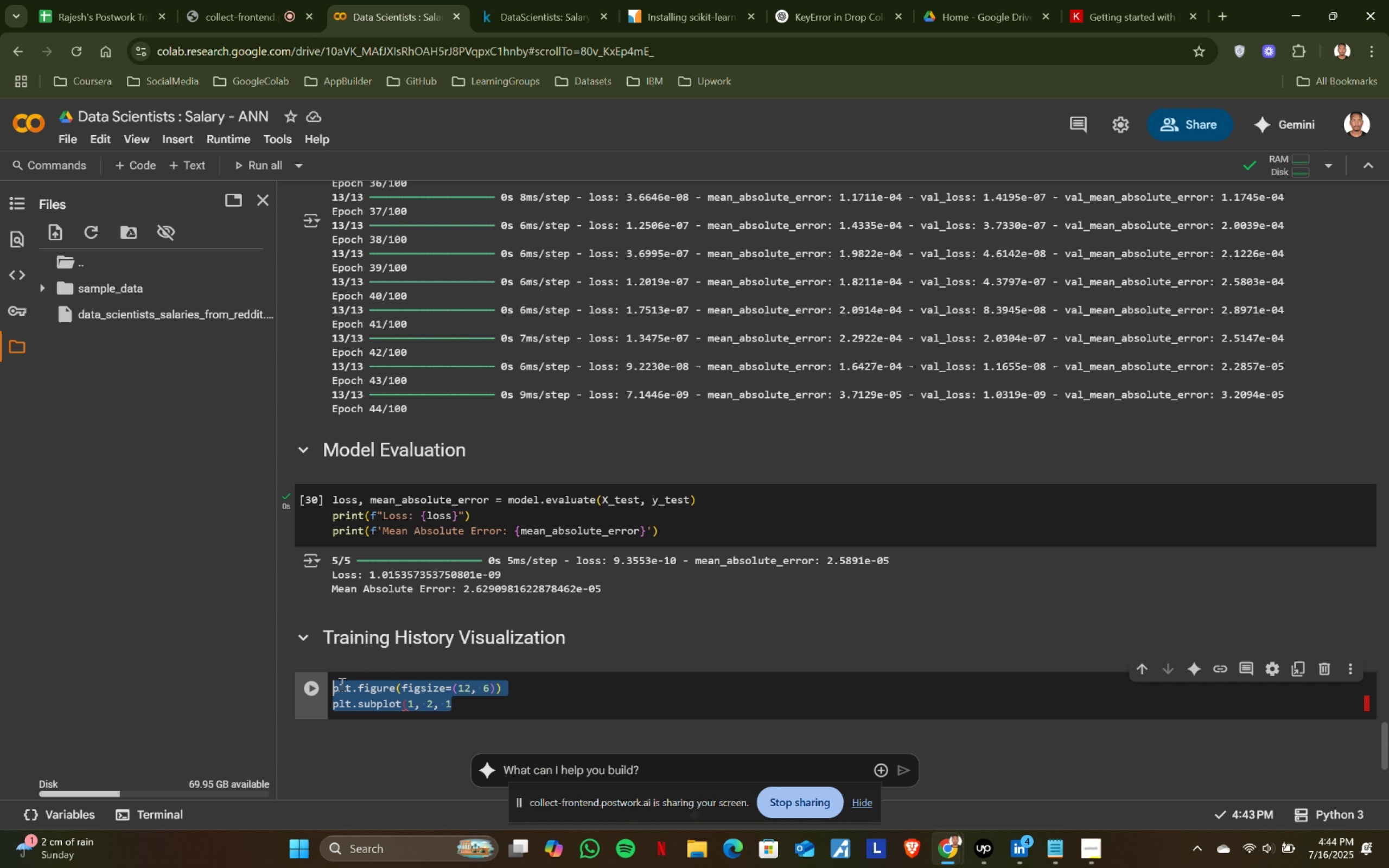 
key(Control+V)
 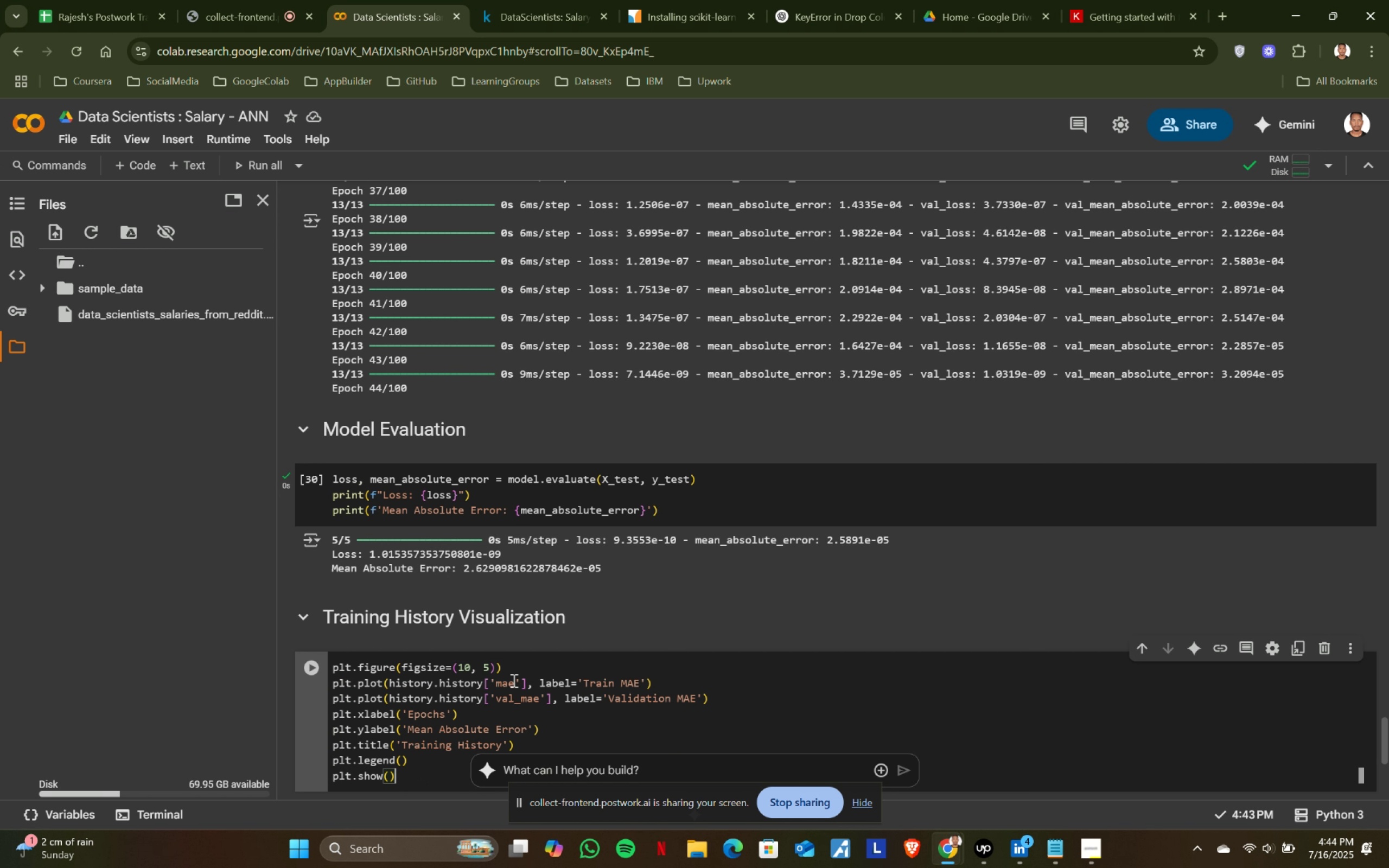 
wait(8.78)
 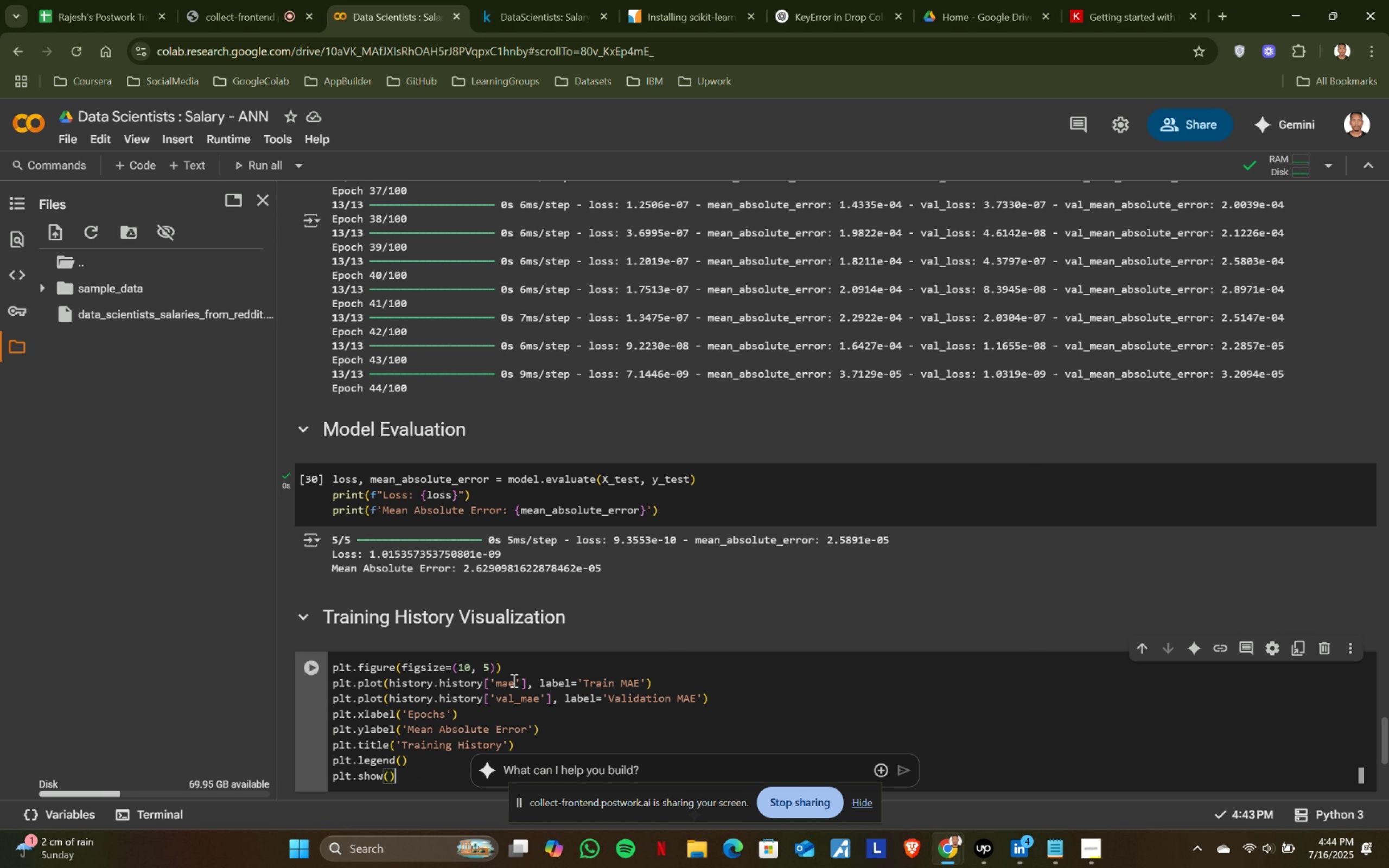 
left_click([419, 787])
 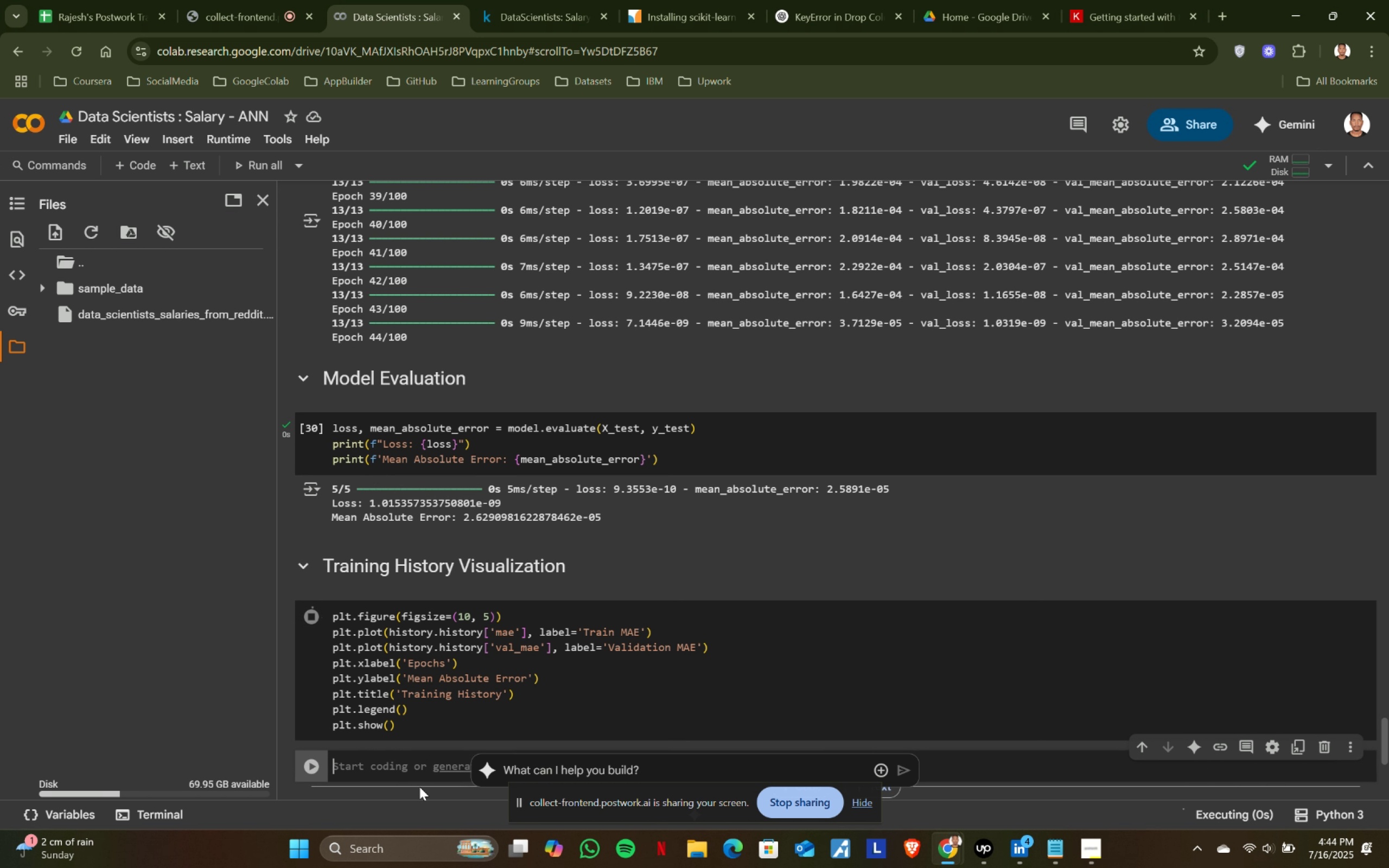 
key(Shift+ShiftRight)
 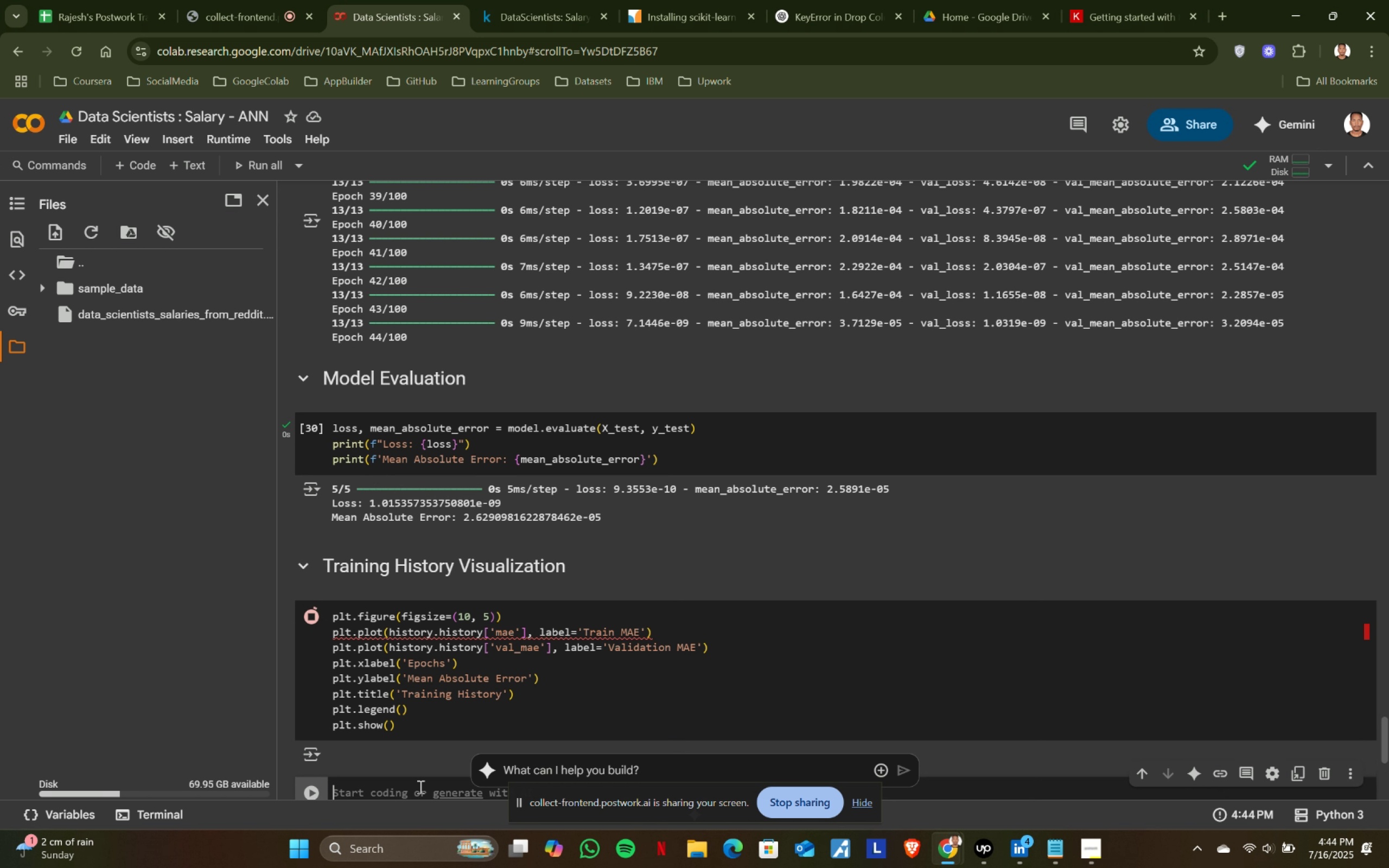 
key(Shift+Enter)
 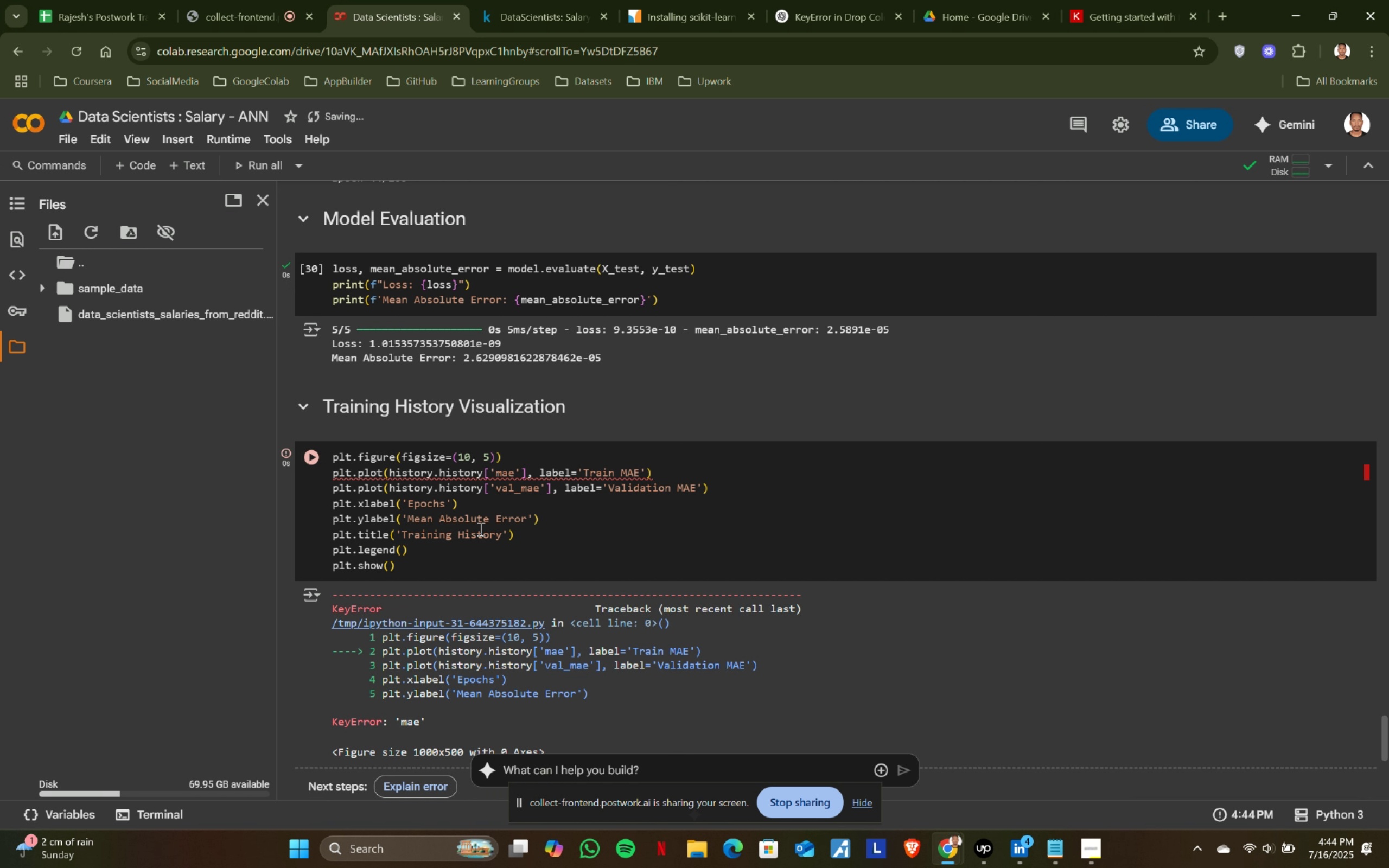 
left_click([514, 468])
 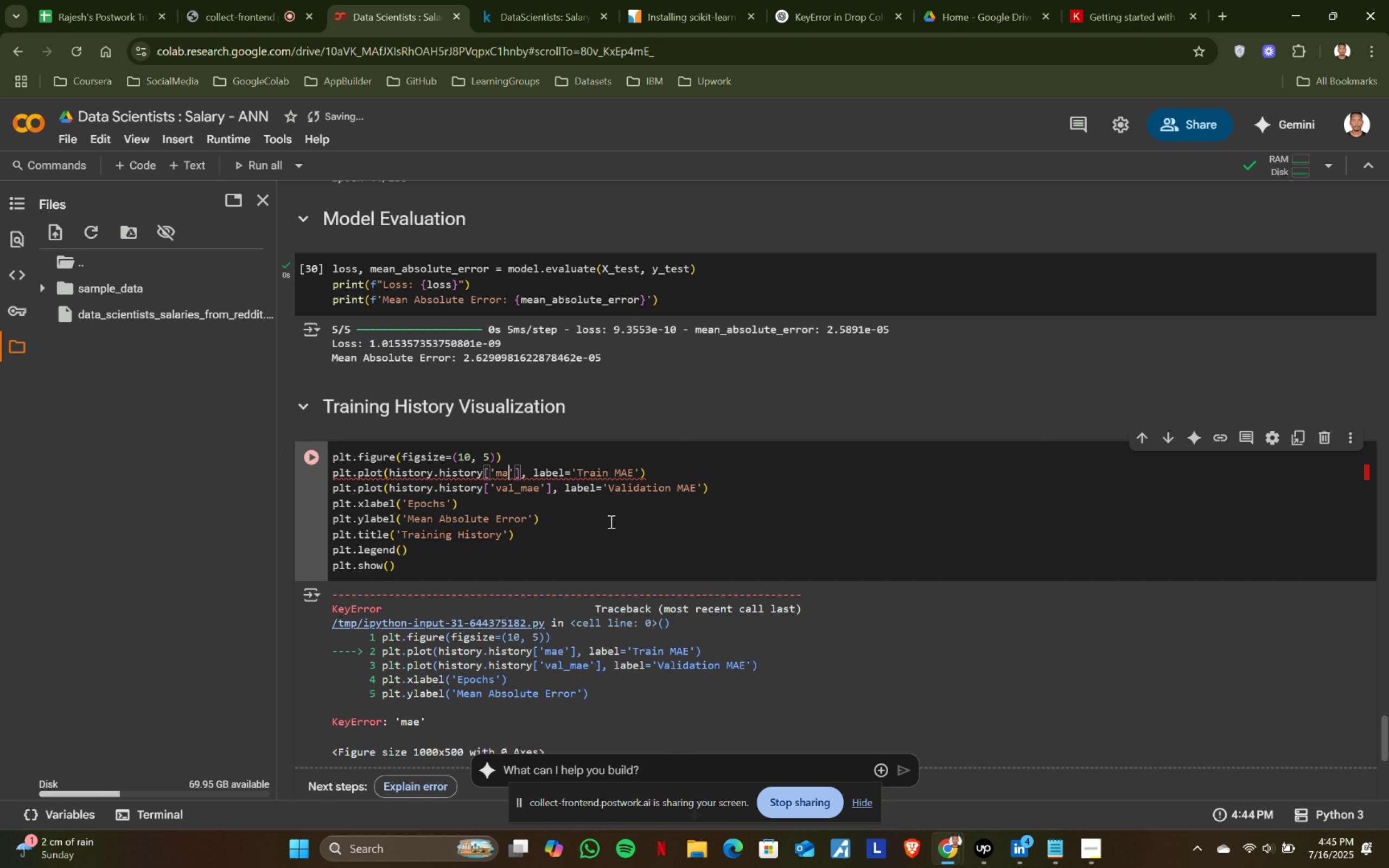 
key(Backspace)
key(Backspace)
type(ean_absolute_erroe)
key(Backspace)
type(r)
 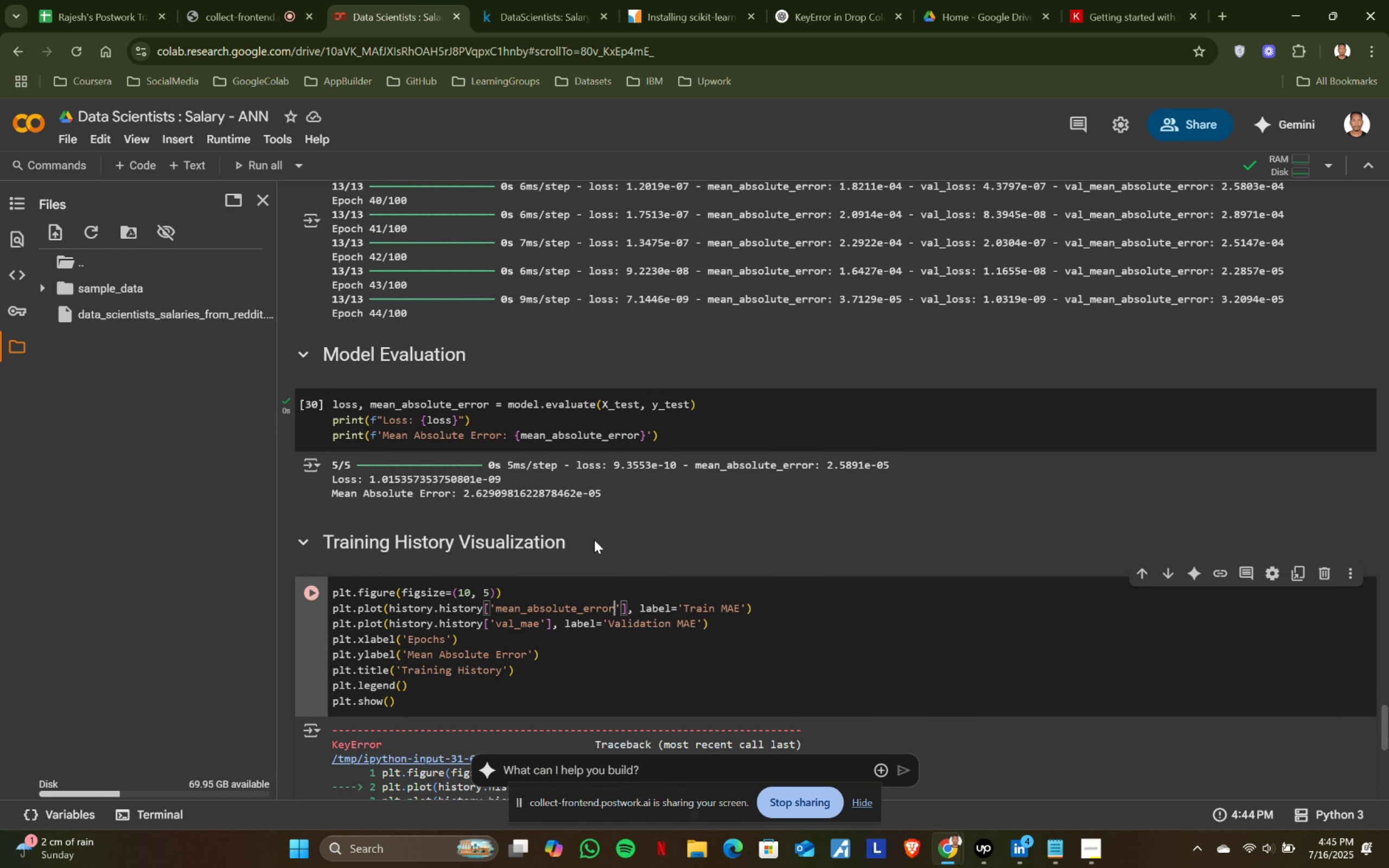 
scroll: coordinate [543, 519], scroll_direction: up, amount: 1.0
 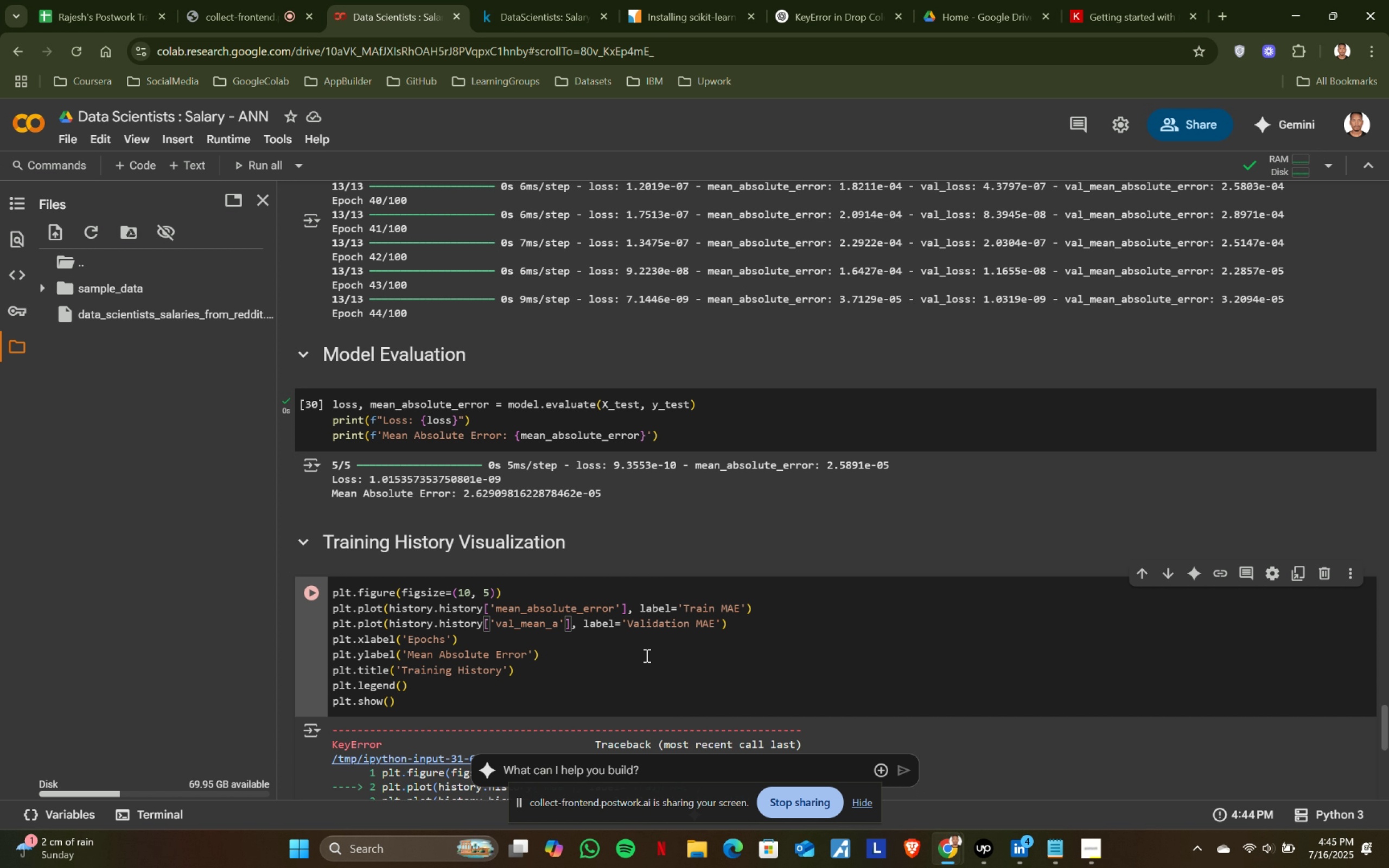 
left_click([538, 620])
 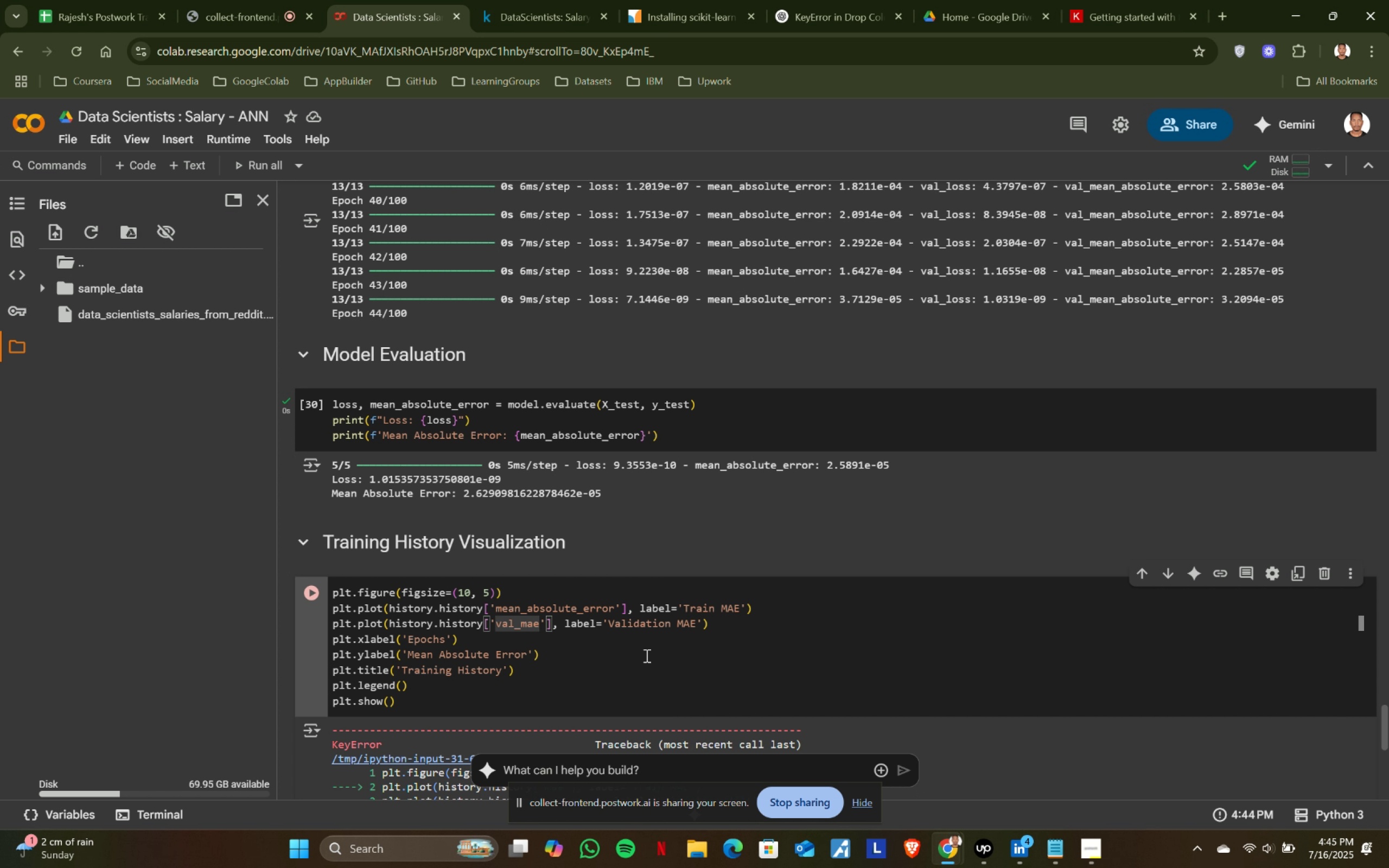 
key(Backspace)
key(Backspace)
type(ean_absolute_erroe)
key(Backspace)
type(r)
 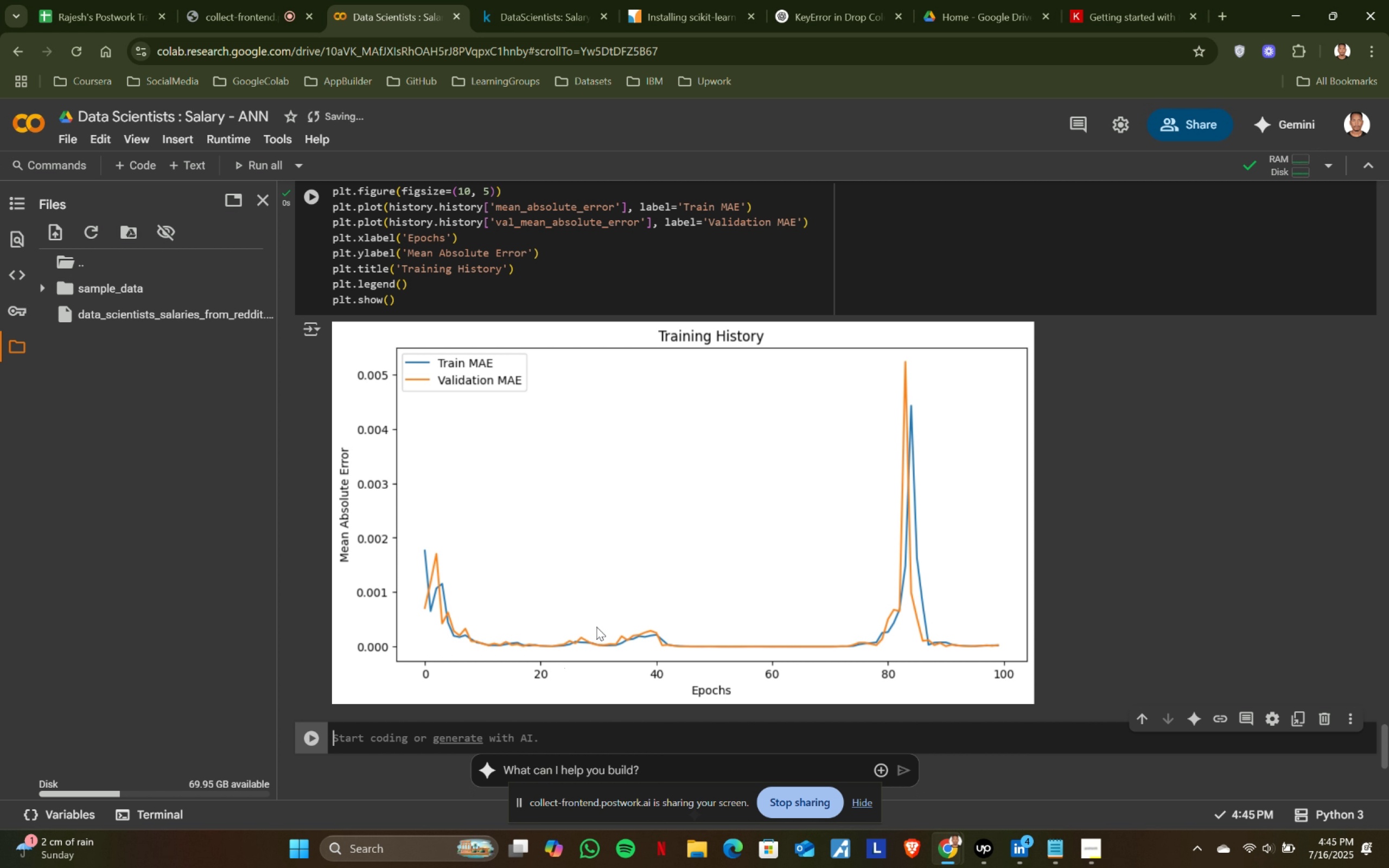 
wait(6.97)
 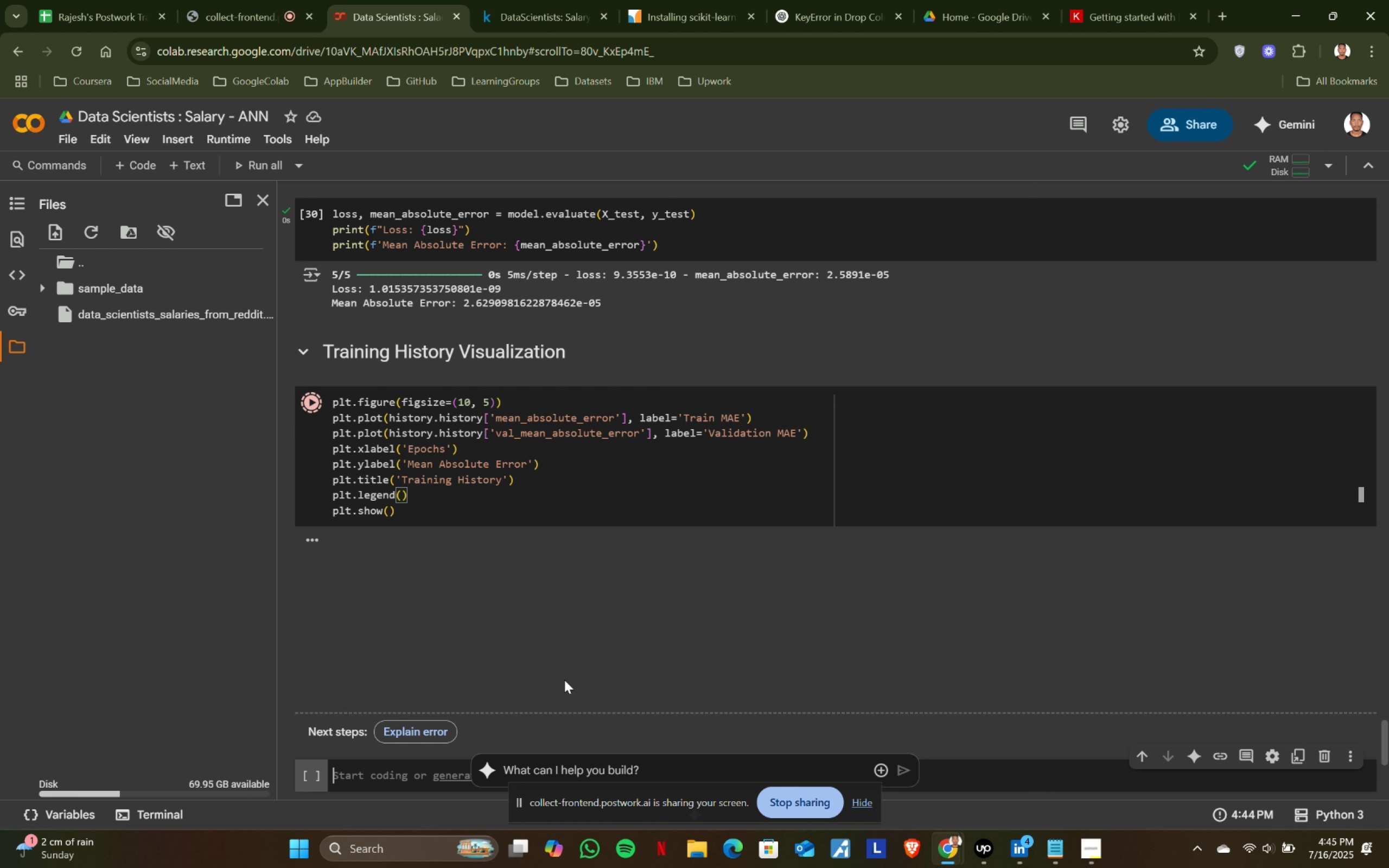 
left_click([564, 680])
 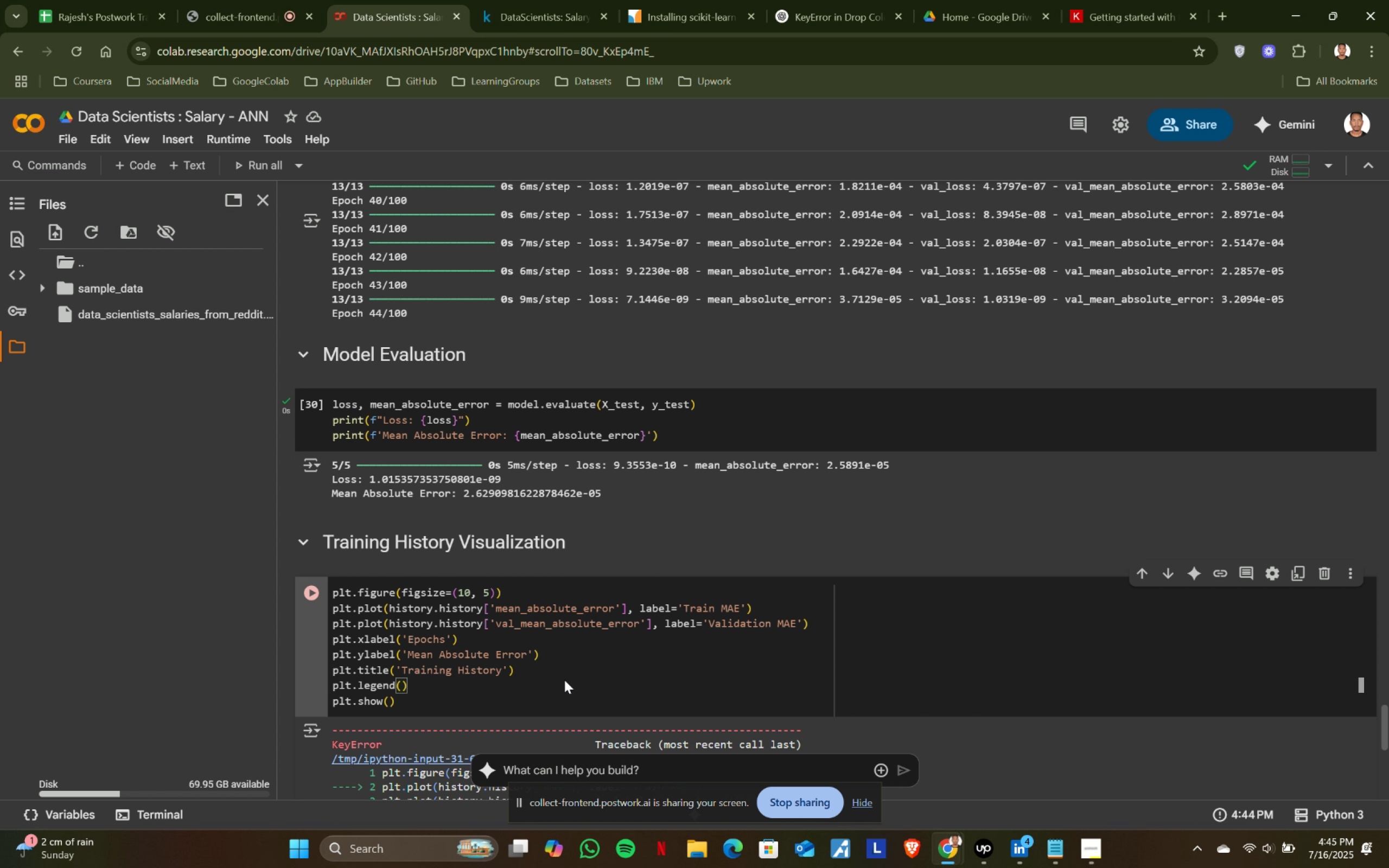 
key(Shift+ShiftRight)
 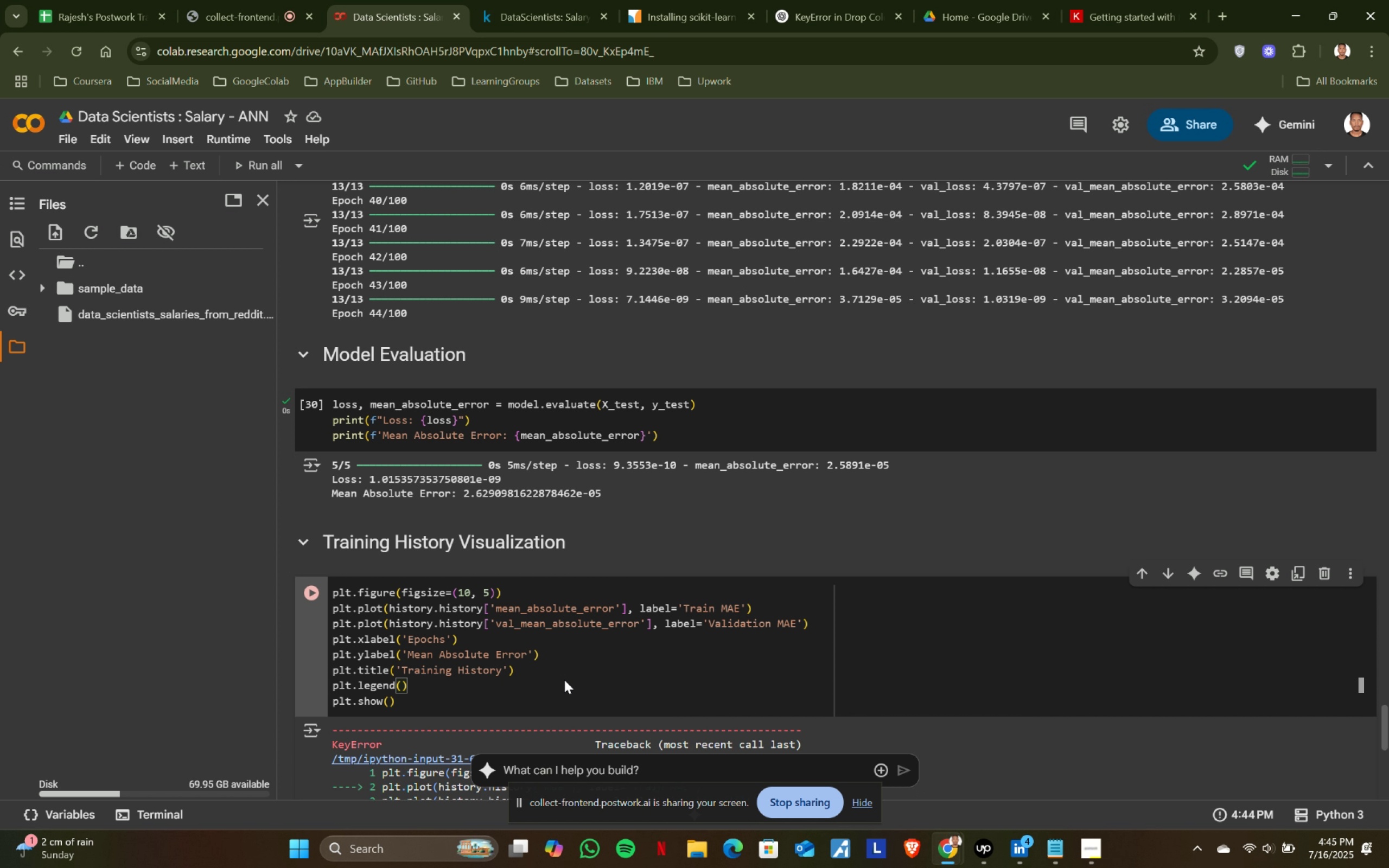 
key(Shift+Enter)
 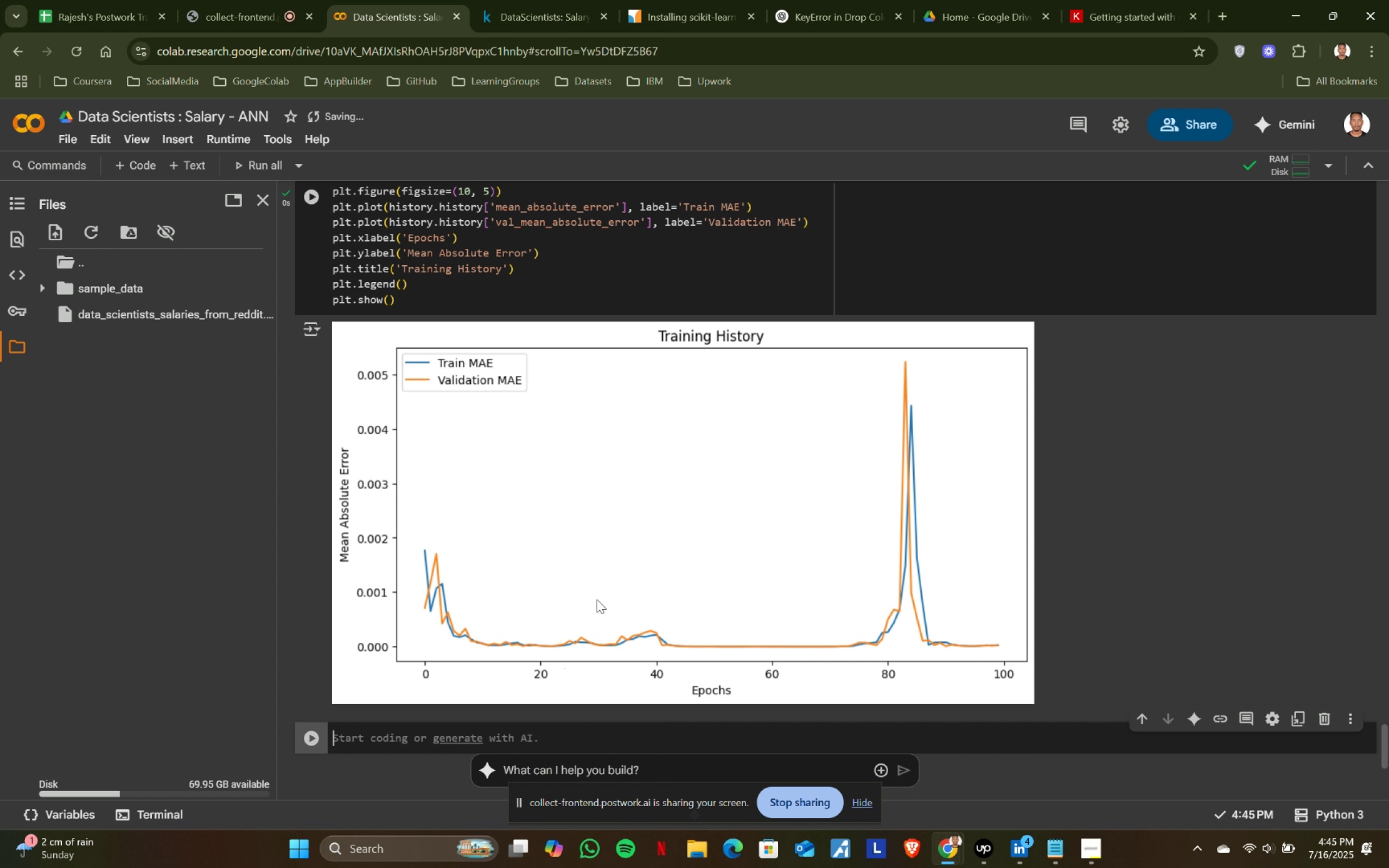 
left_click([564, 0])
 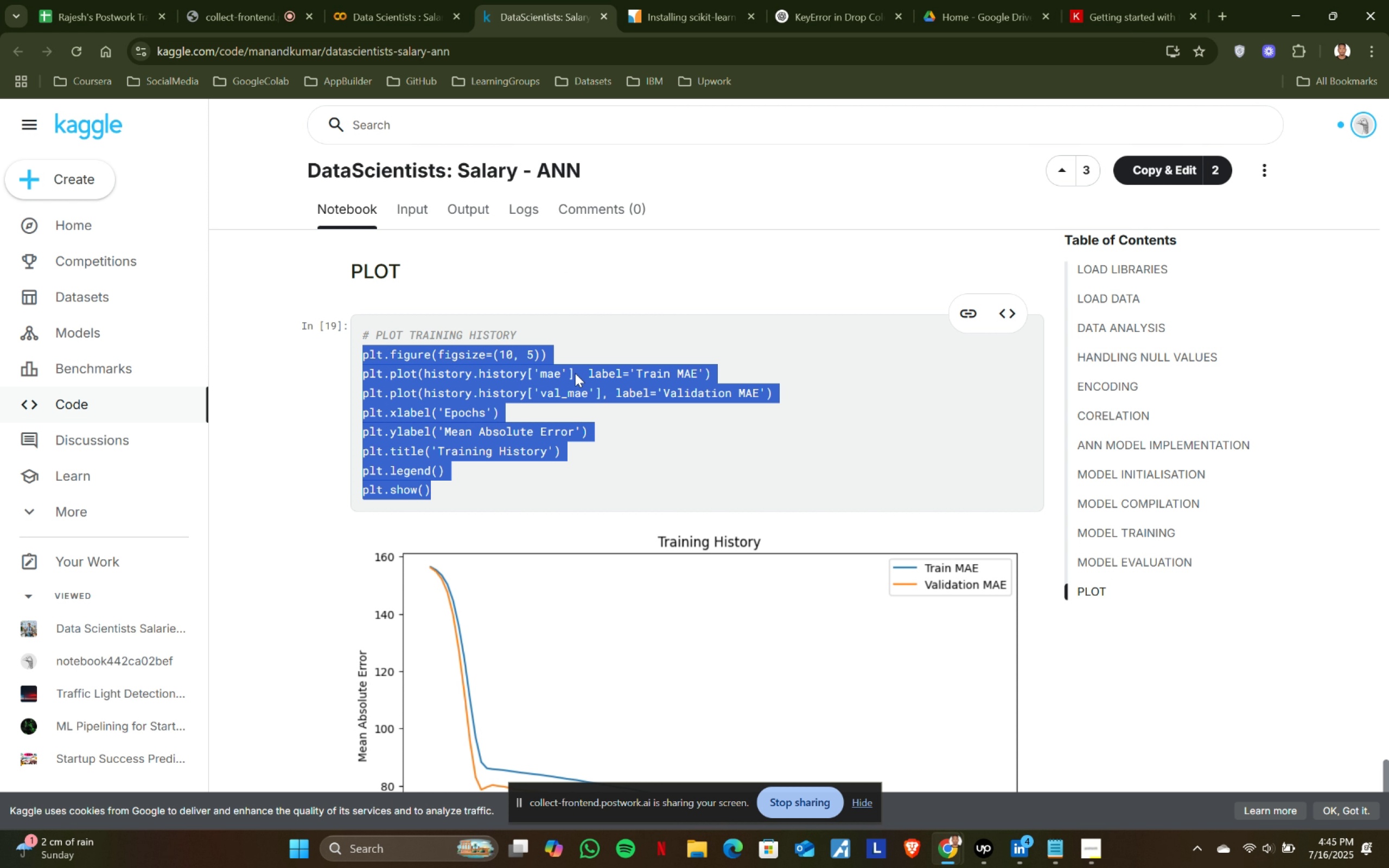 
scroll: coordinate [596, 489], scroll_direction: none, amount: 0.0
 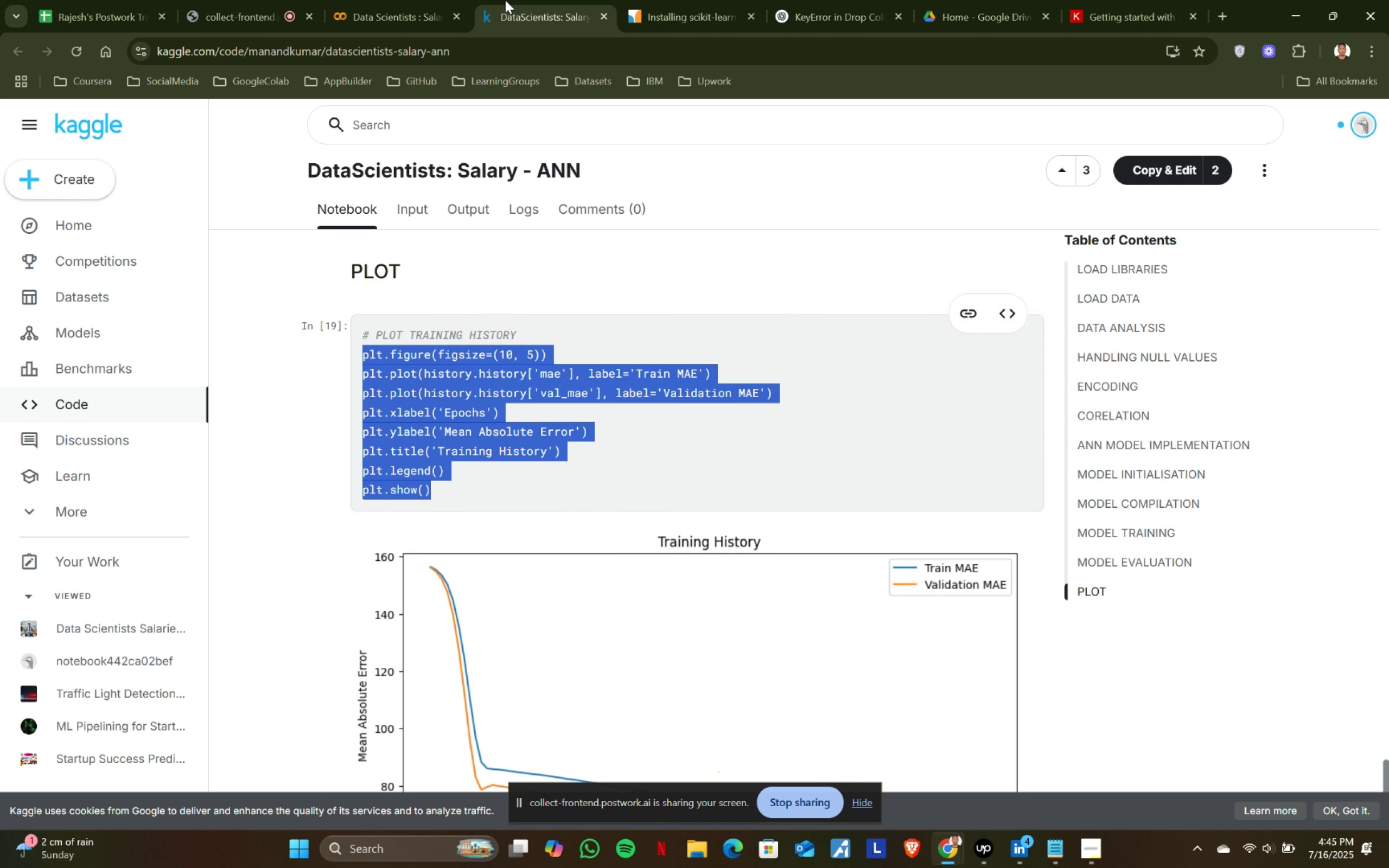 
left_click([381, 0])
 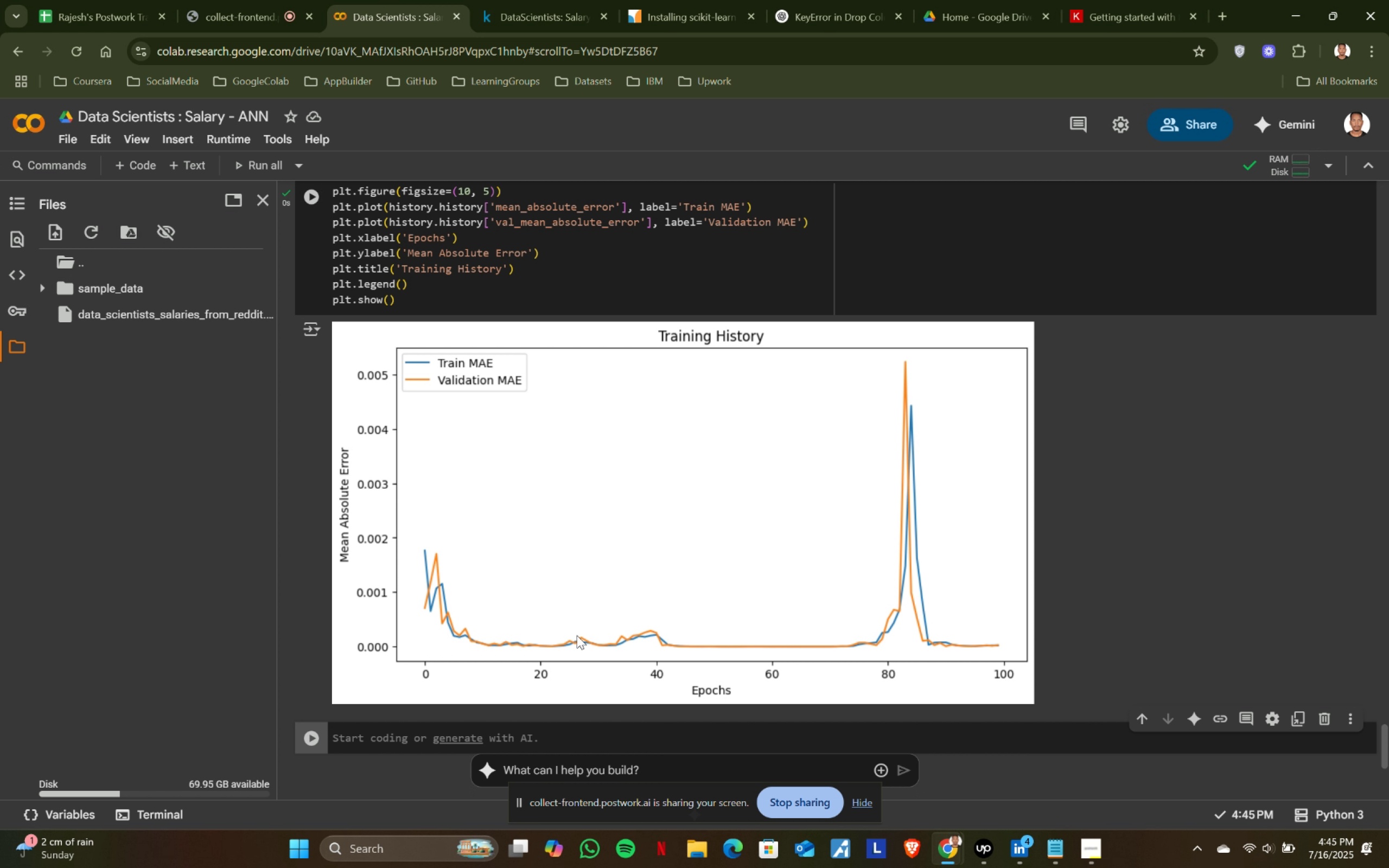 
scroll: coordinate [577, 635], scroll_direction: up, amount: 1.0
 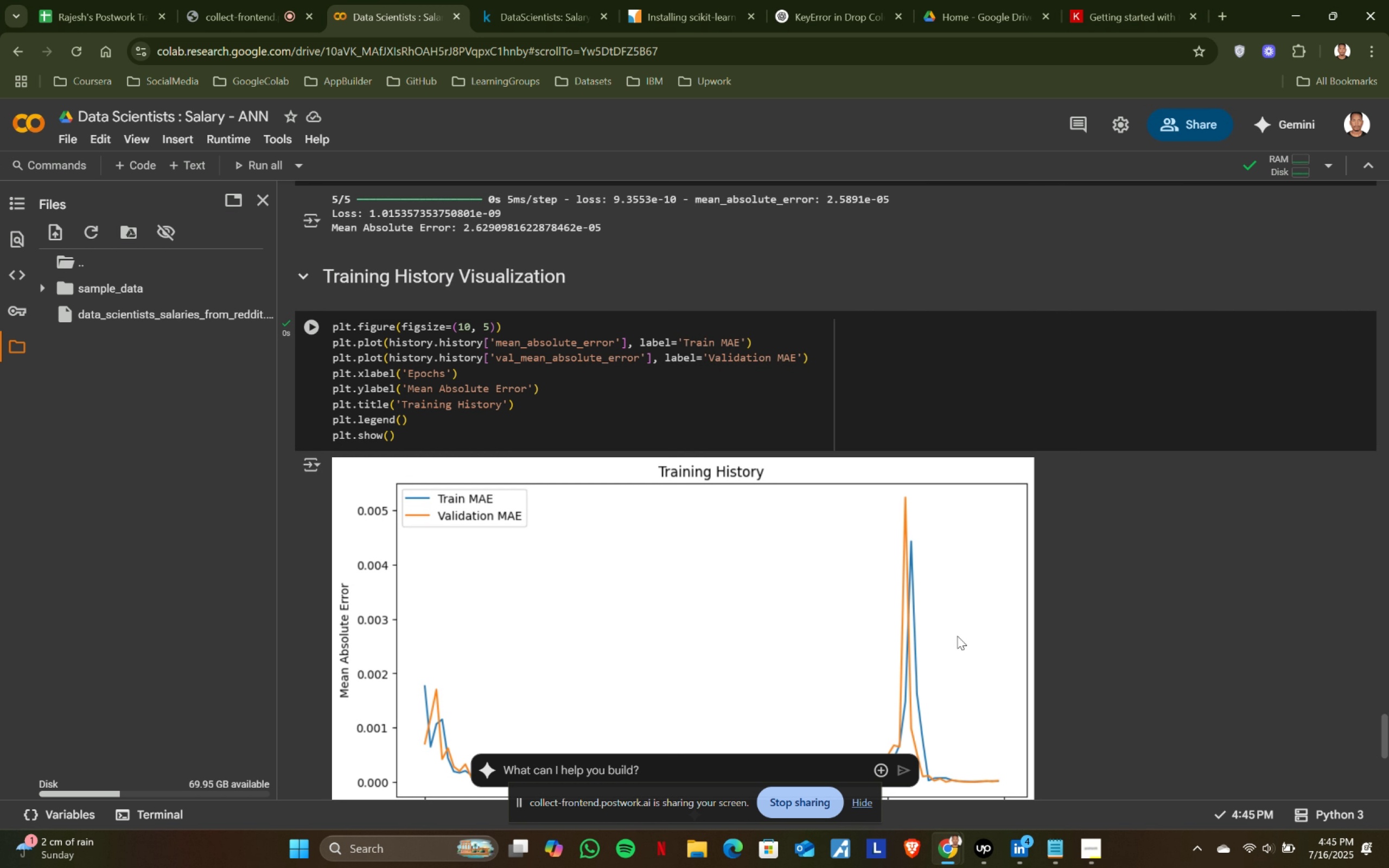 
scroll: coordinate [1072, 636], scroll_direction: down, amount: 1.0
 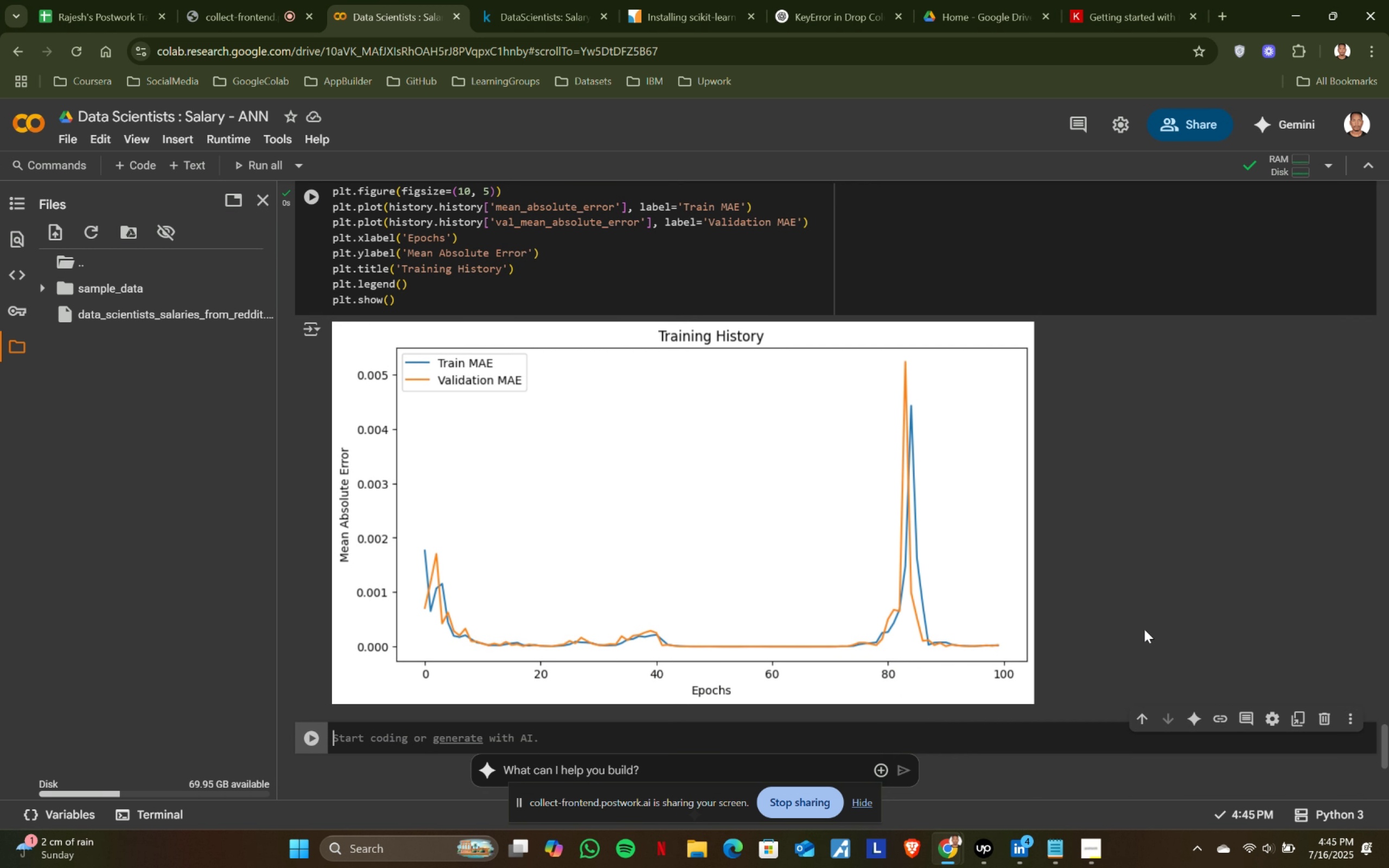 
wait(8.46)
 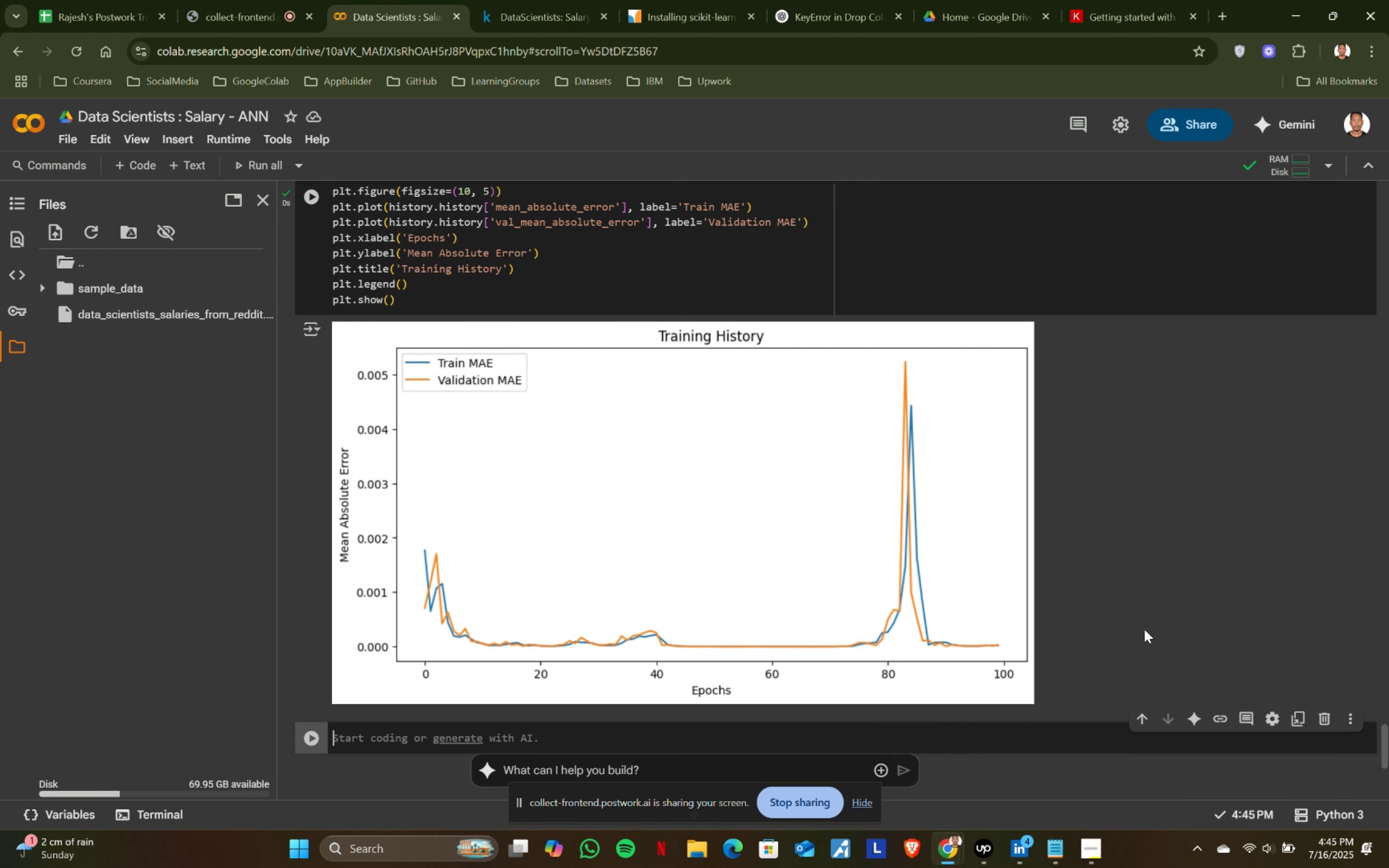 
scroll: coordinate [1144, 629], scroll_direction: up, amount: 1.0
 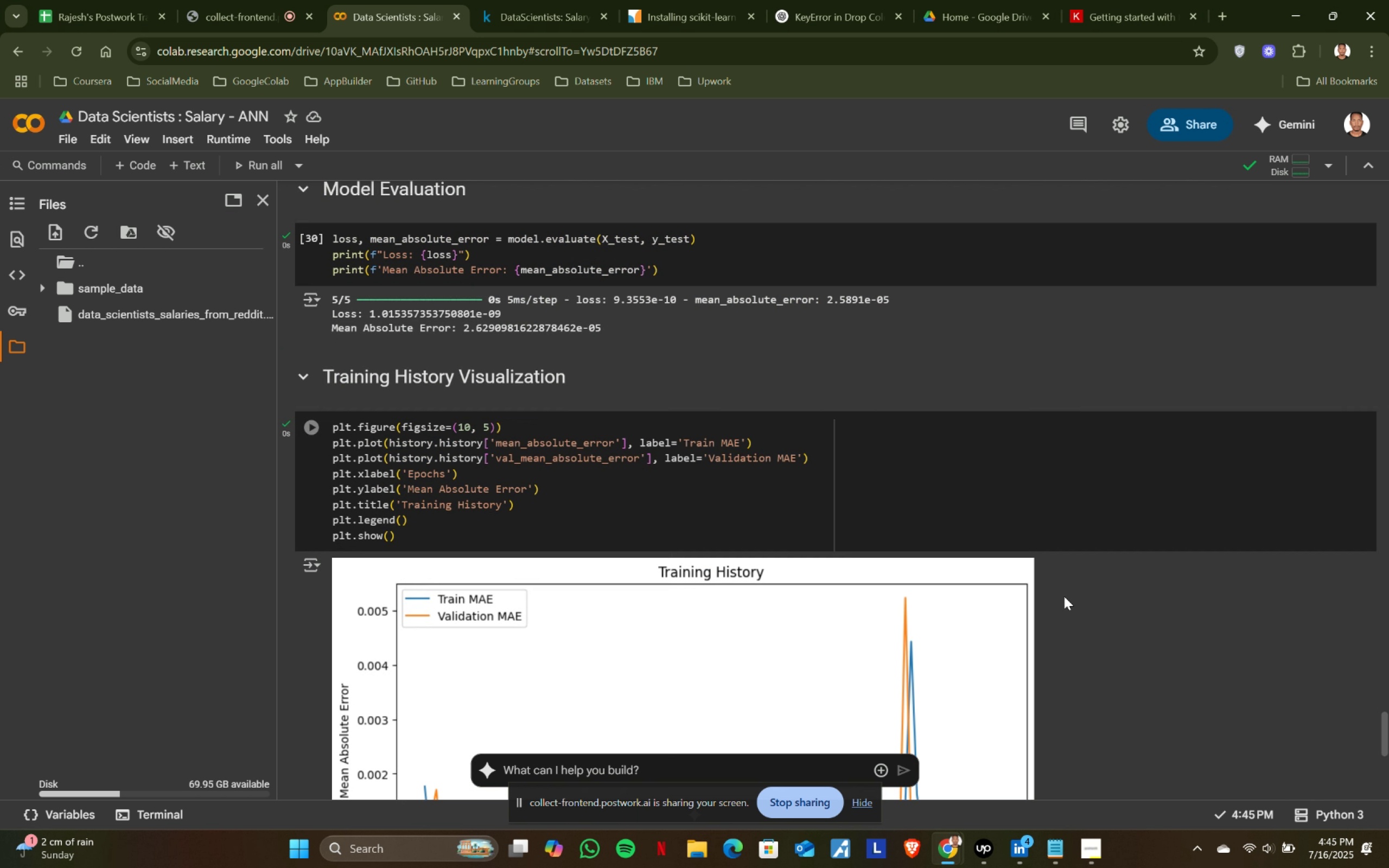 
scroll: coordinate [1144, 629], scroll_direction: down, amount: 1.0
 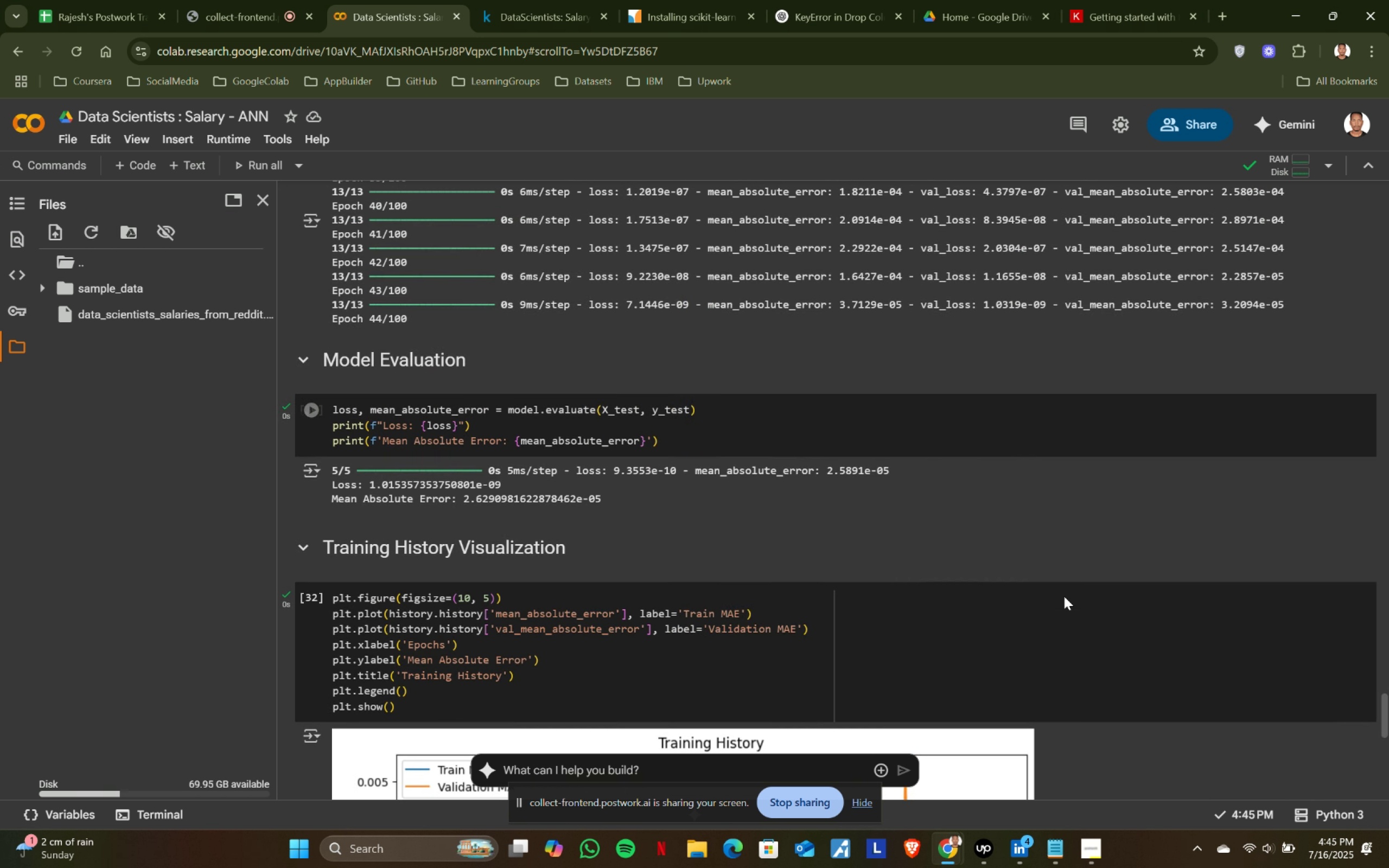 
scroll: coordinate [1064, 596], scroll_direction: up, amount: 2.0
 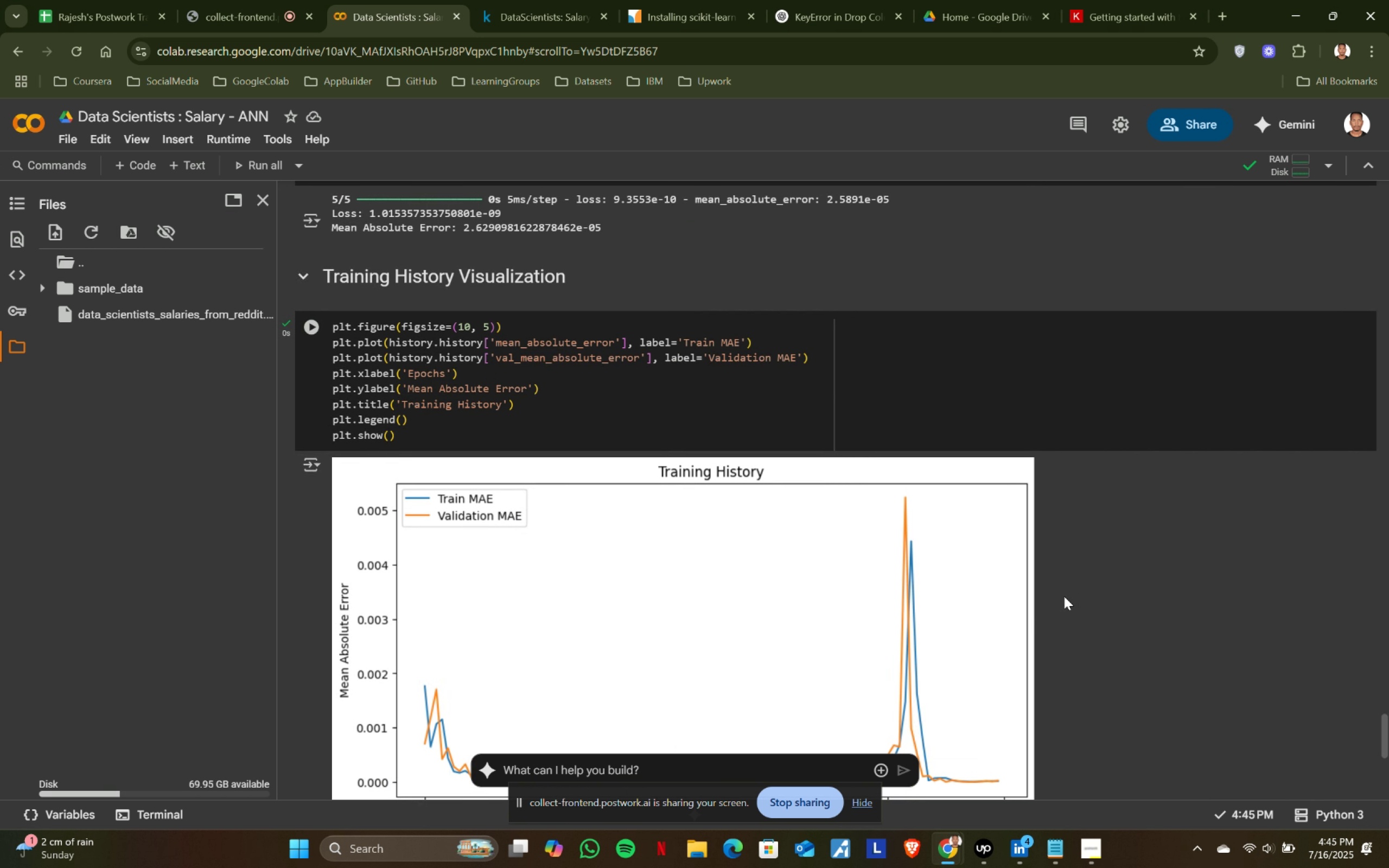 
scroll: coordinate [1064, 596], scroll_direction: down, amount: 3.0
 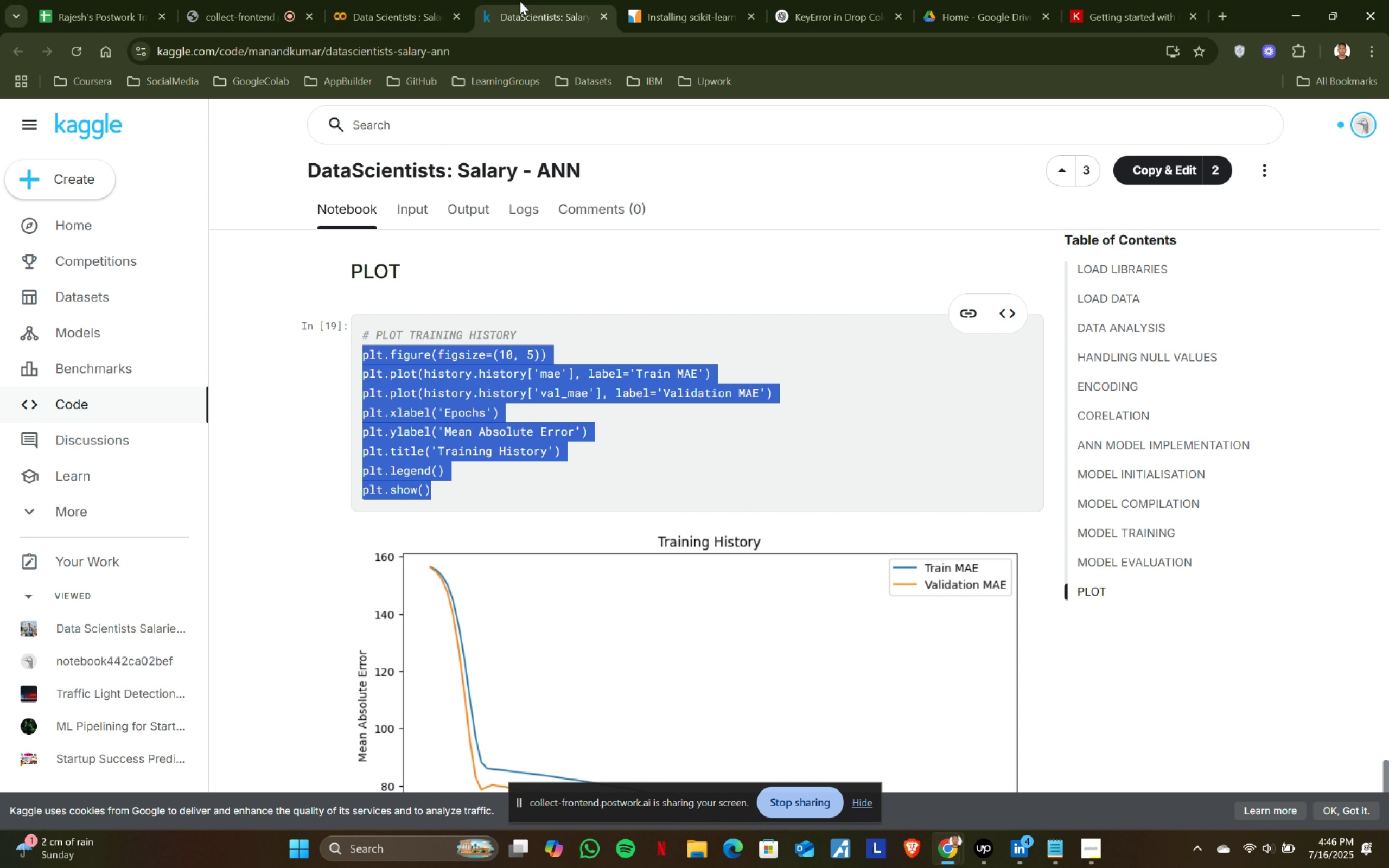 
wait(5.42)
 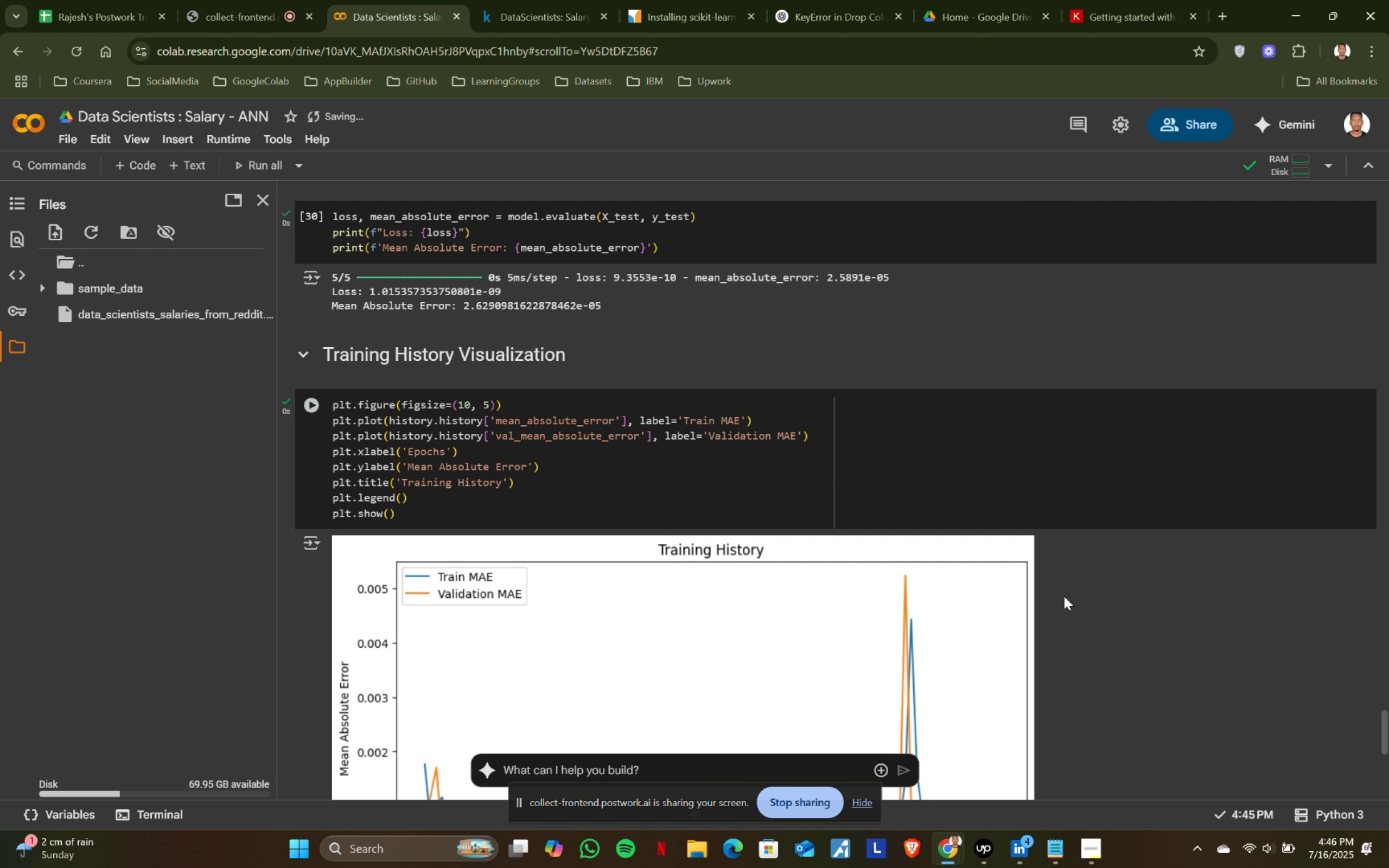 
scroll: coordinate [1064, 596], scroll_direction: up, amount: 2.0
 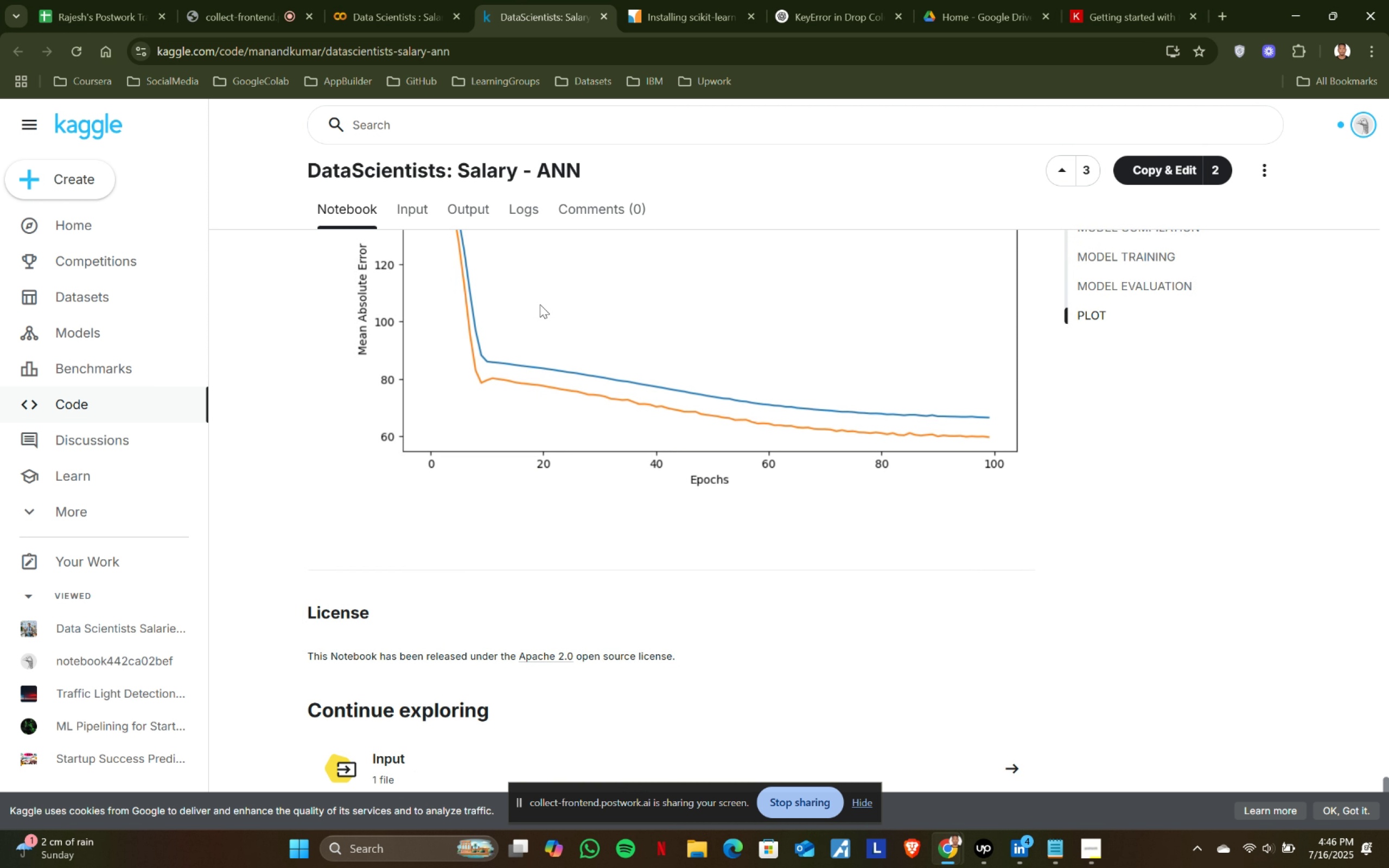 
left_click([520, 0])
 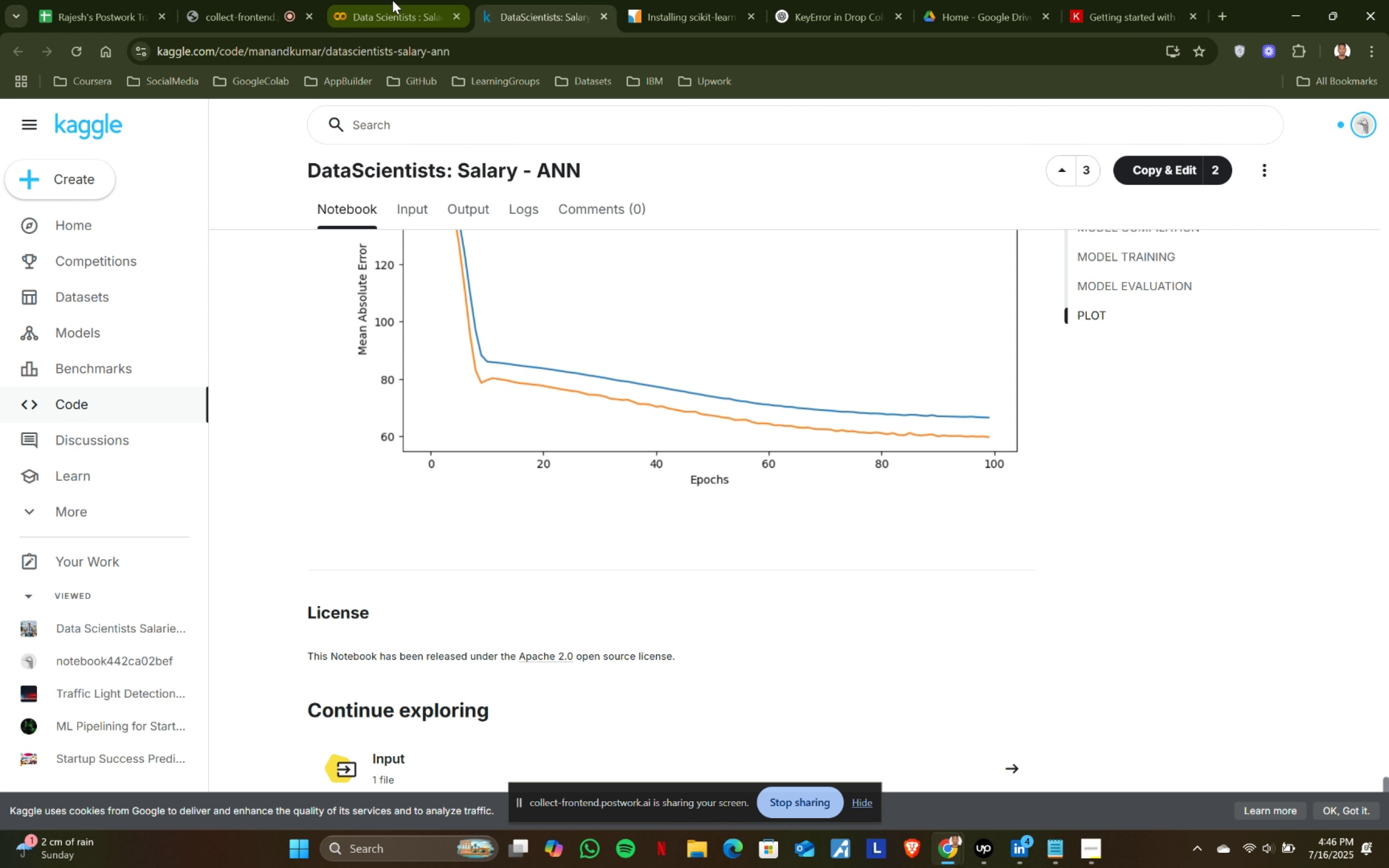 
scroll: coordinate [618, 557], scroll_direction: down, amount: 5.0
 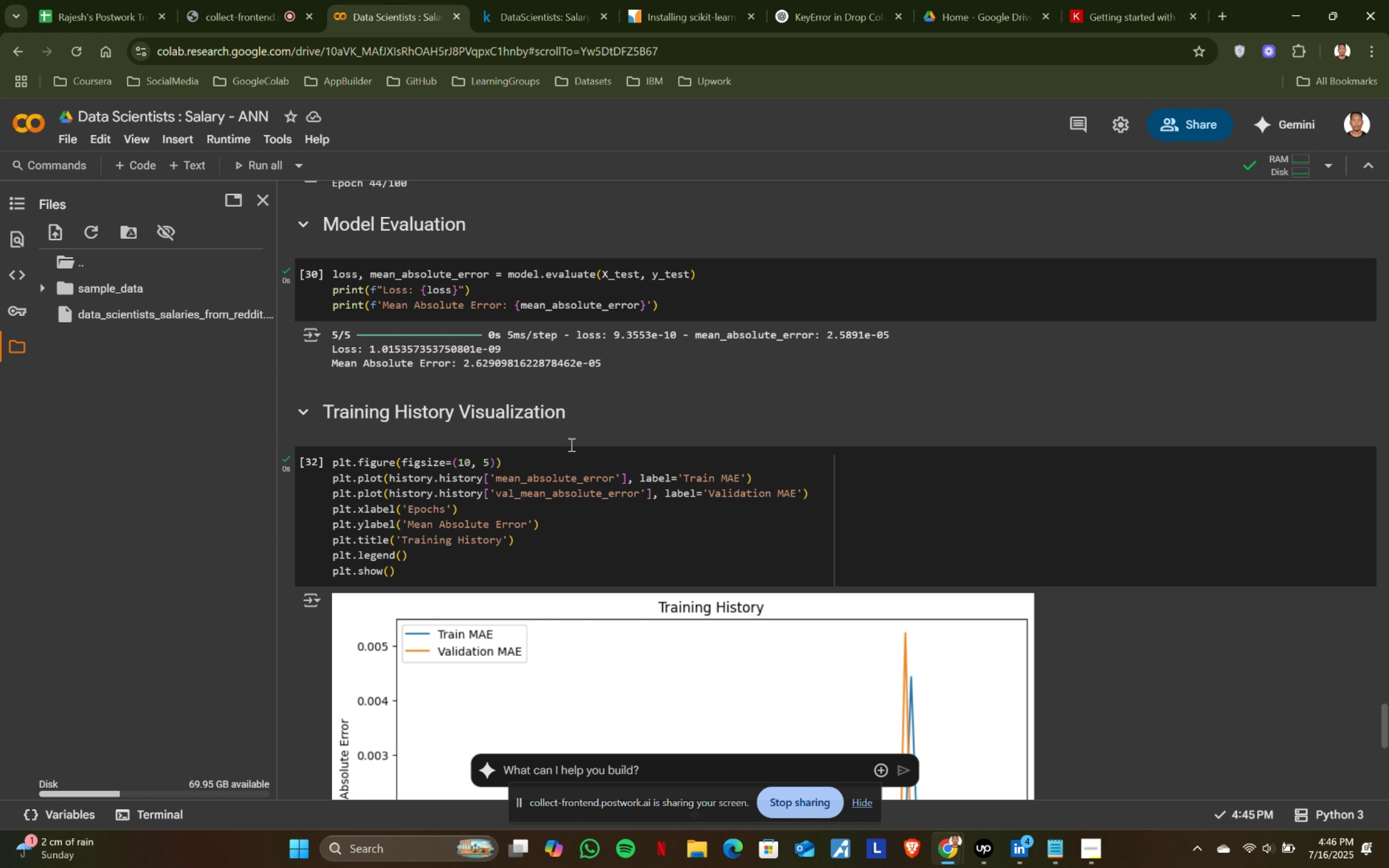 
scroll: coordinate [618, 557], scroll_direction: up, amount: 2.0
 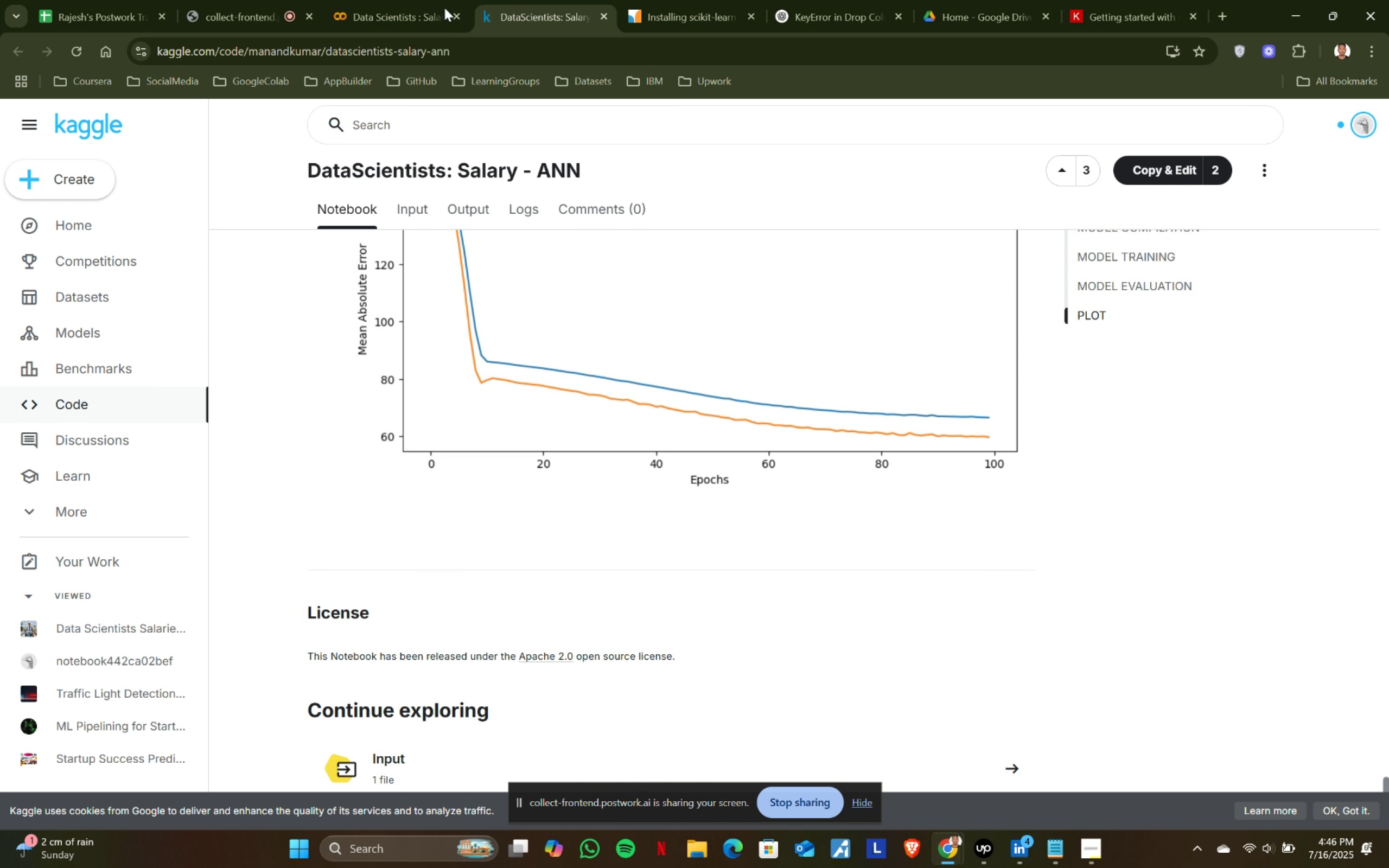 
left_click([392, 0])
 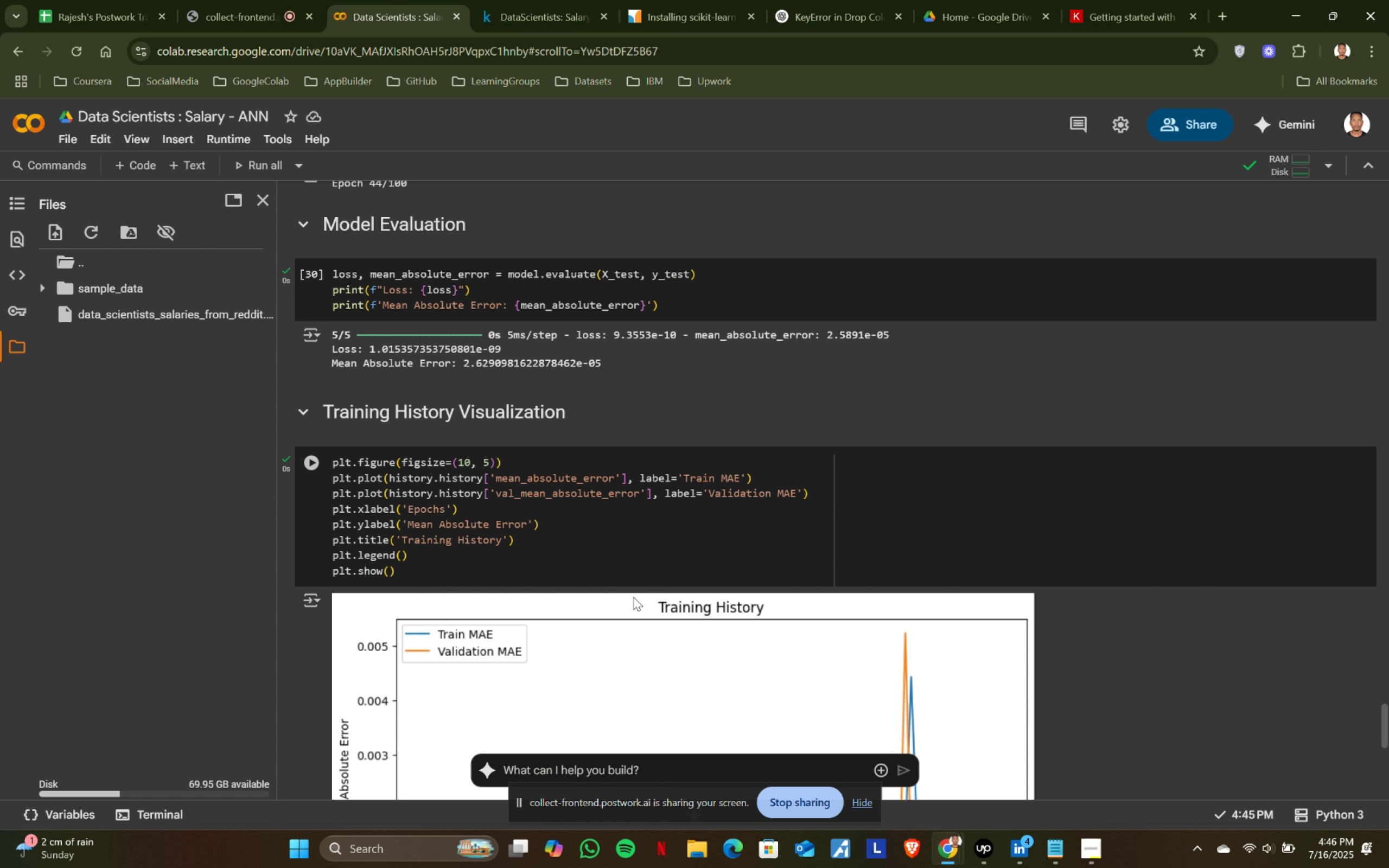 
scroll: coordinate [633, 597], scroll_direction: up, amount: 1.0
 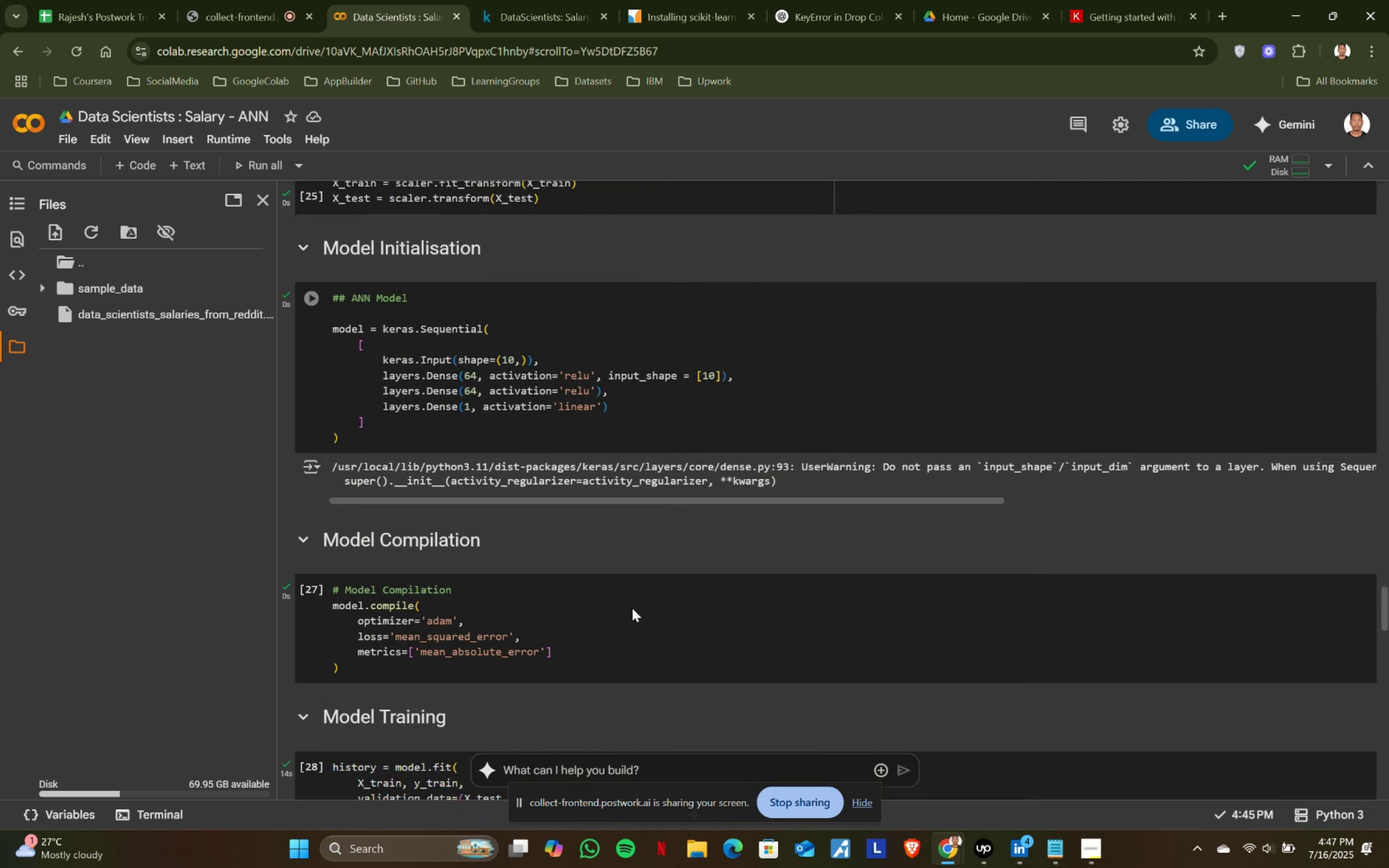 
wait(37.0)
 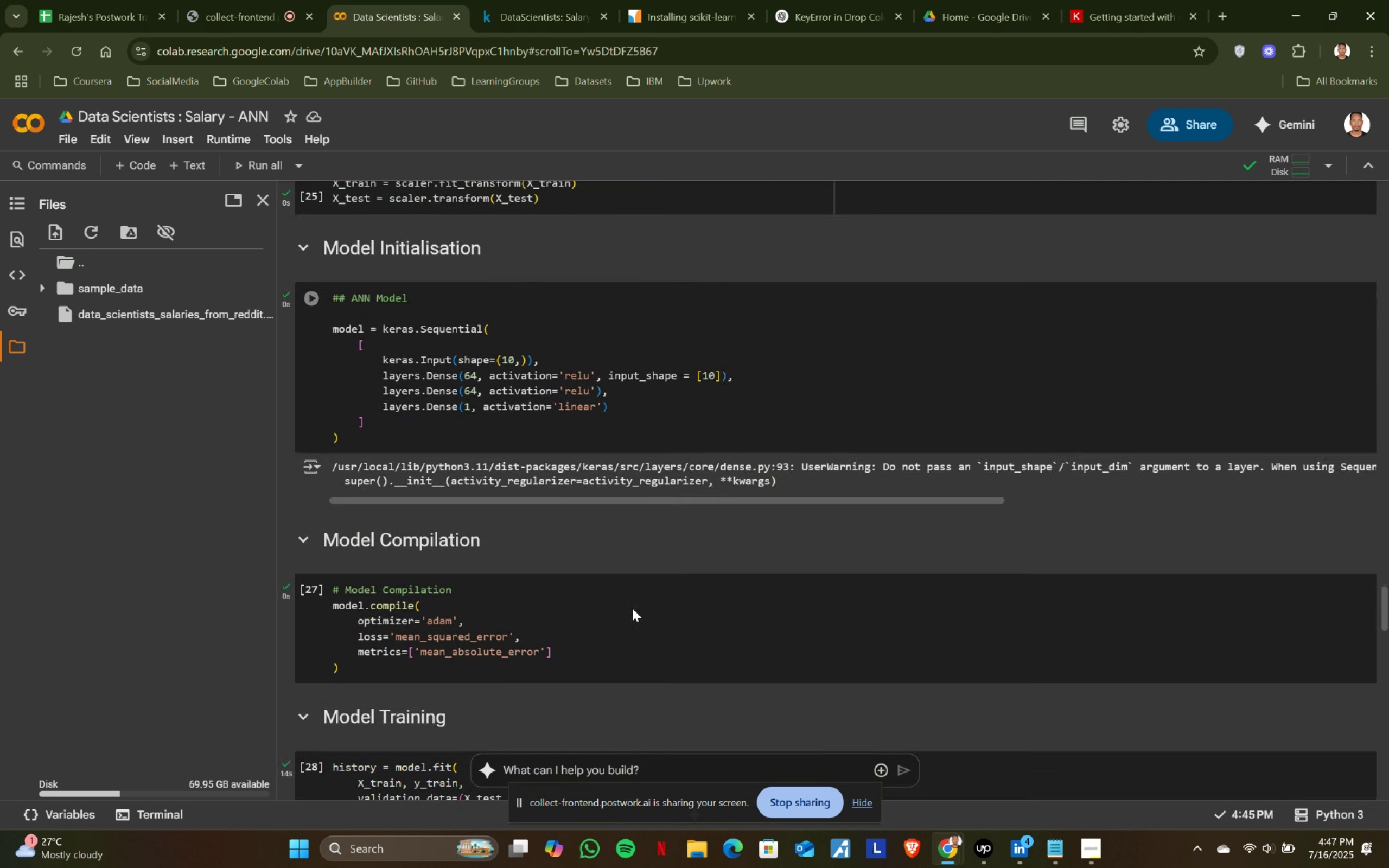 
scroll: coordinate [606, 579], scroll_direction: down, amount: 2.0
 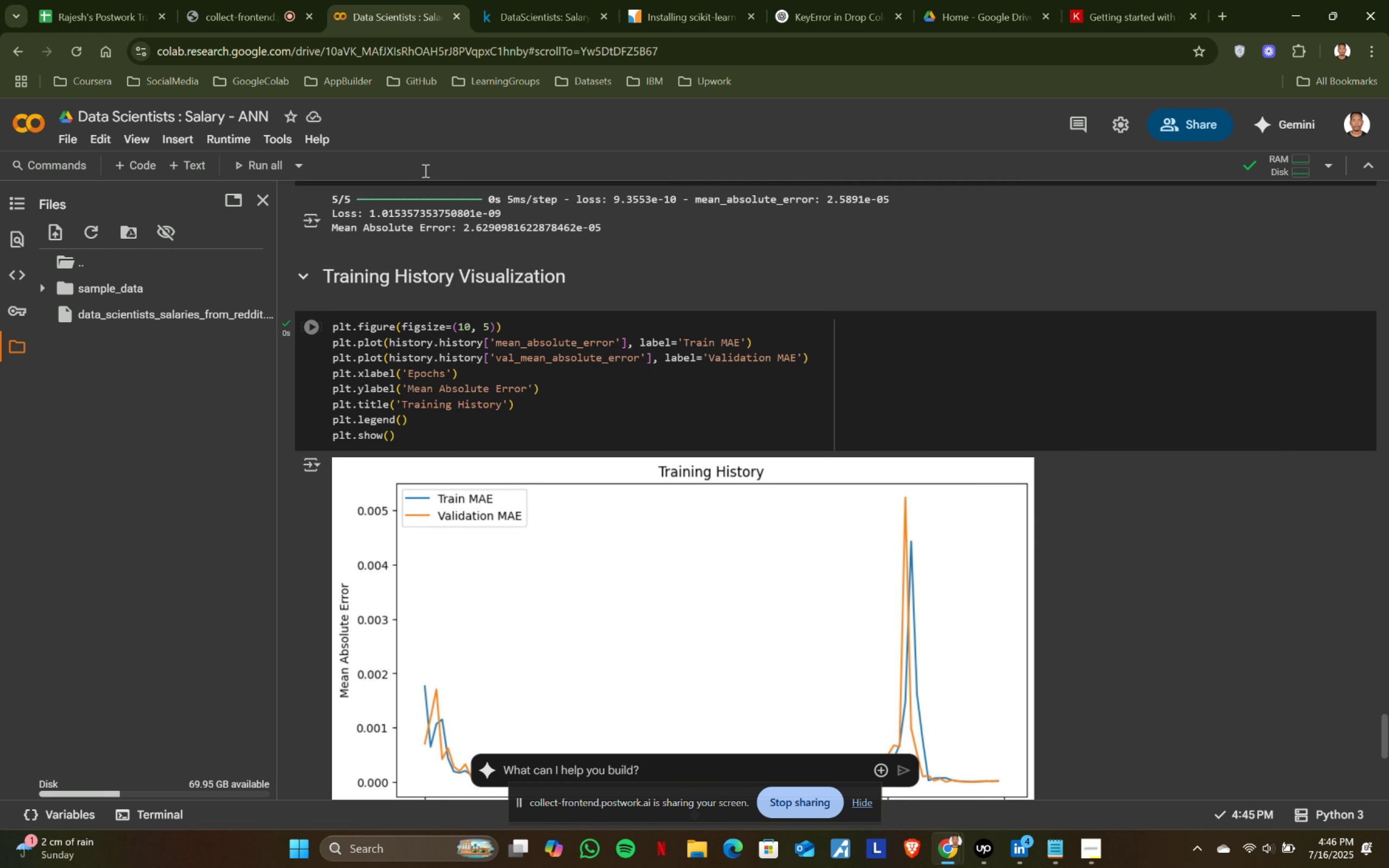 
left_click([275, 0])
 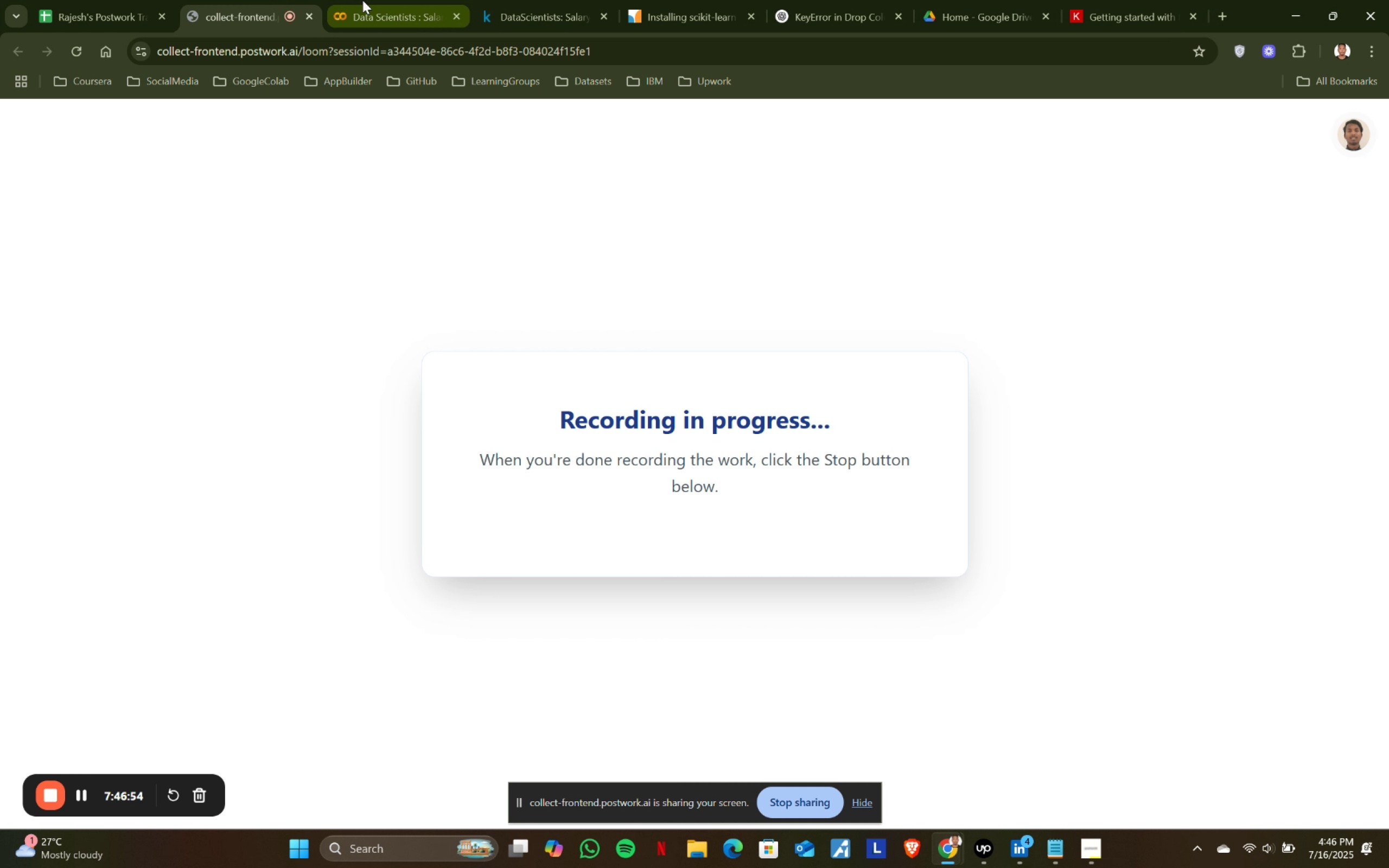 
left_click([362, 0])
 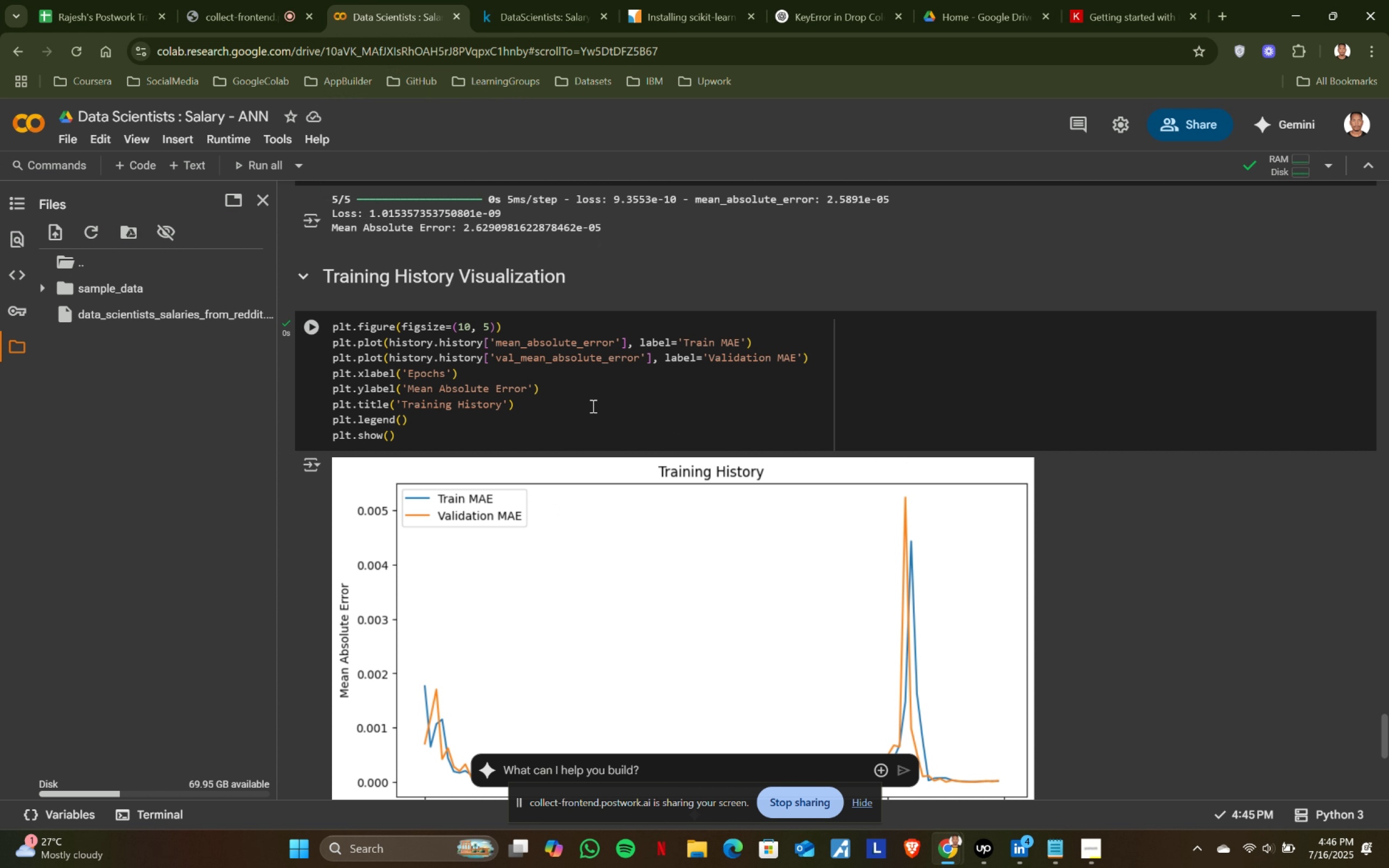 
wait(7.01)
 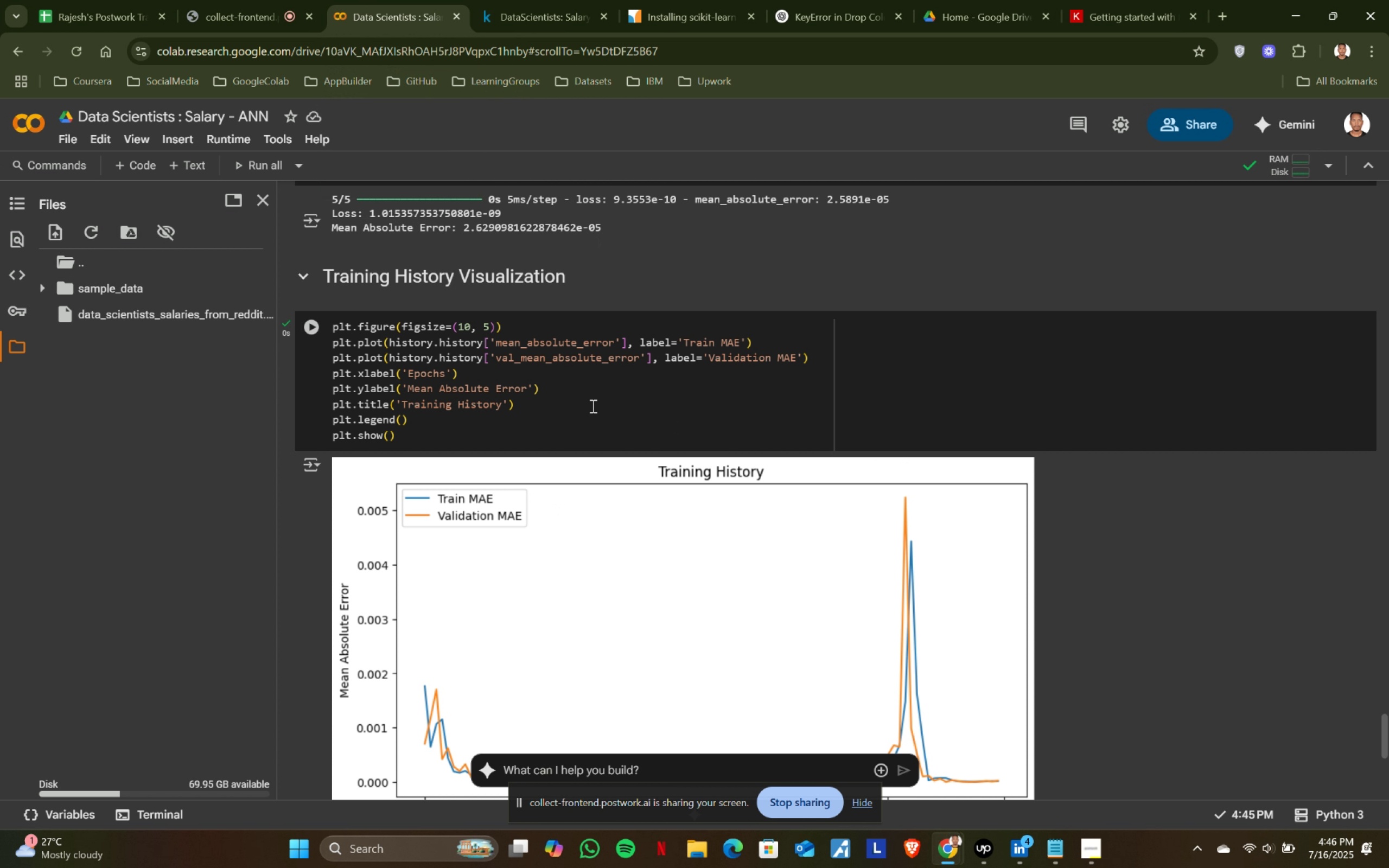 
scroll: coordinate [493, 448], scroll_direction: down, amount: 2.0
 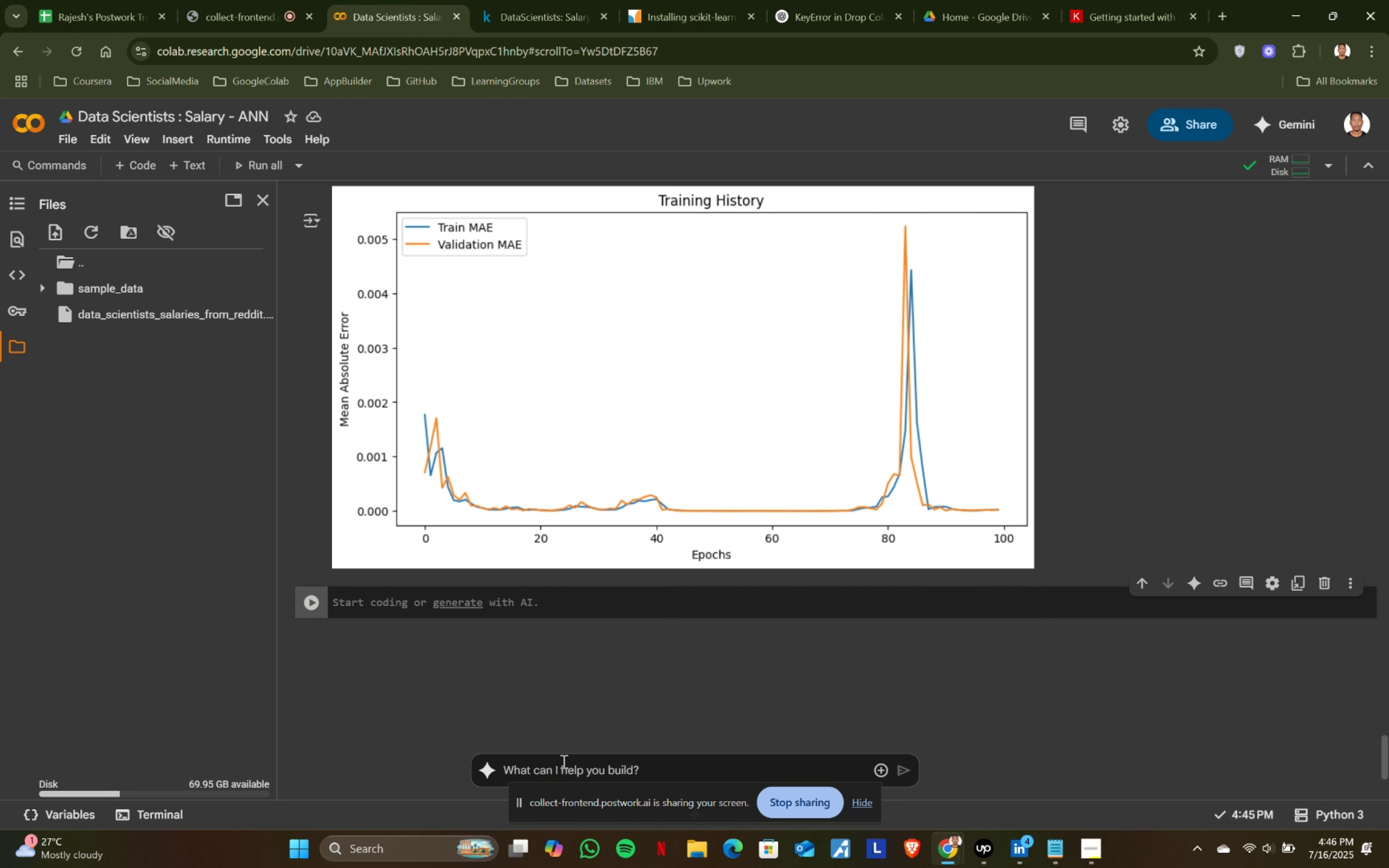 
scroll: coordinate [632, 608], scroll_direction: up, amount: 3.0
 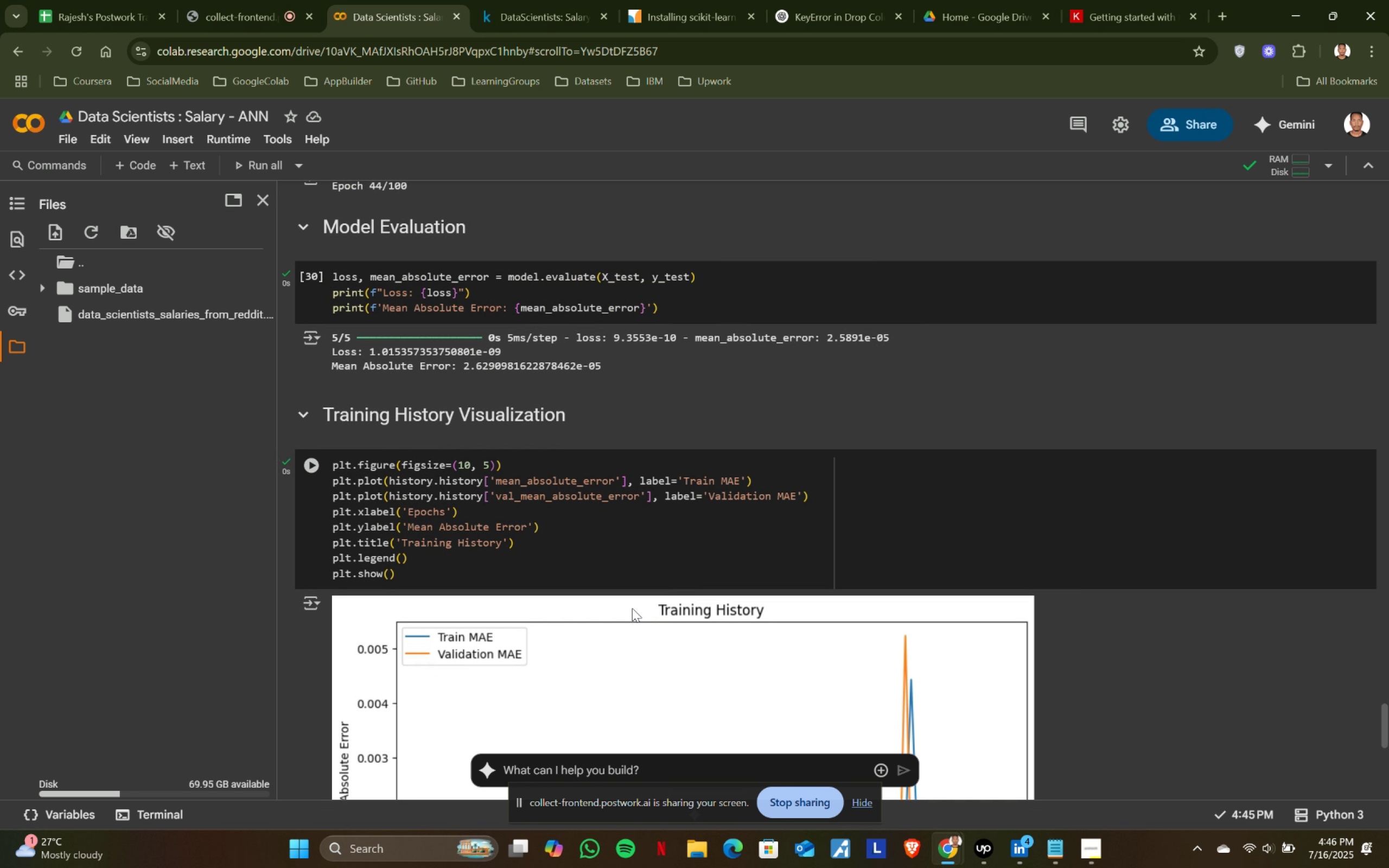 
scroll: coordinate [632, 608], scroll_direction: down, amount: 1.0
 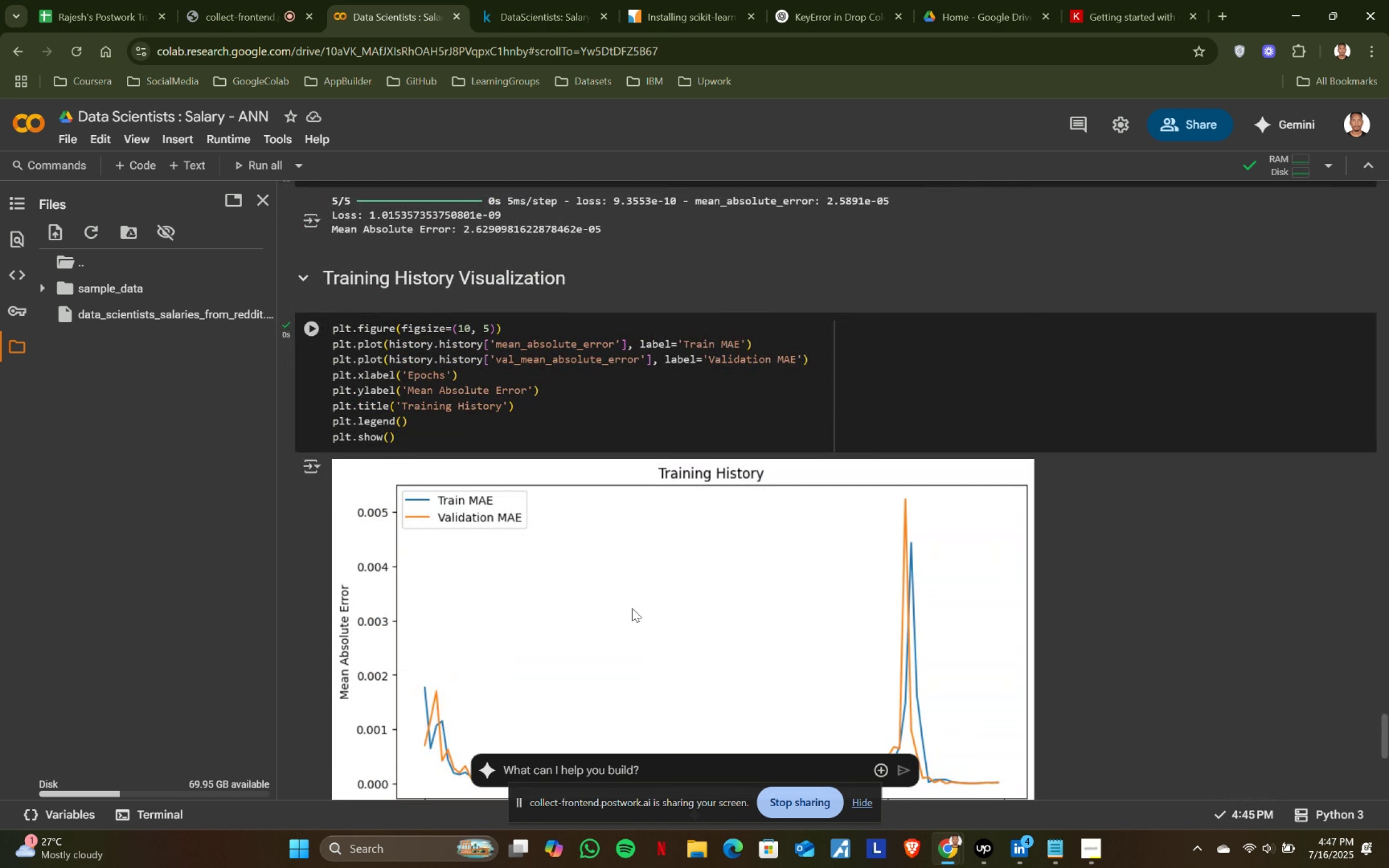 
scroll: coordinate [632, 608], scroll_direction: up, amount: 13.0
 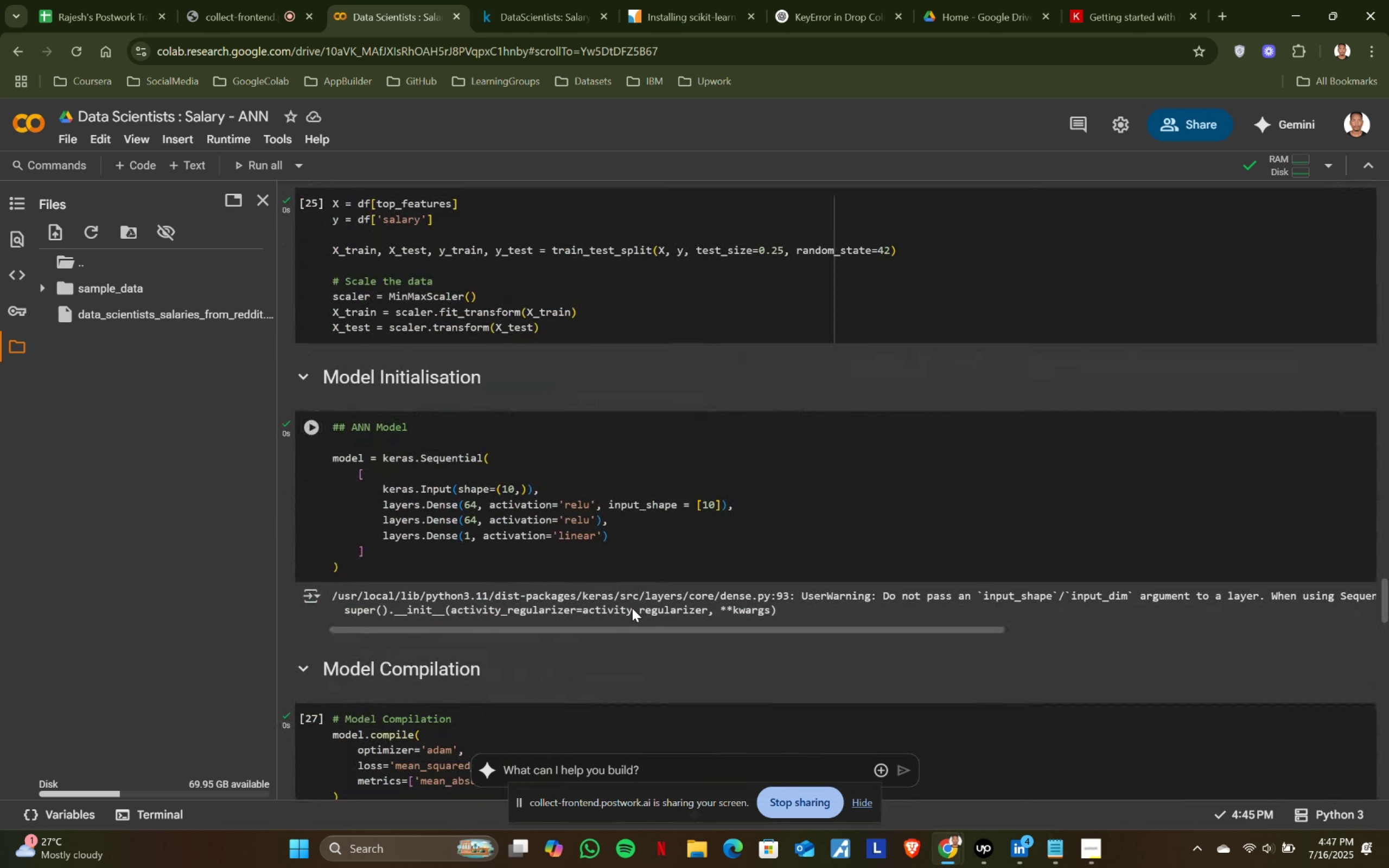 
scroll: coordinate [632, 608], scroll_direction: down, amount: 1.0
 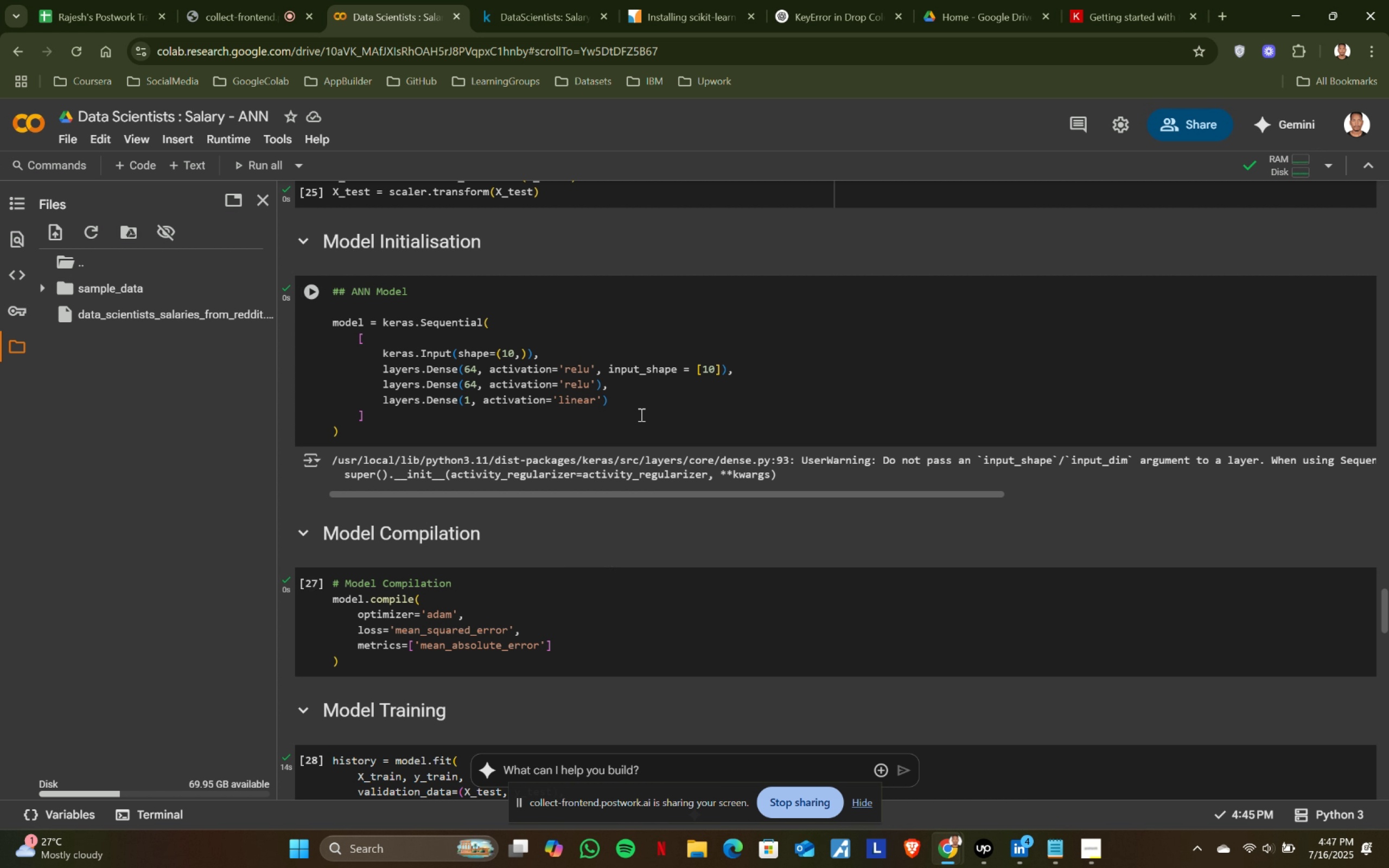 
wait(8.47)
 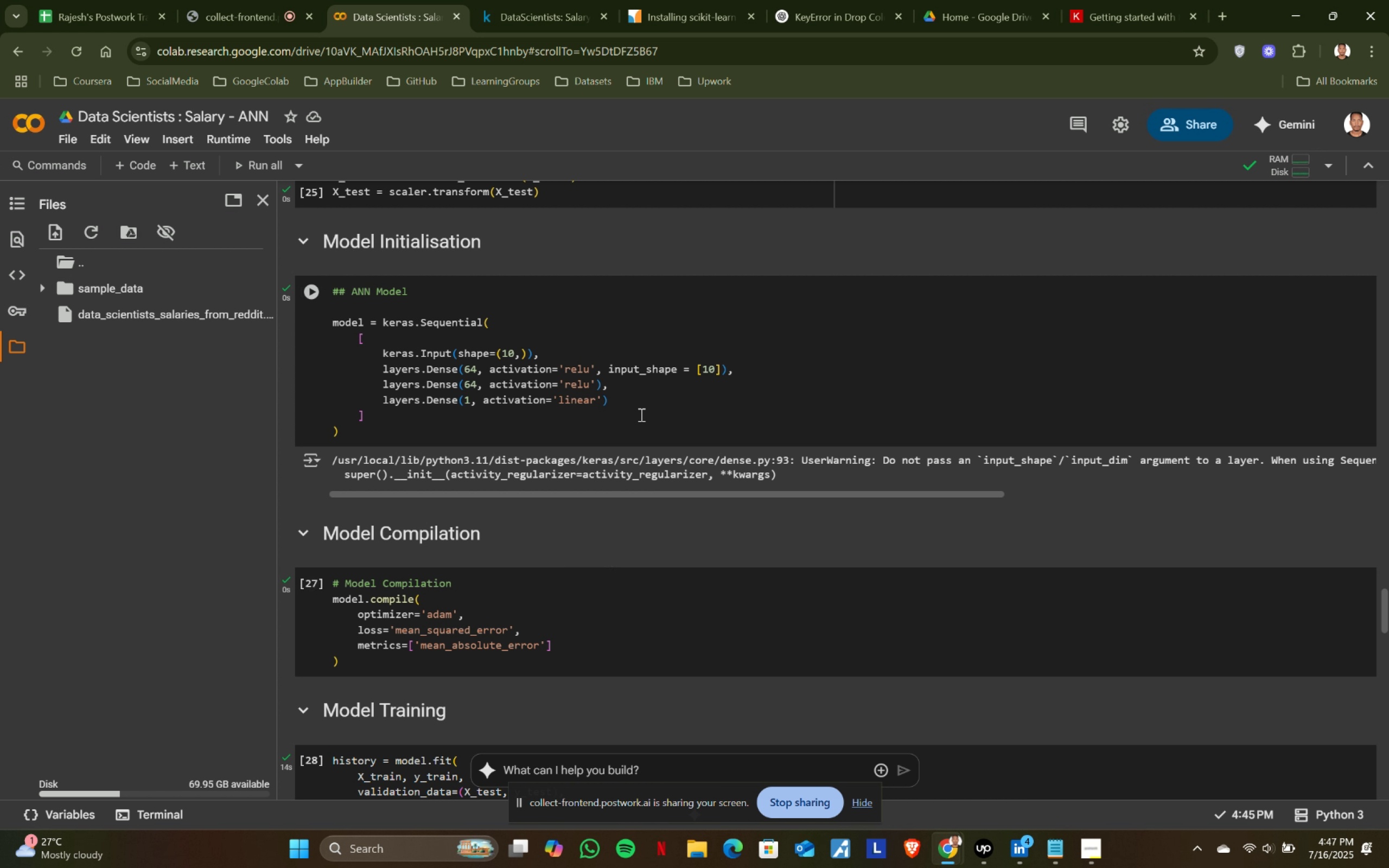 
scroll: coordinate [636, 410], scroll_direction: down, amount: 3.0
 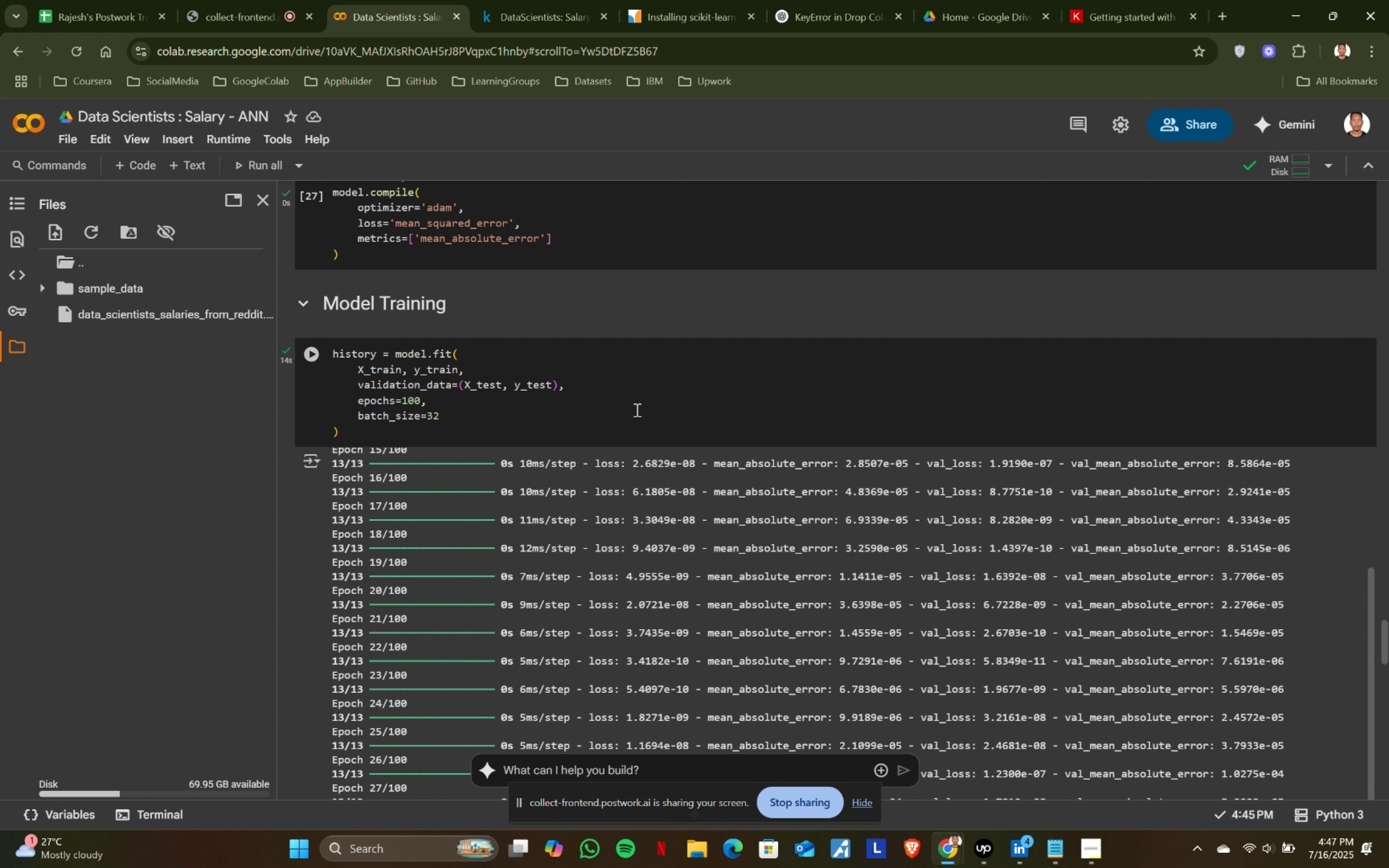 
scroll: coordinate [636, 410], scroll_direction: up, amount: 3.0
 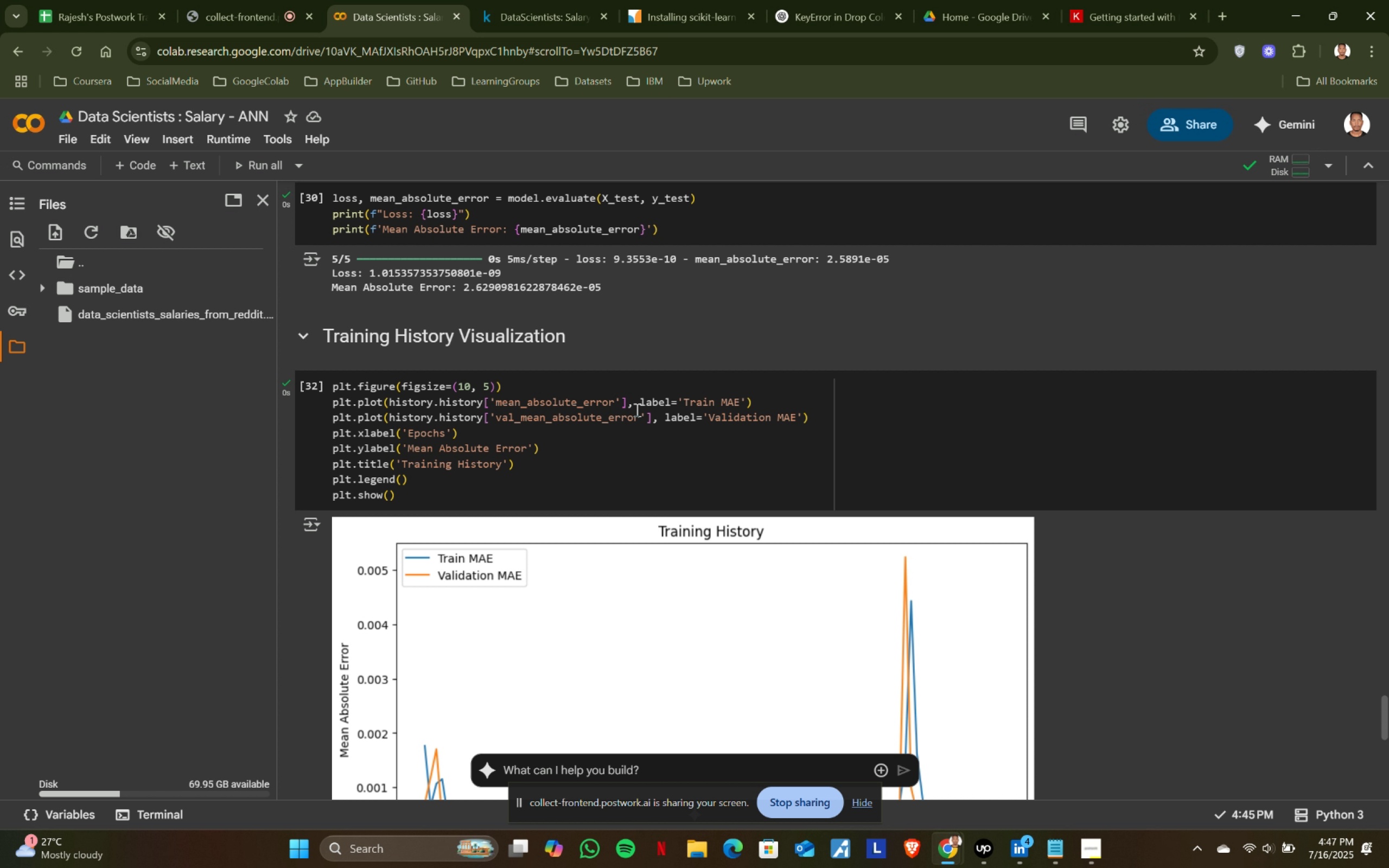 
scroll: coordinate [636, 410], scroll_direction: down, amount: 13.0
 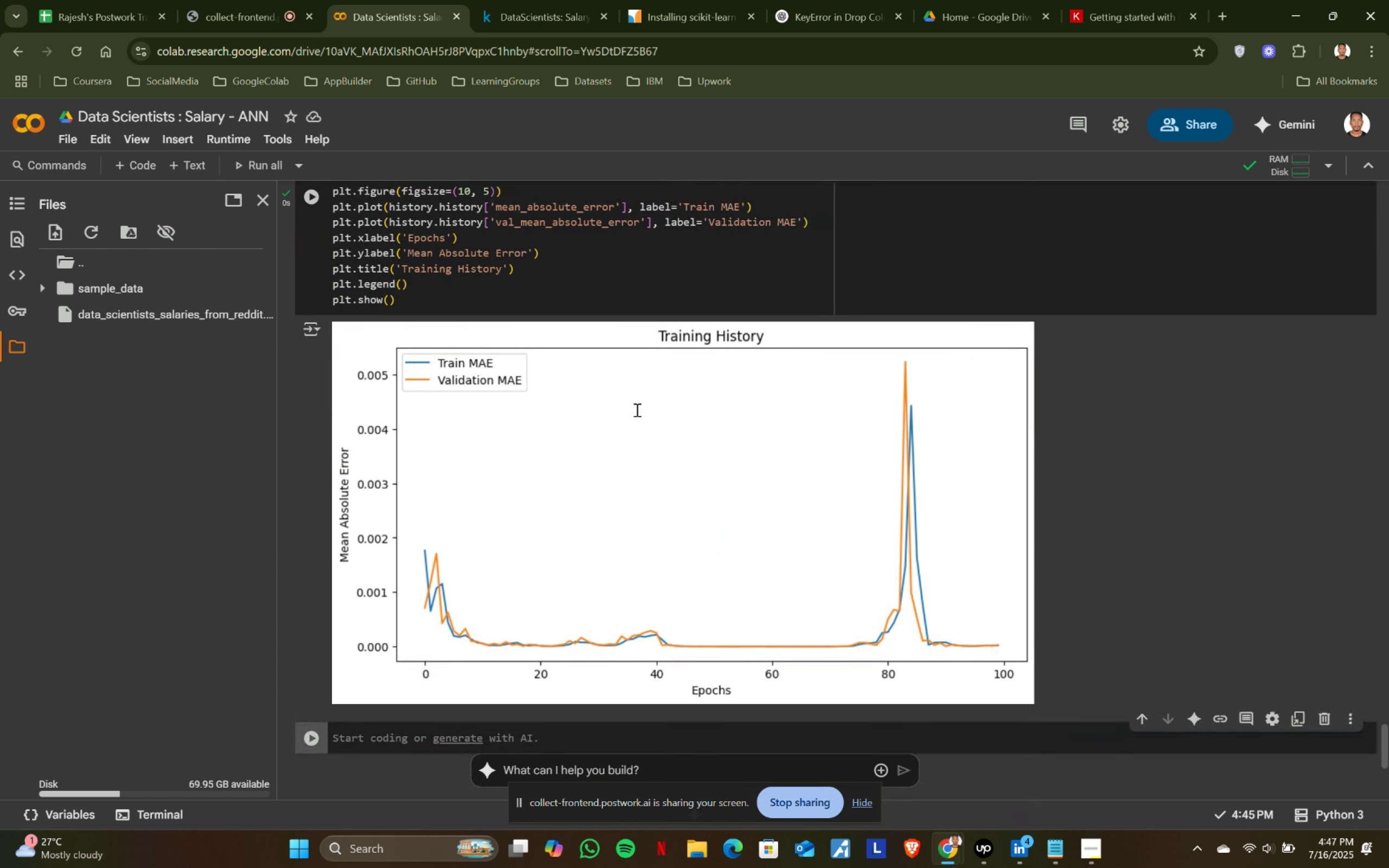 
scroll: coordinate [636, 410], scroll_direction: up, amount: 2.0
 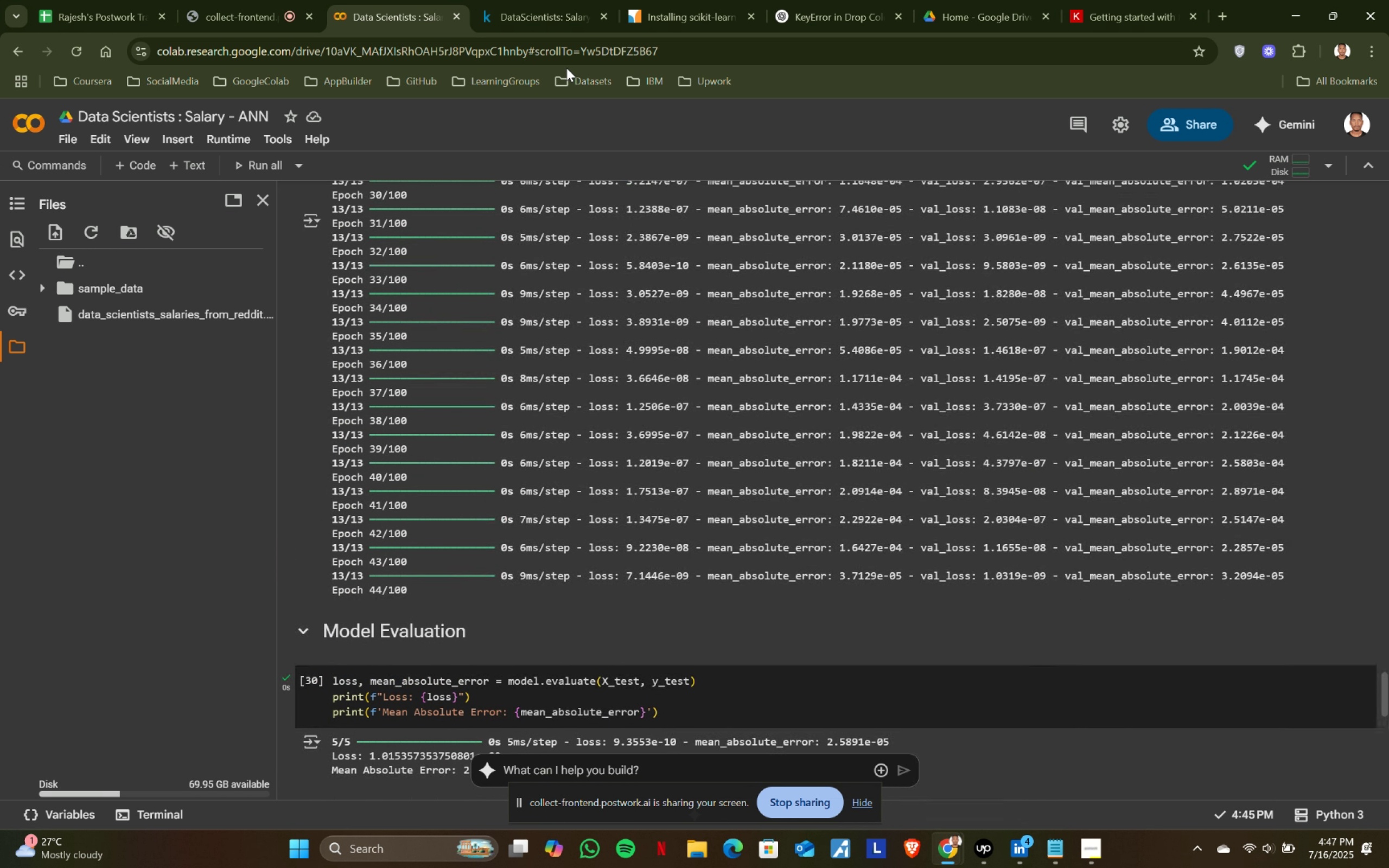 
left_click([555, 0])
 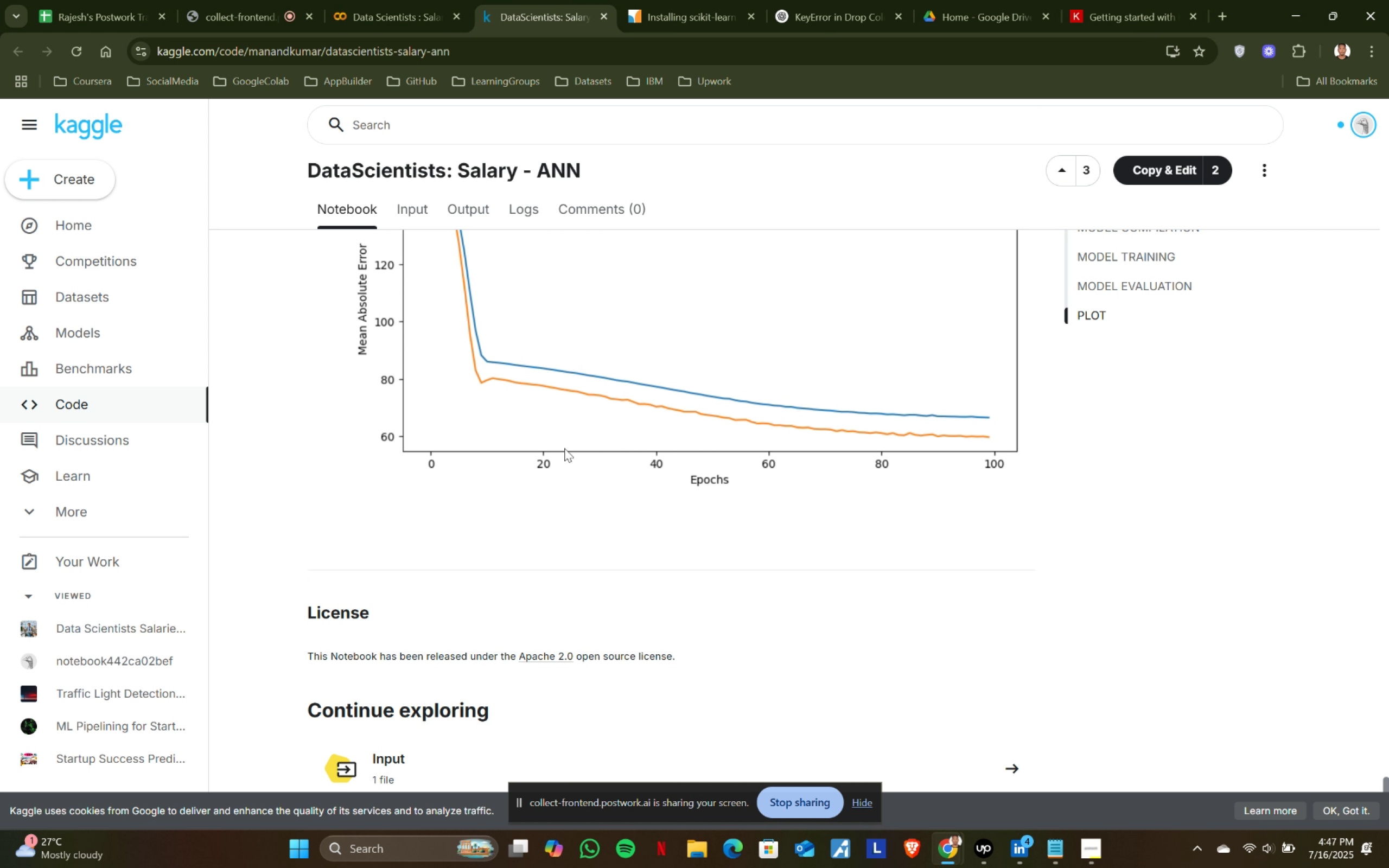 
scroll: coordinate [568, 480], scroll_direction: up, amount: 52.0
 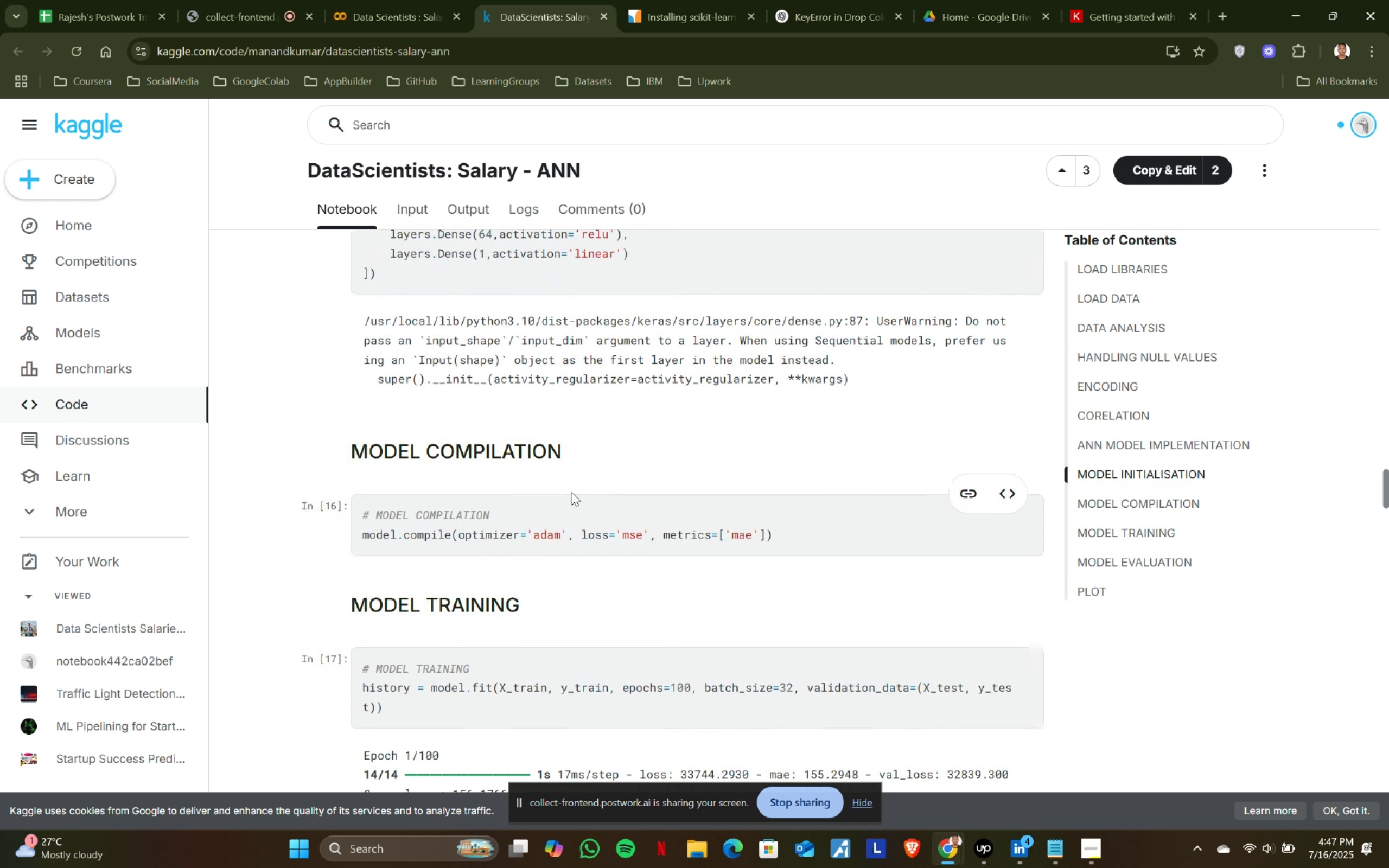 
scroll: coordinate [571, 492], scroll_direction: down, amount: 1.0
 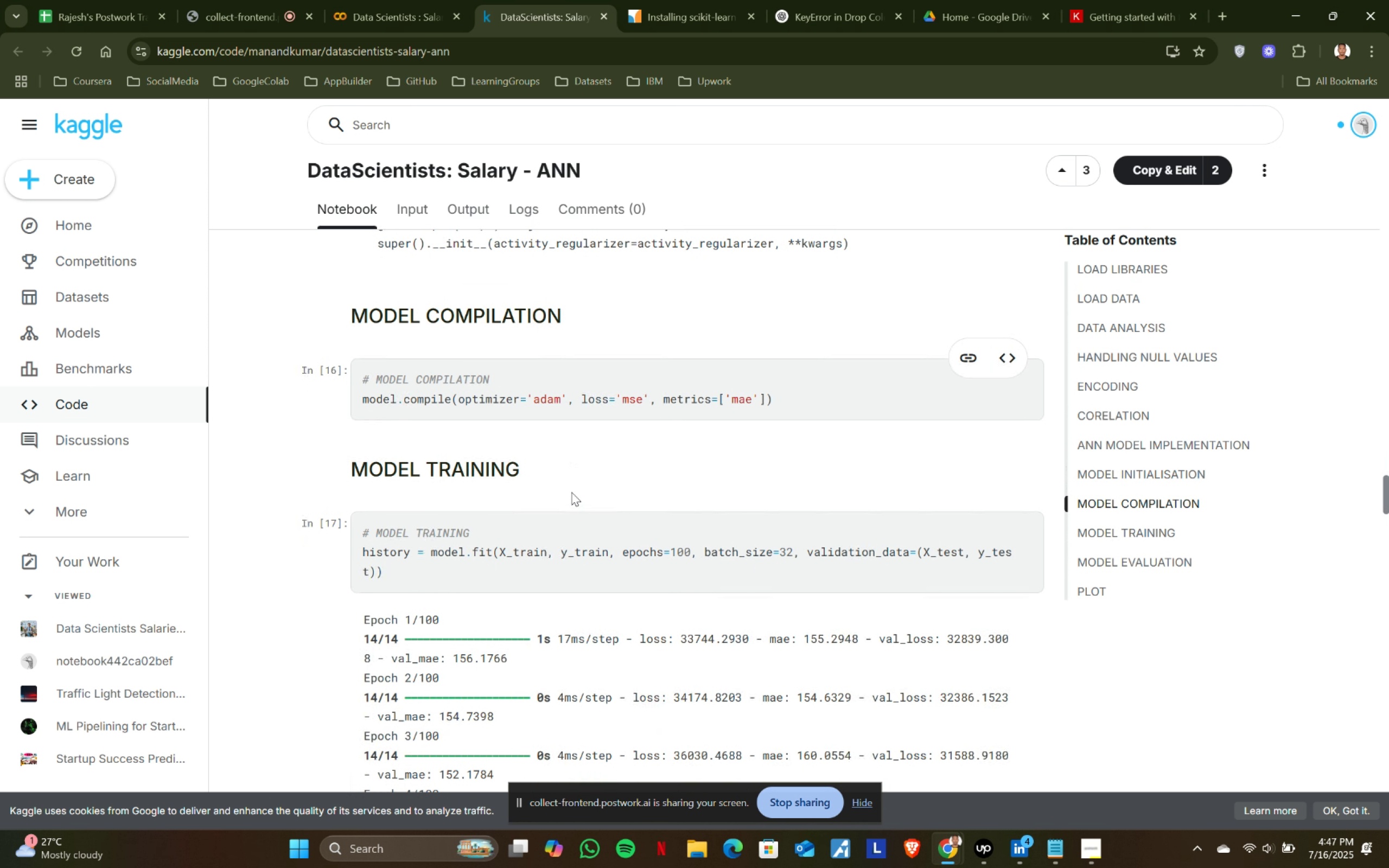 
wait(7.16)
 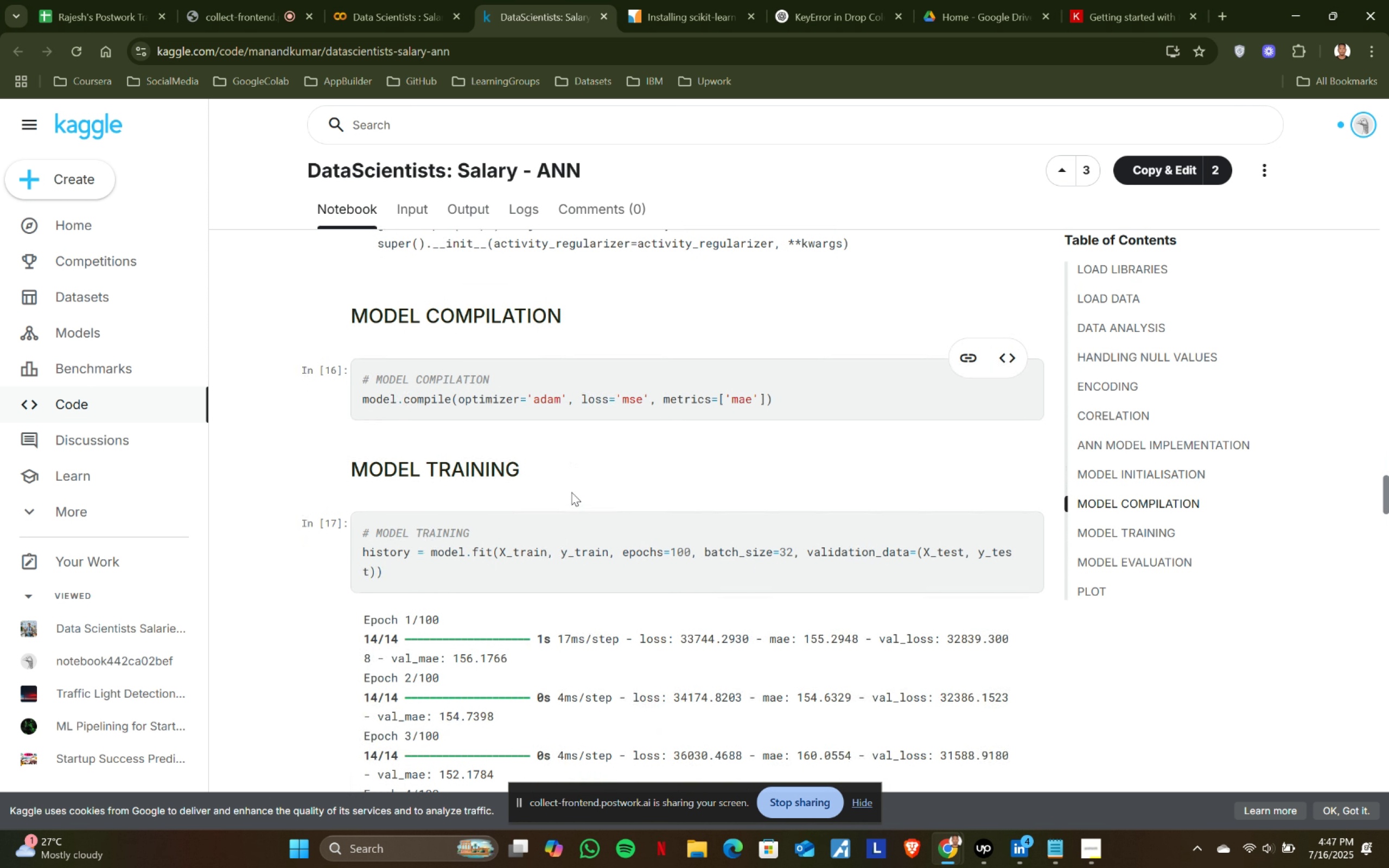 
scroll: coordinate [571, 492], scroll_direction: up, amount: 2.0
 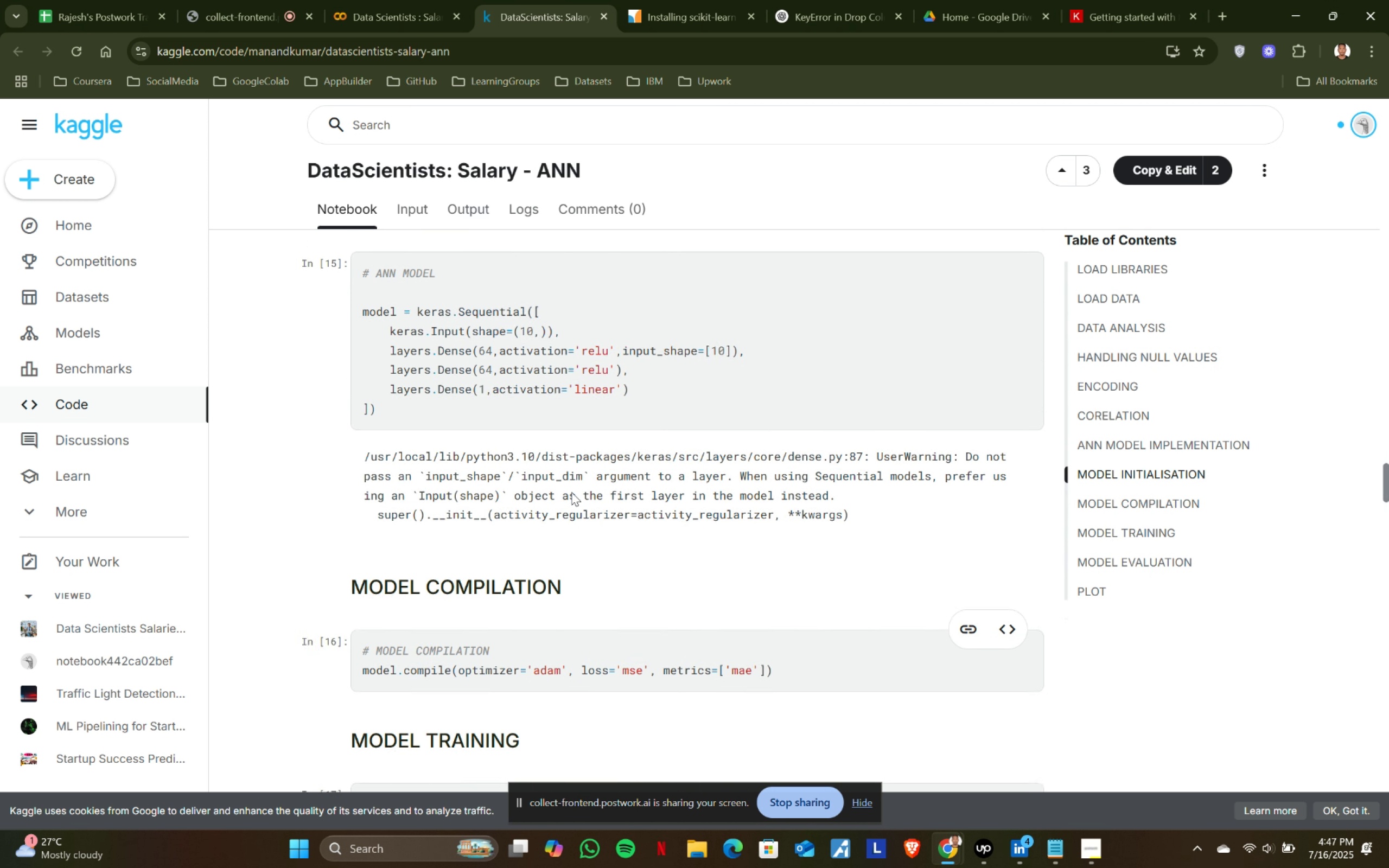 
wait(6.07)
 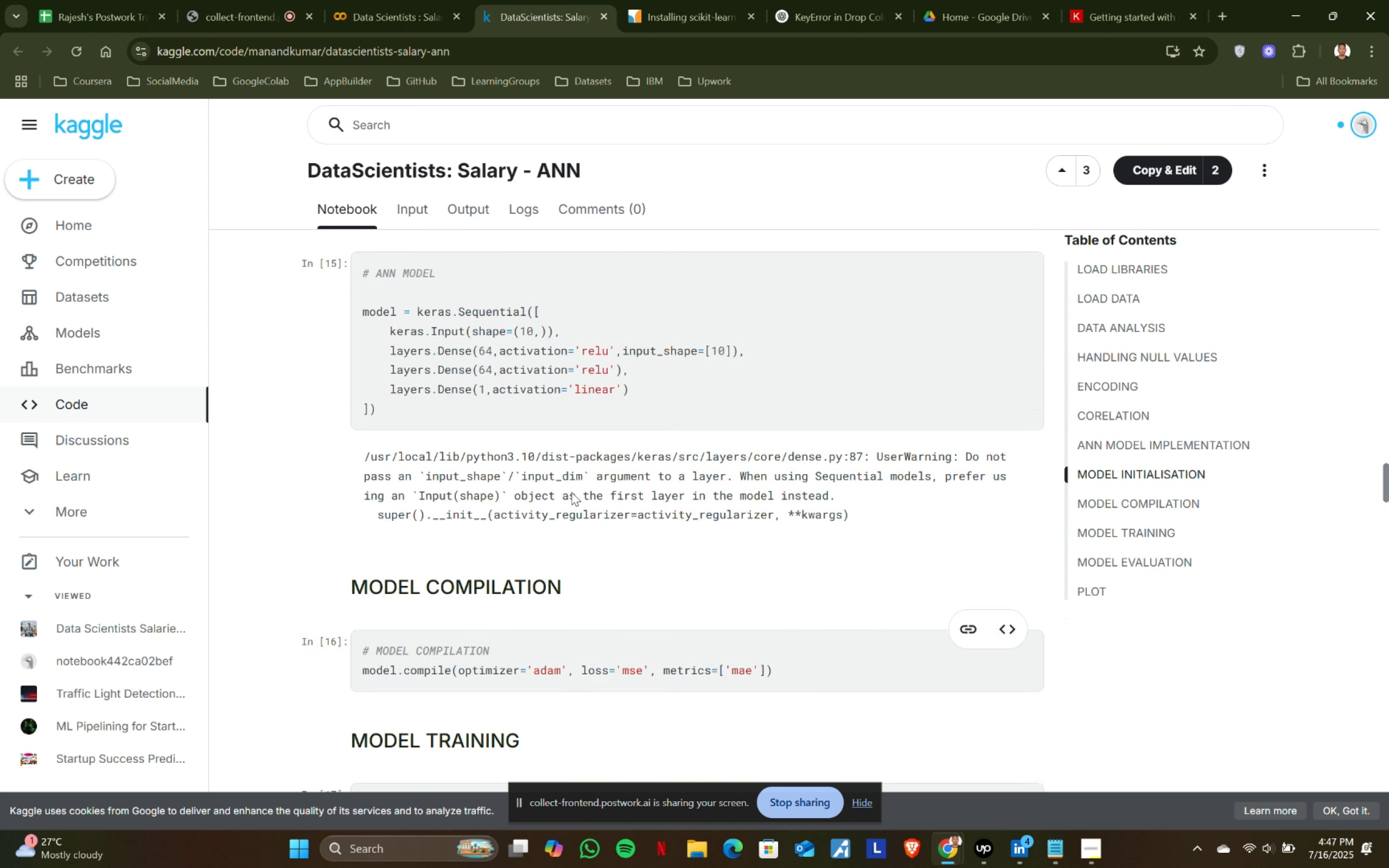 
left_click([367, 0])
 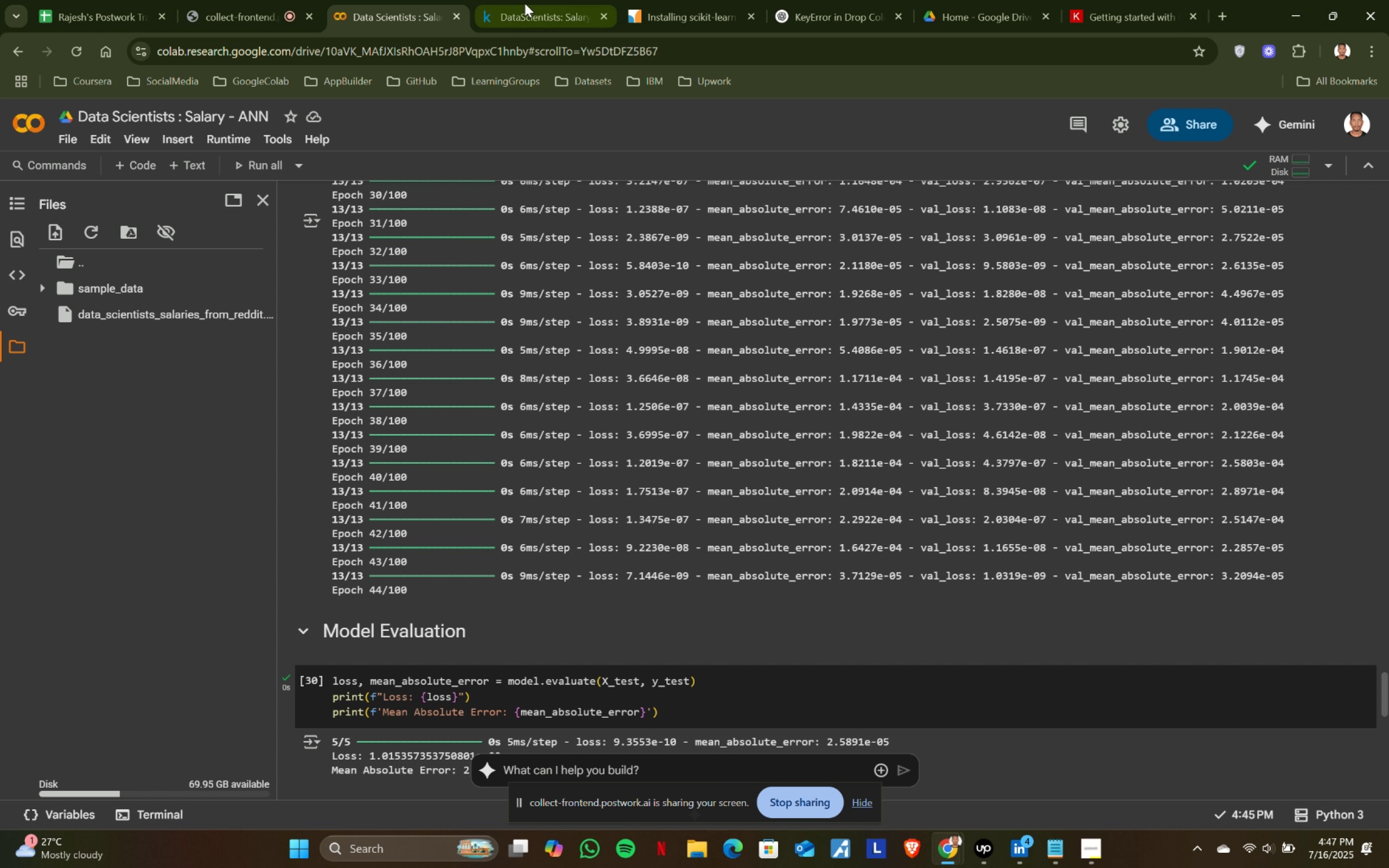 
scroll: coordinate [700, 468], scroll_direction: up, amount: 19.0
 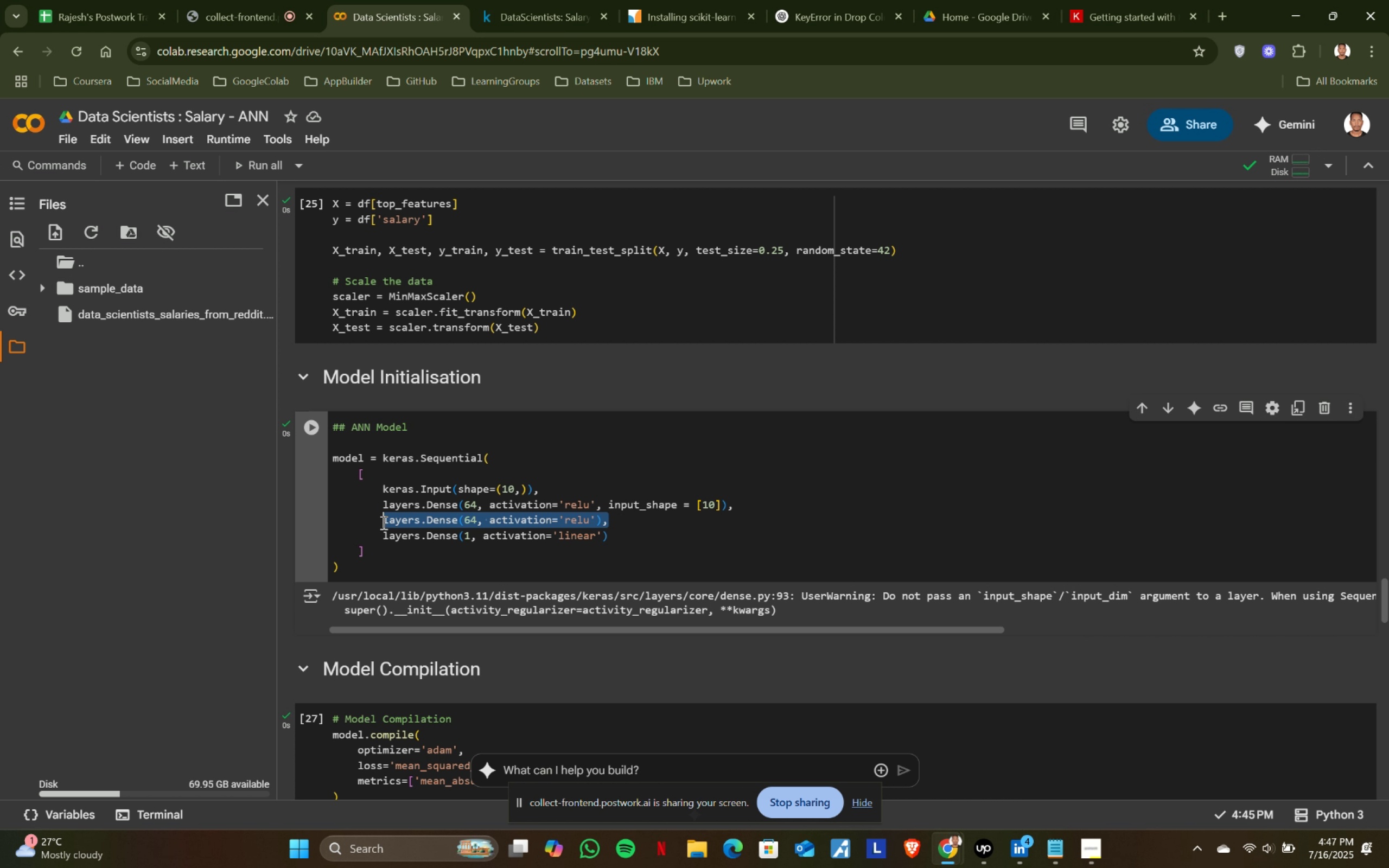 
key(Control+ControlLeft)
 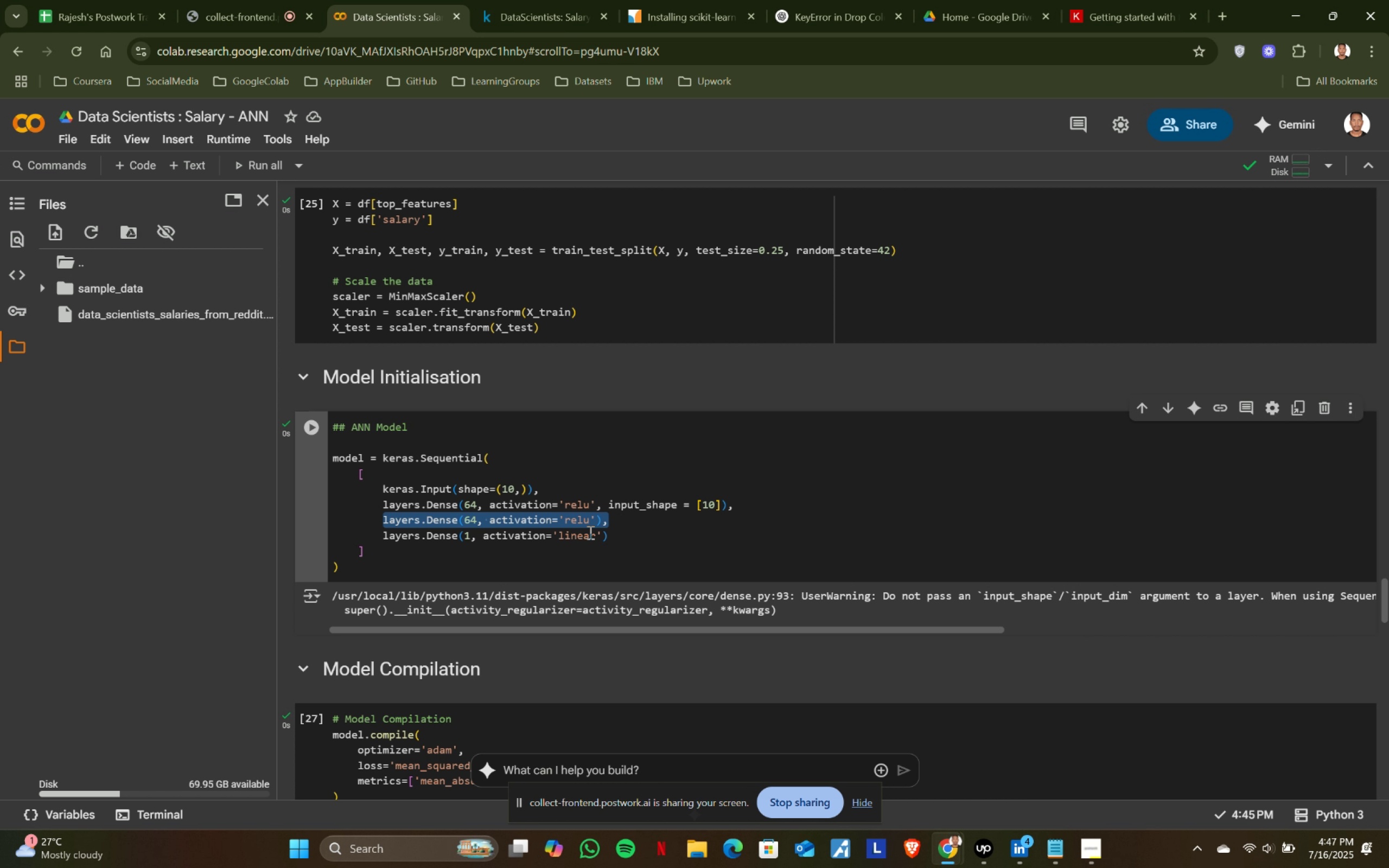 
key(Control+C)
 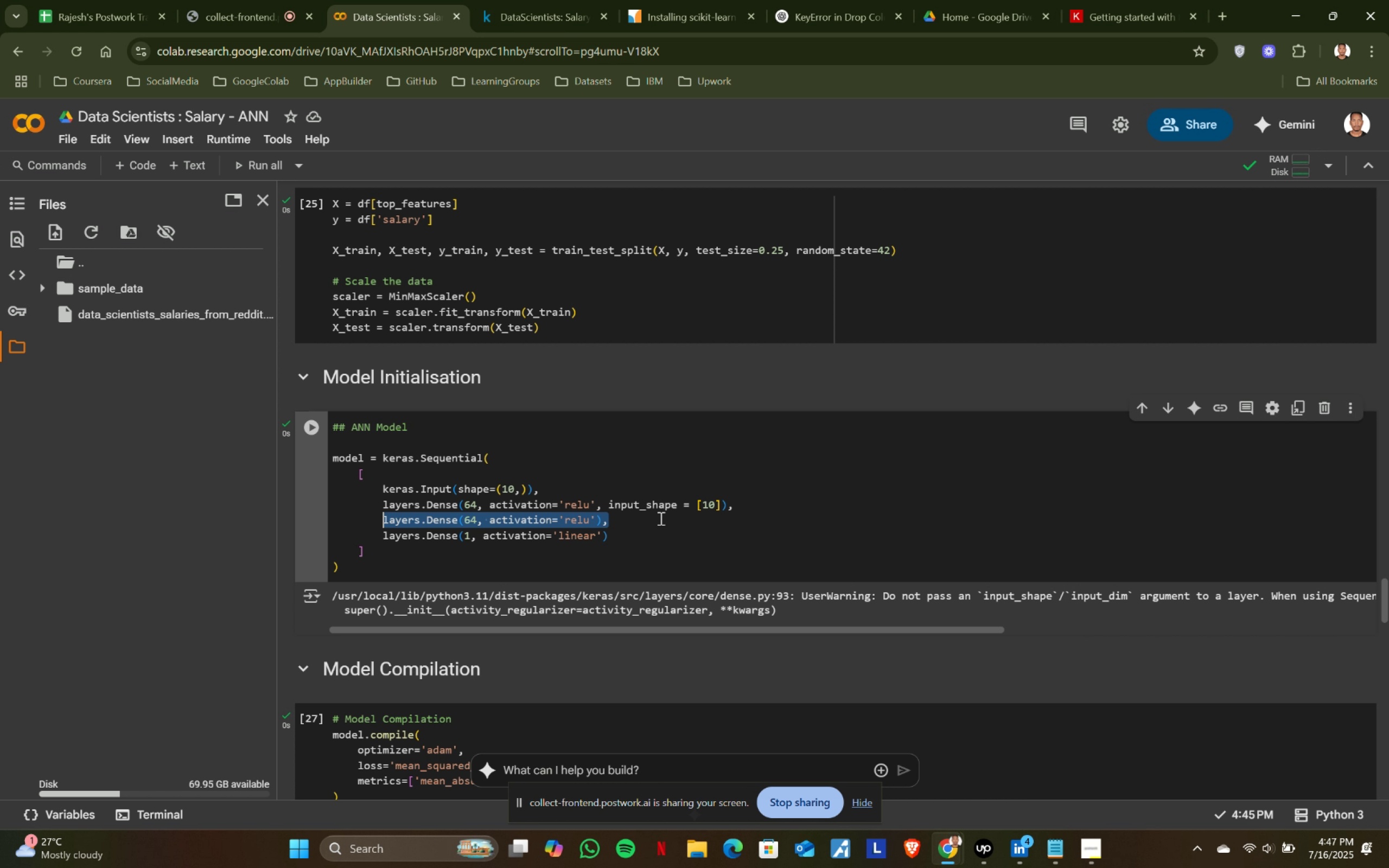 
left_click([652, 516])
 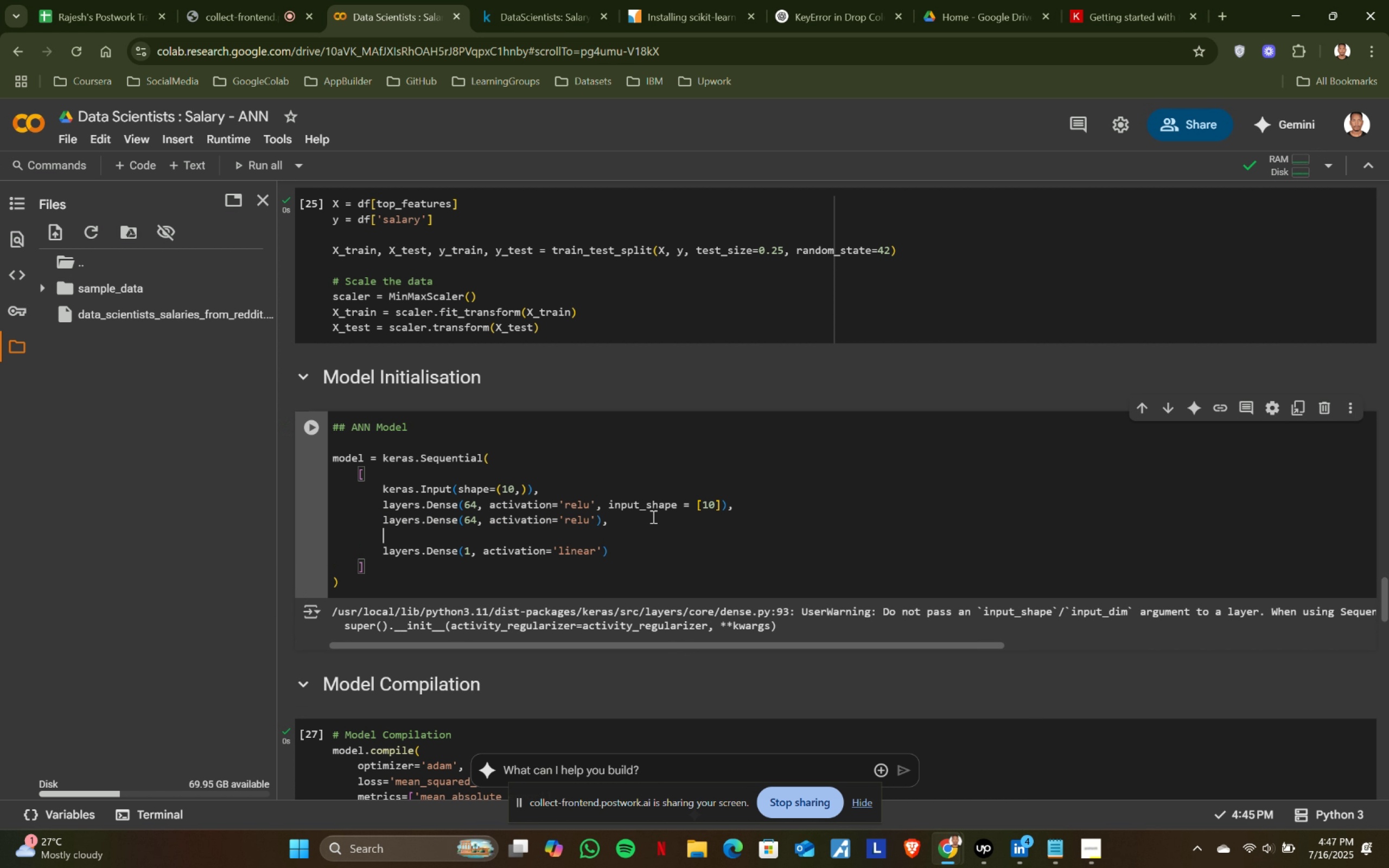 
key(Enter)
 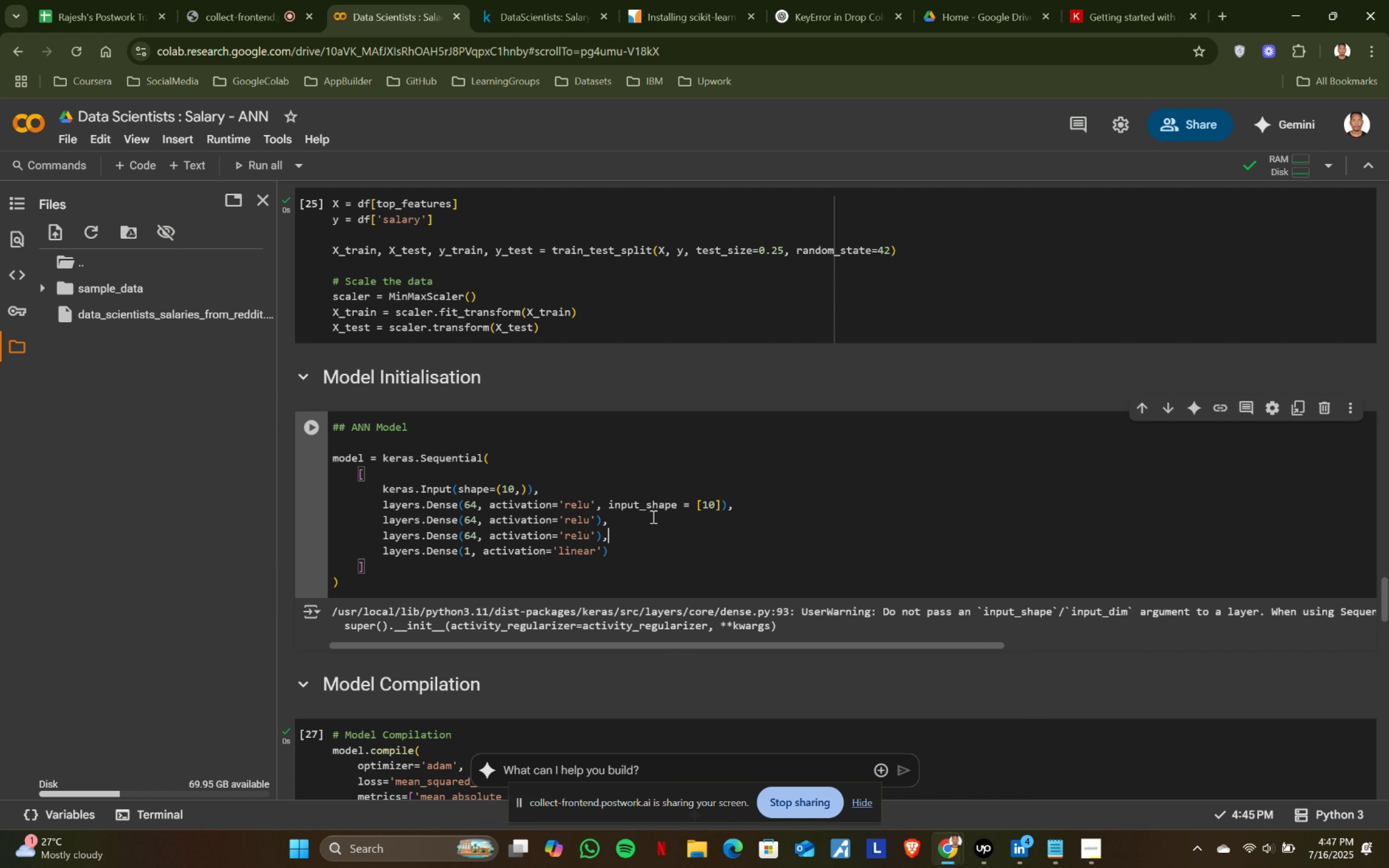 
key(Control+ControlLeft)
 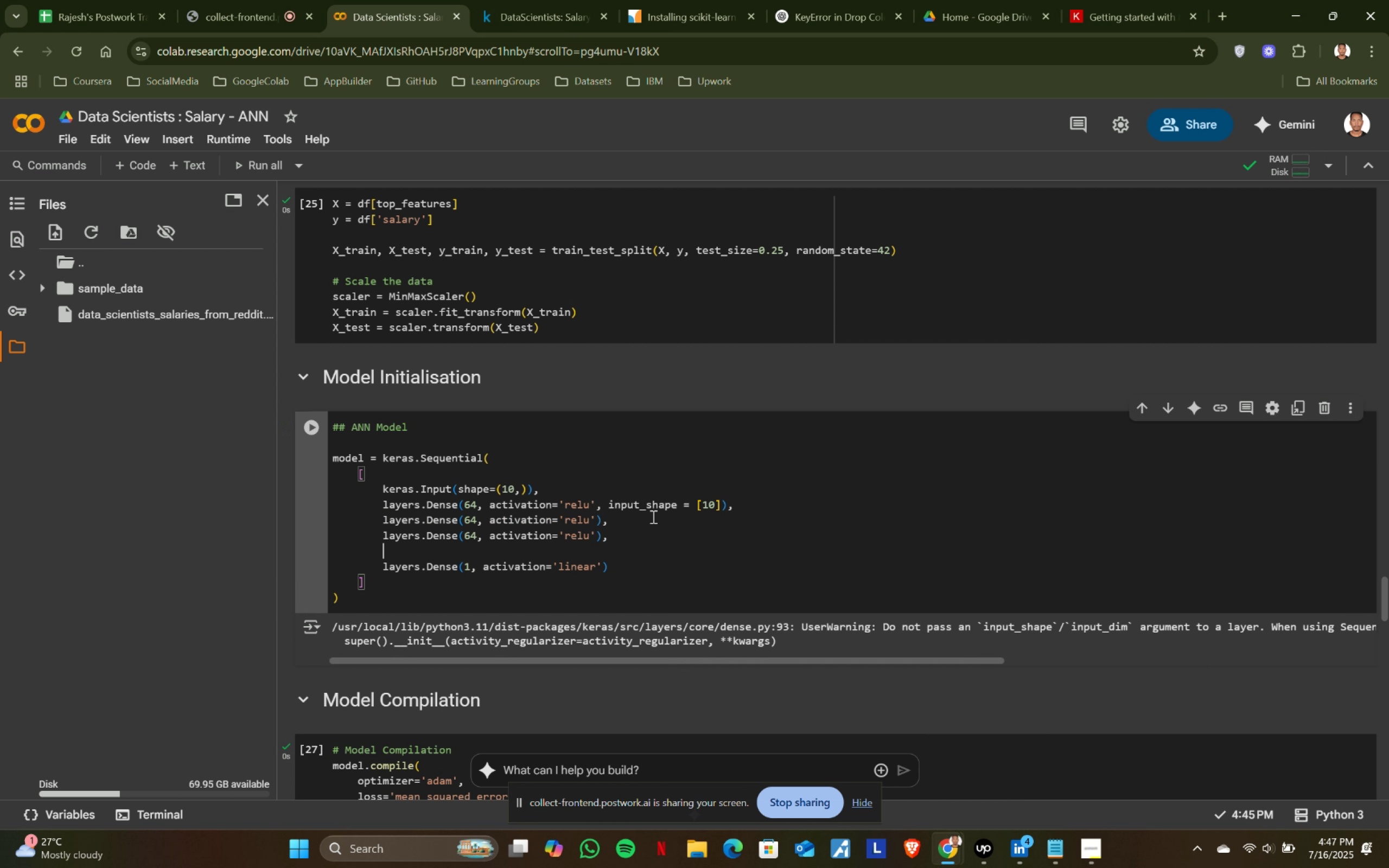 
key(Control+V)
 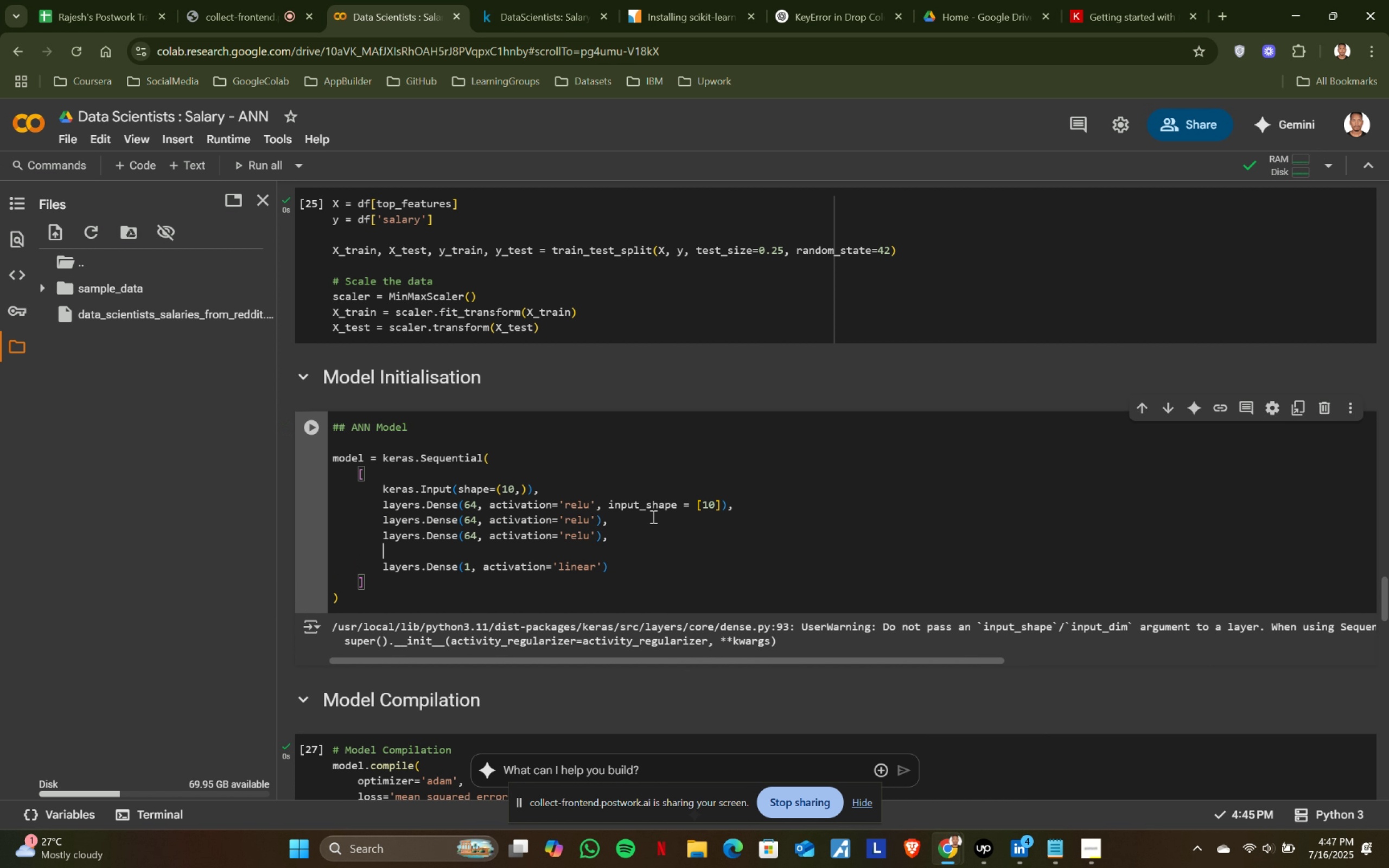 
key(Enter)
 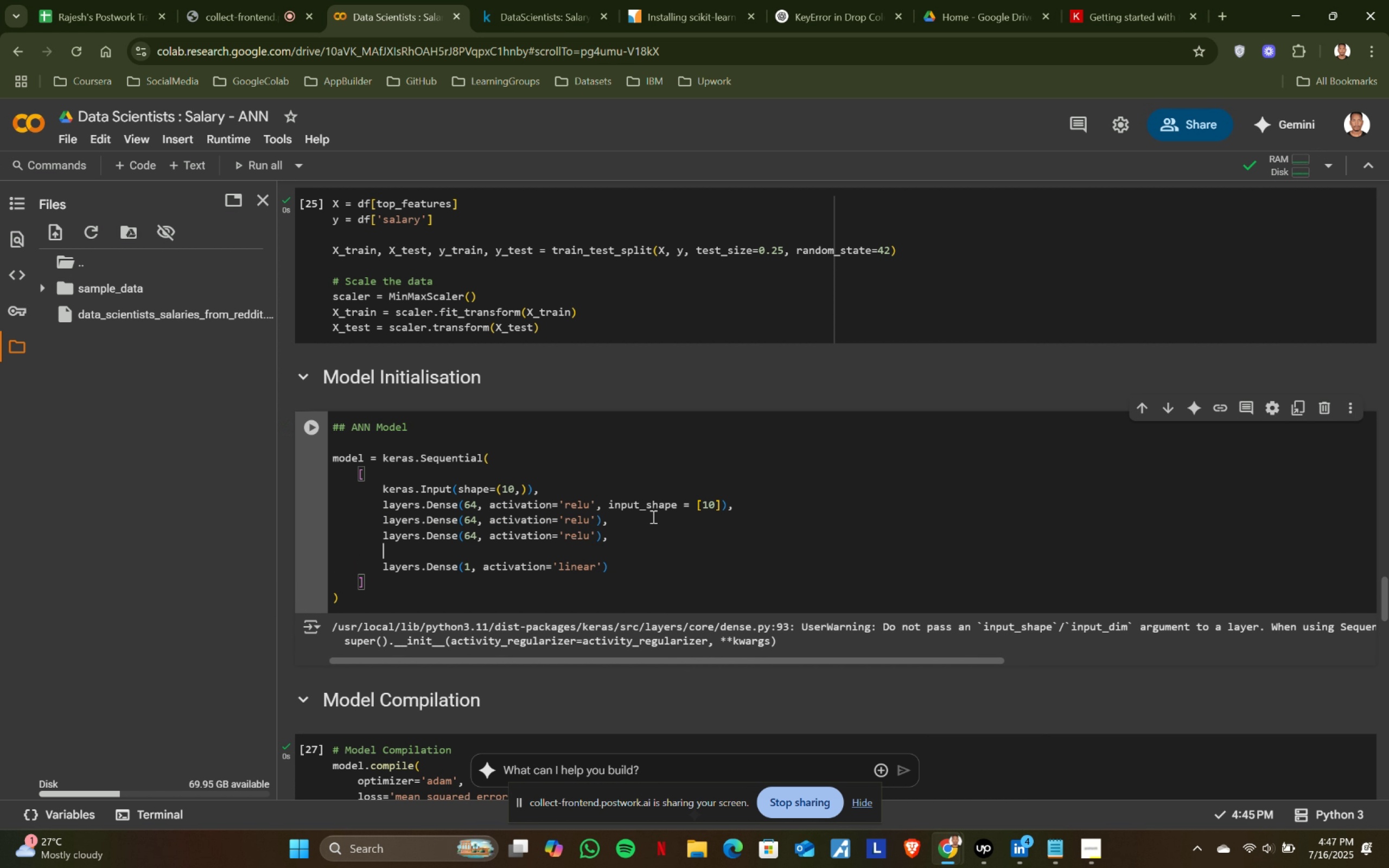 
key(Control+ControlLeft)
 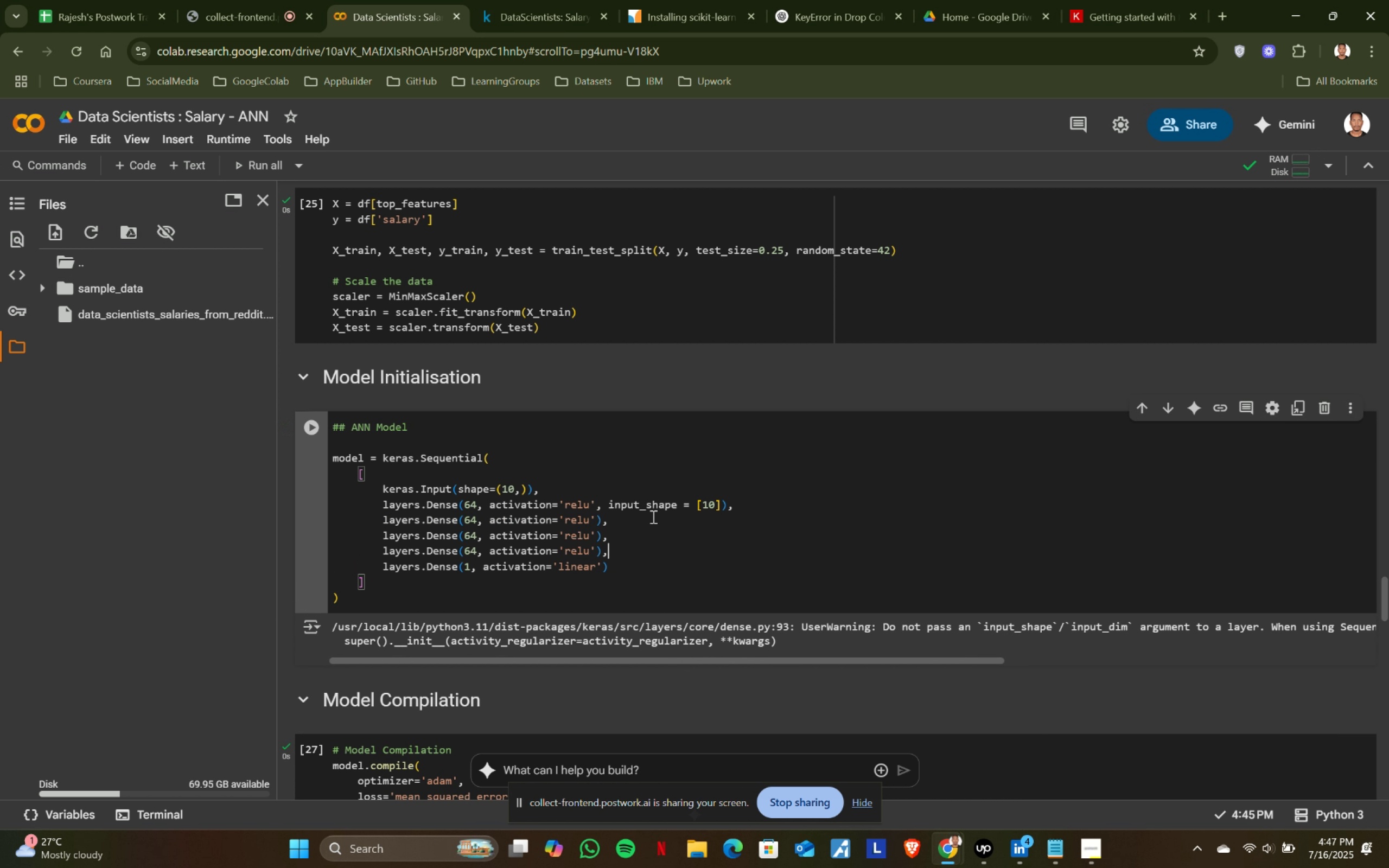 
key(Control+ControlLeft)
 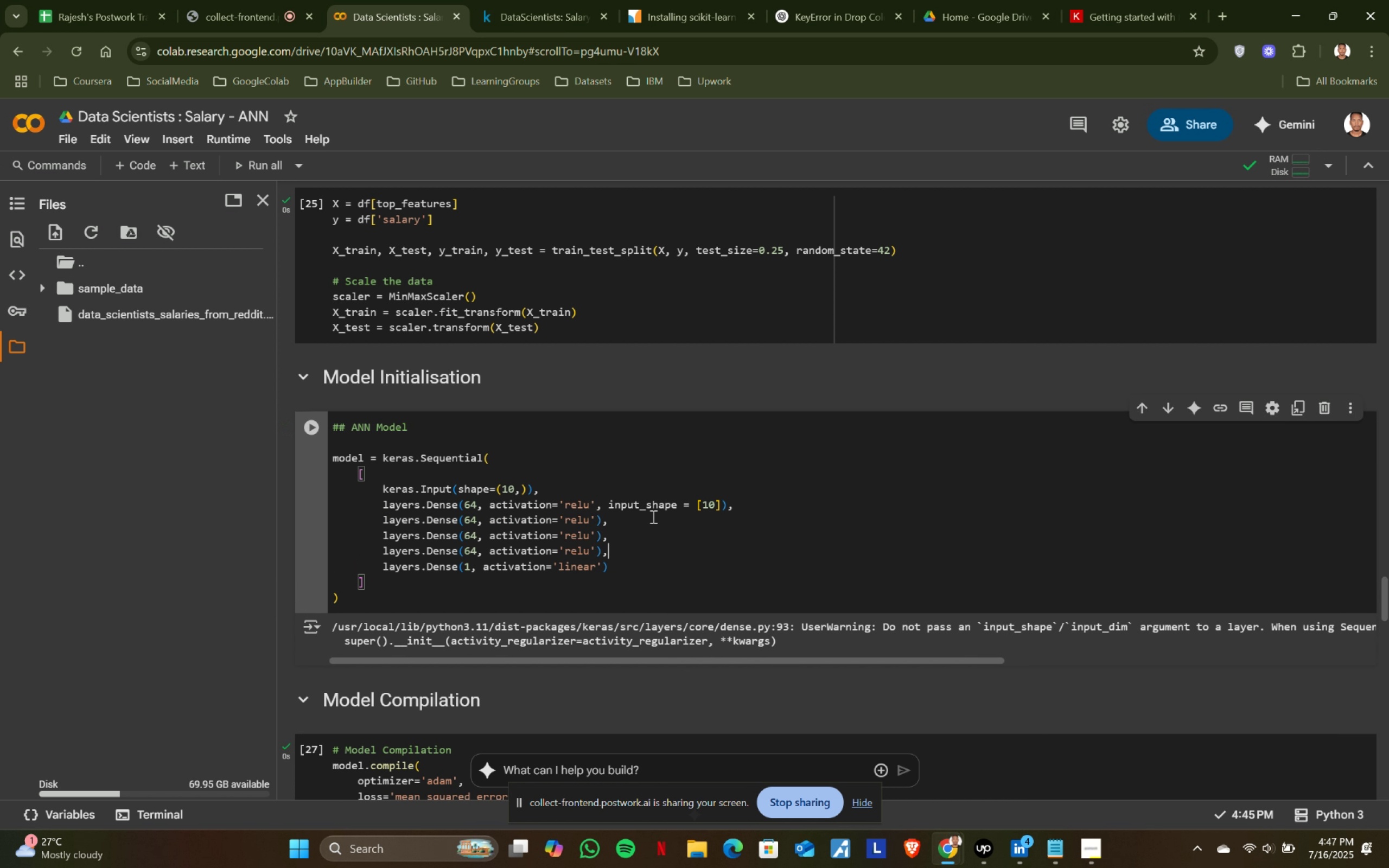 
key(Control+V)
 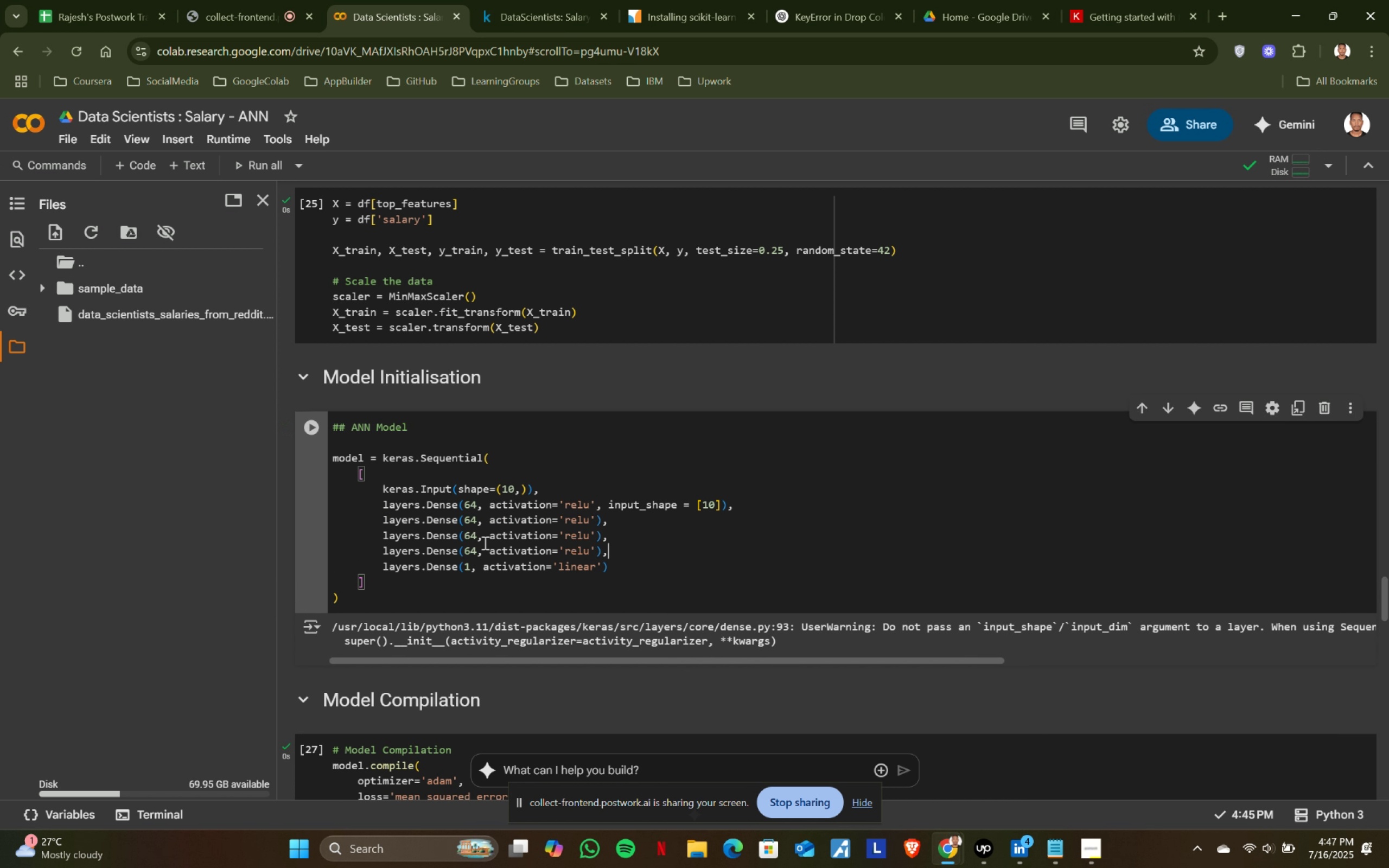 
left_click([475, 538])
 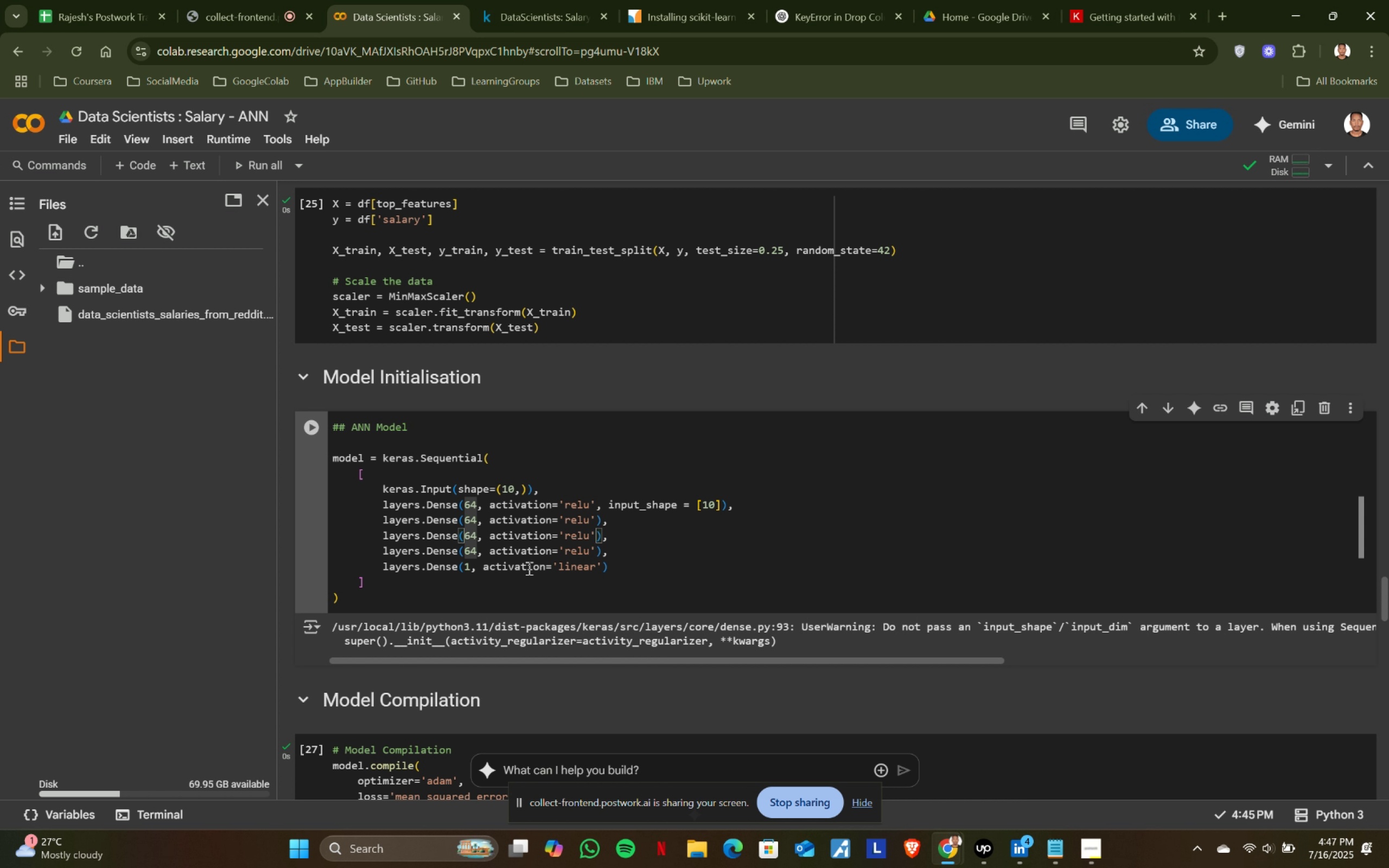 
key(Backspace)
key(Backspace)
type(32)
 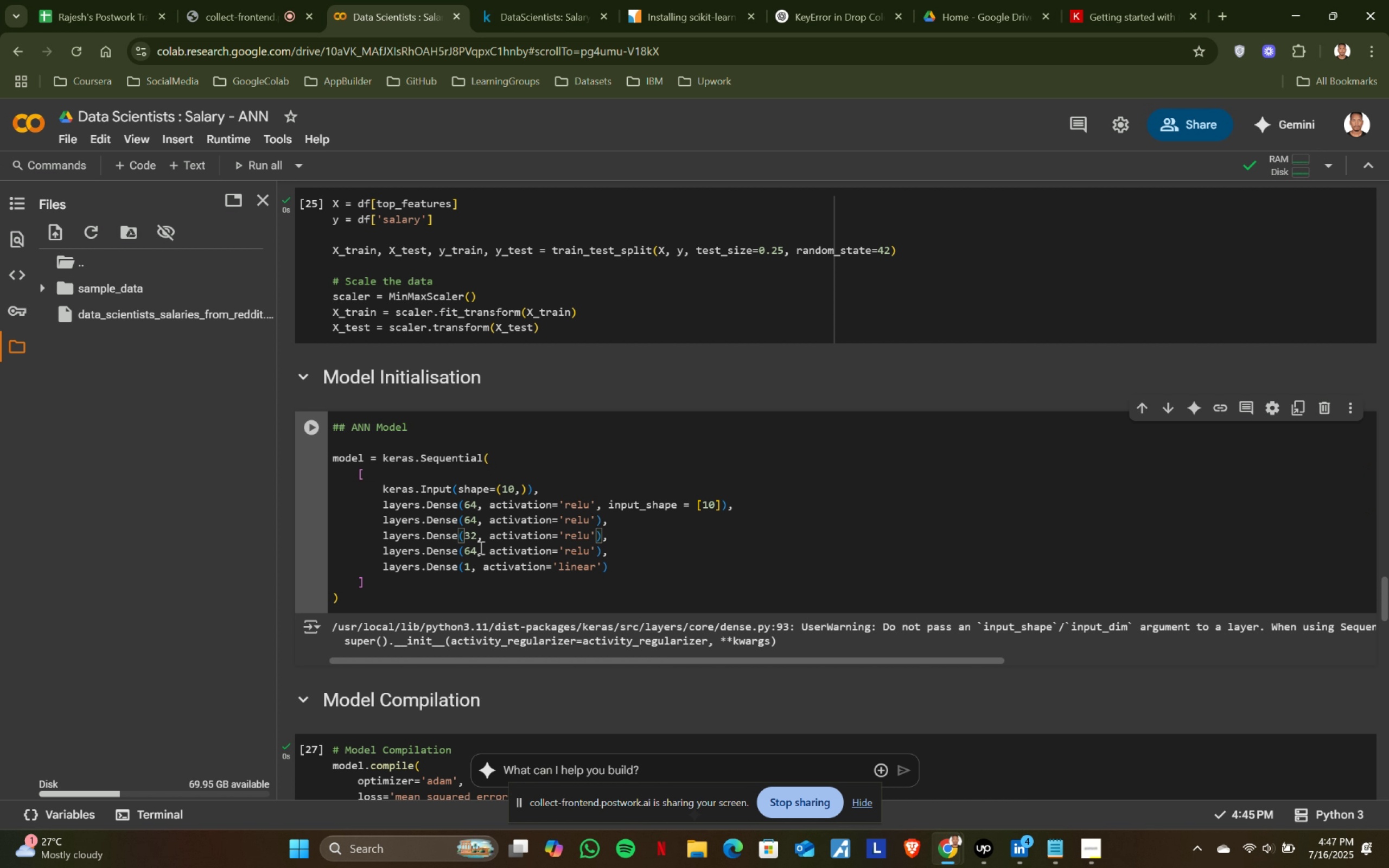 
left_click([476, 547])
 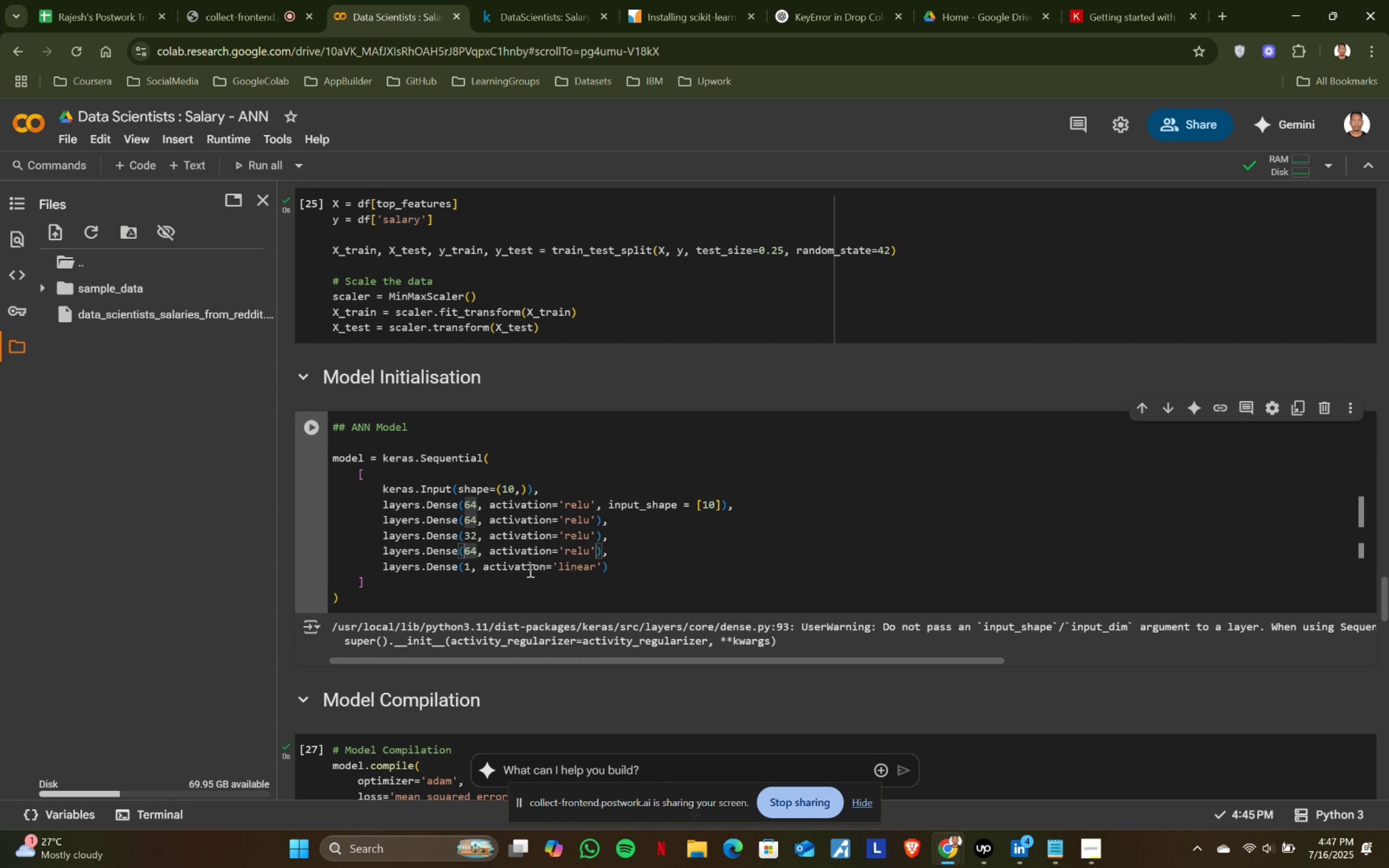 
key(Backspace)
key(Backspace)
type(32)
 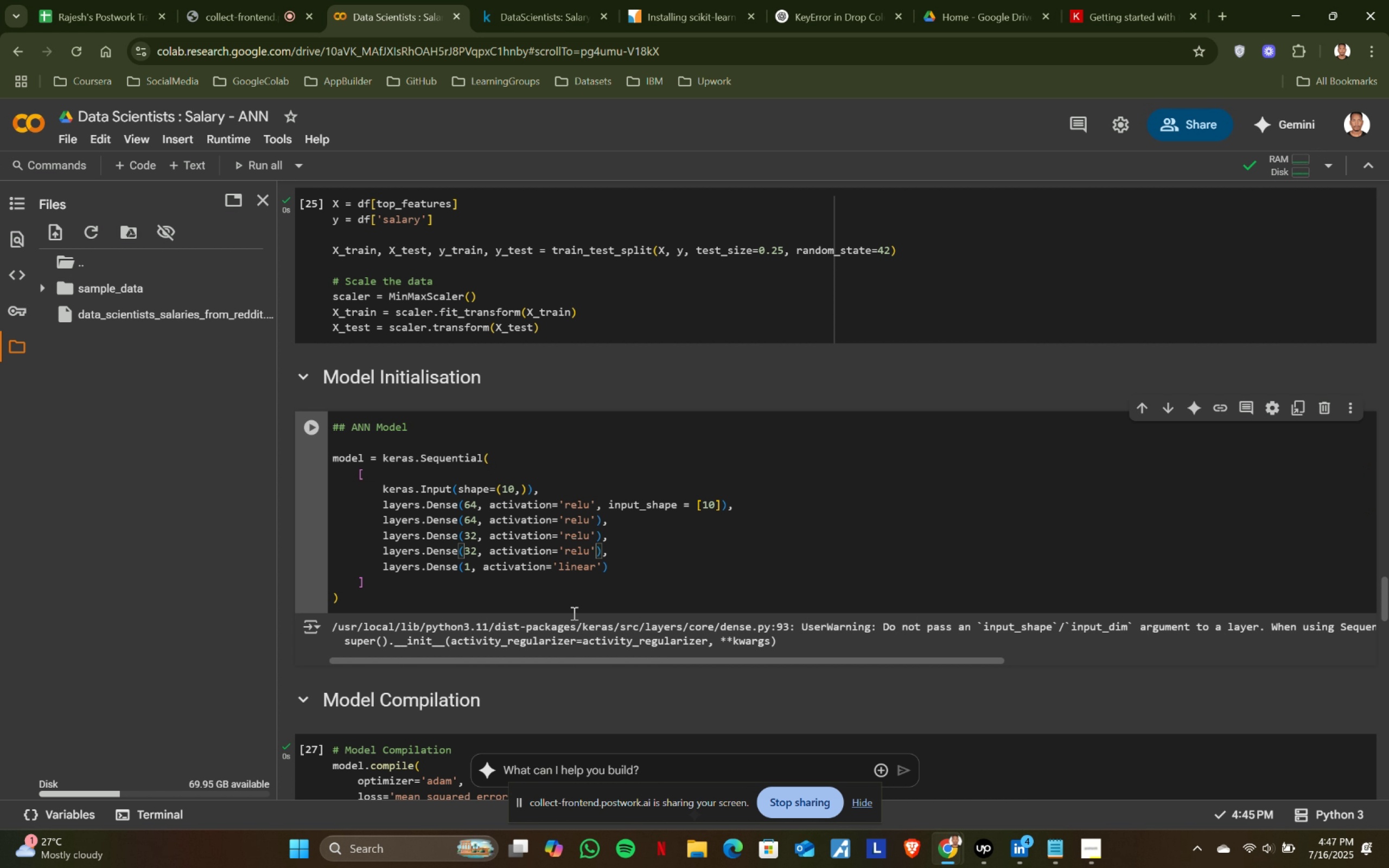 
left_click([570, 604])
 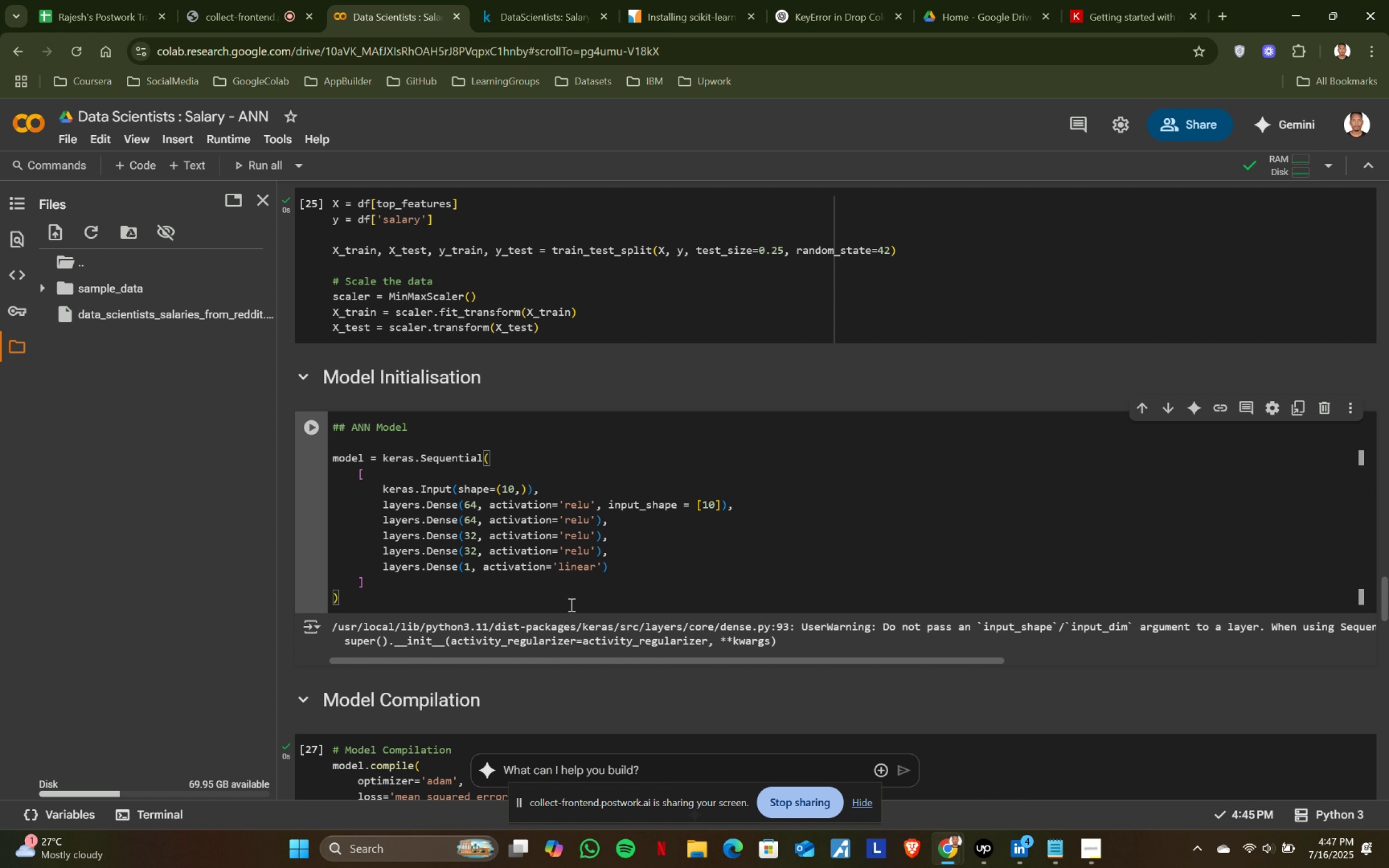 
key(Shift+ShiftRight)
 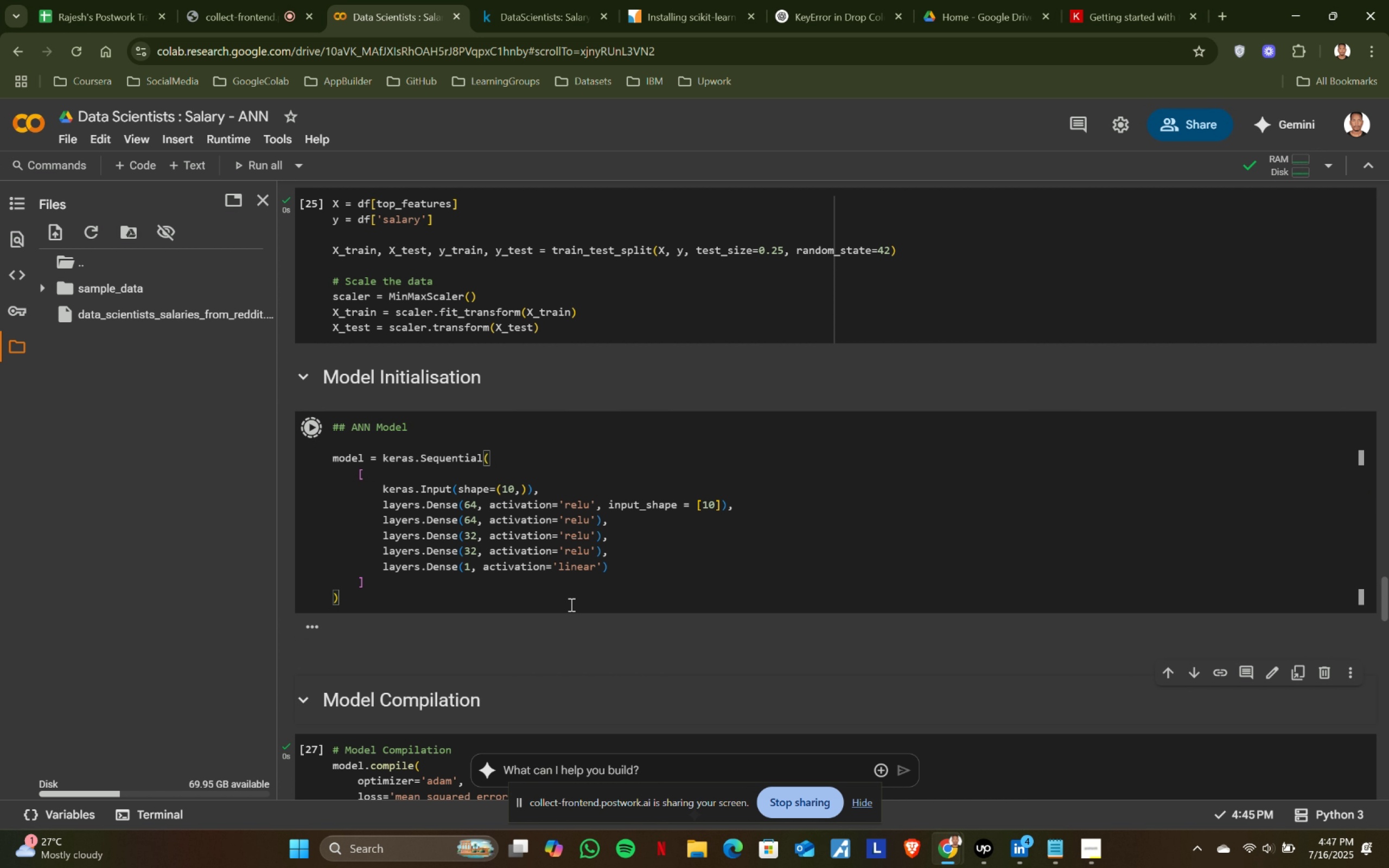 
key(Shift+Enter)
 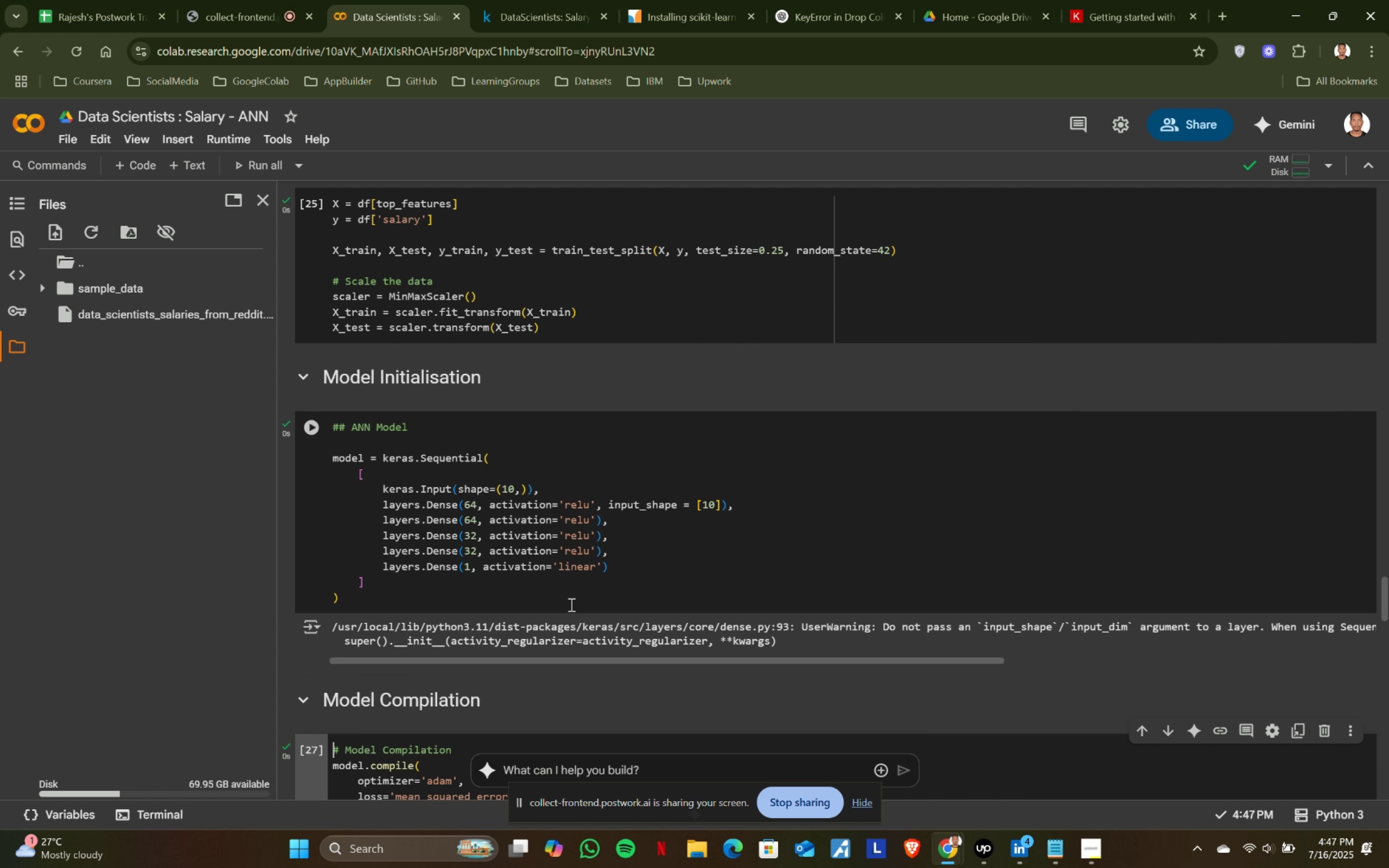 
key(Shift+ShiftRight)
 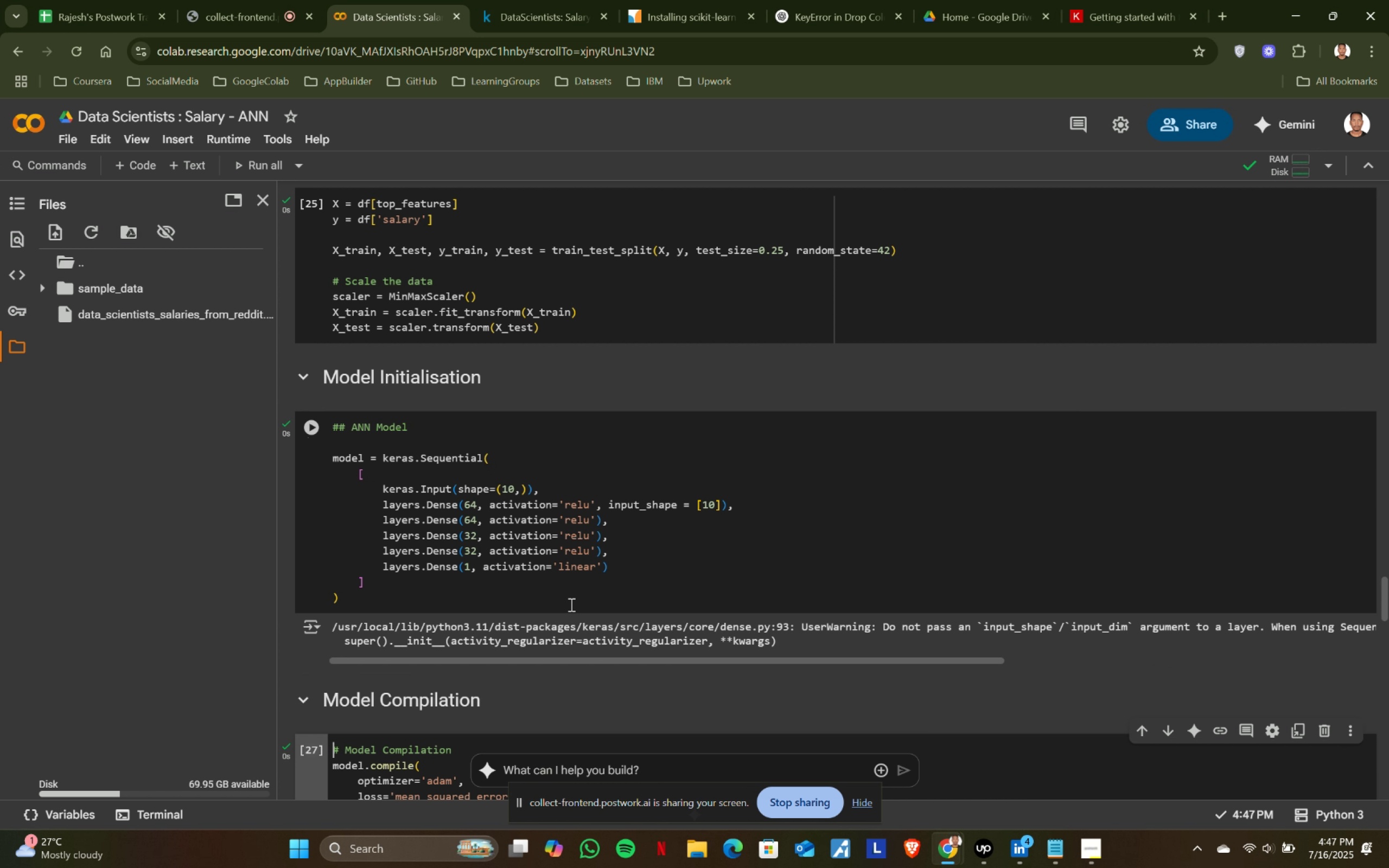 
key(Shift+Enter)
 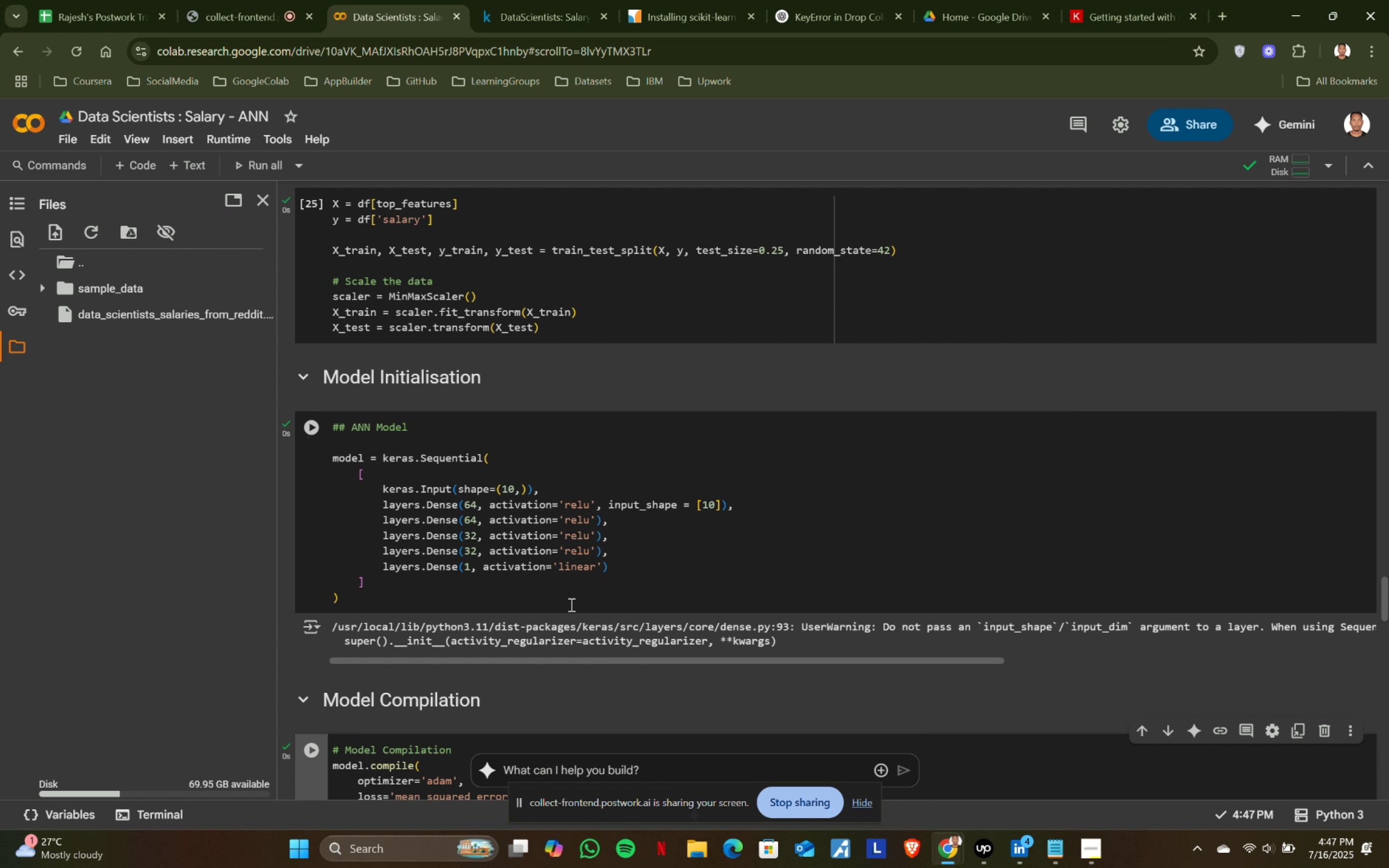 
key(Shift+ShiftRight)
 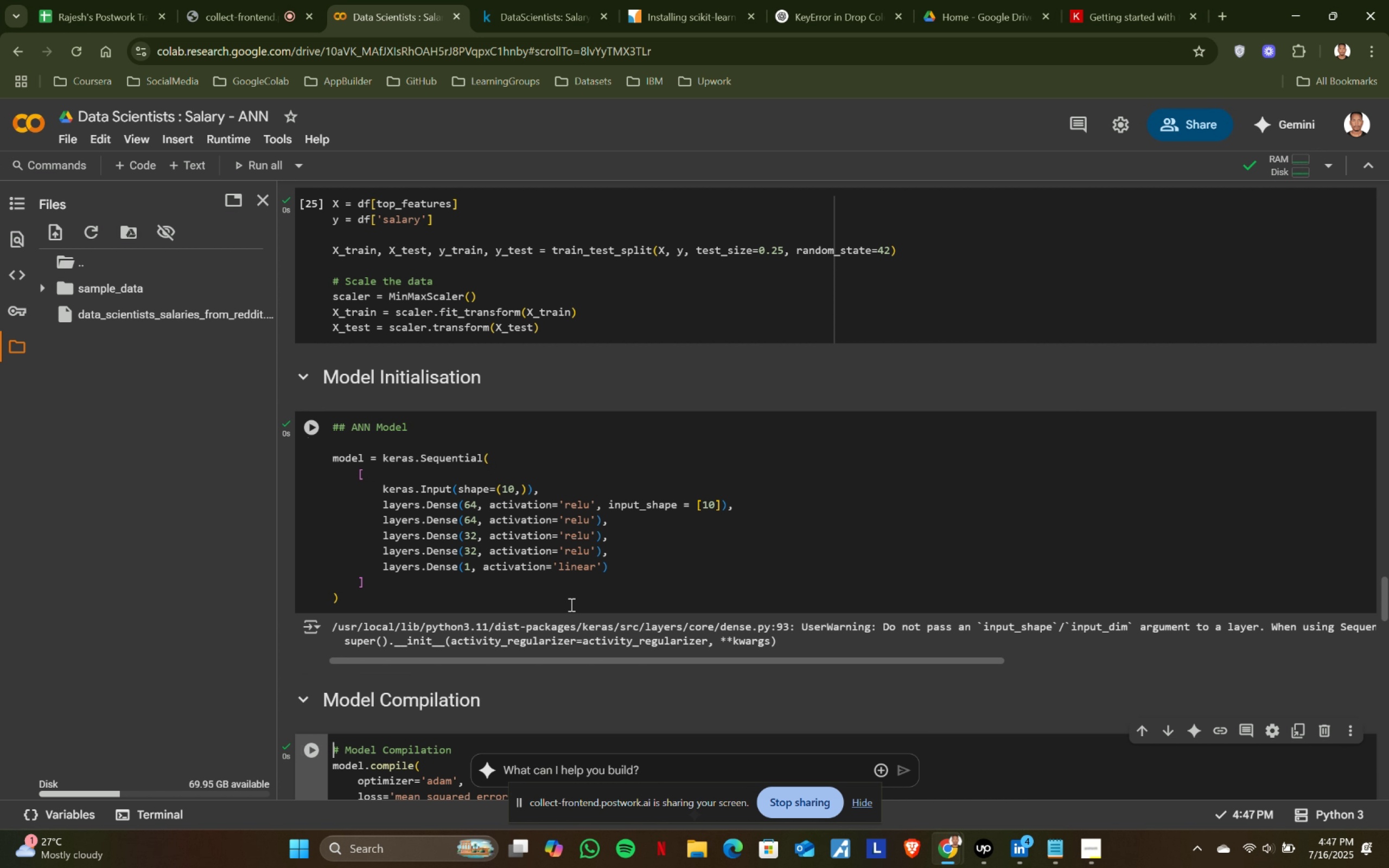 
key(Shift+Enter)
 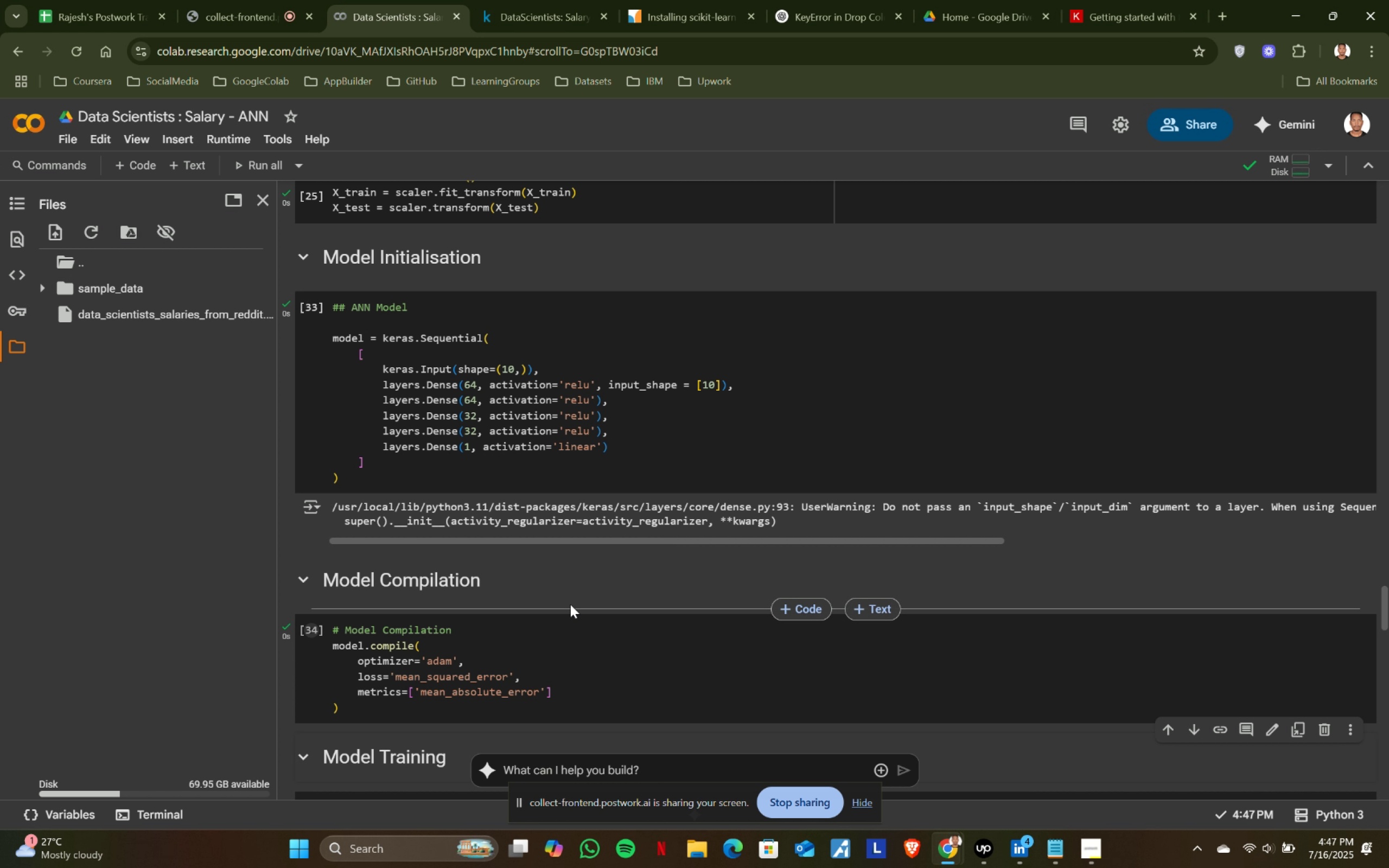 
scroll: coordinate [570, 604], scroll_direction: down, amount: 2.0
 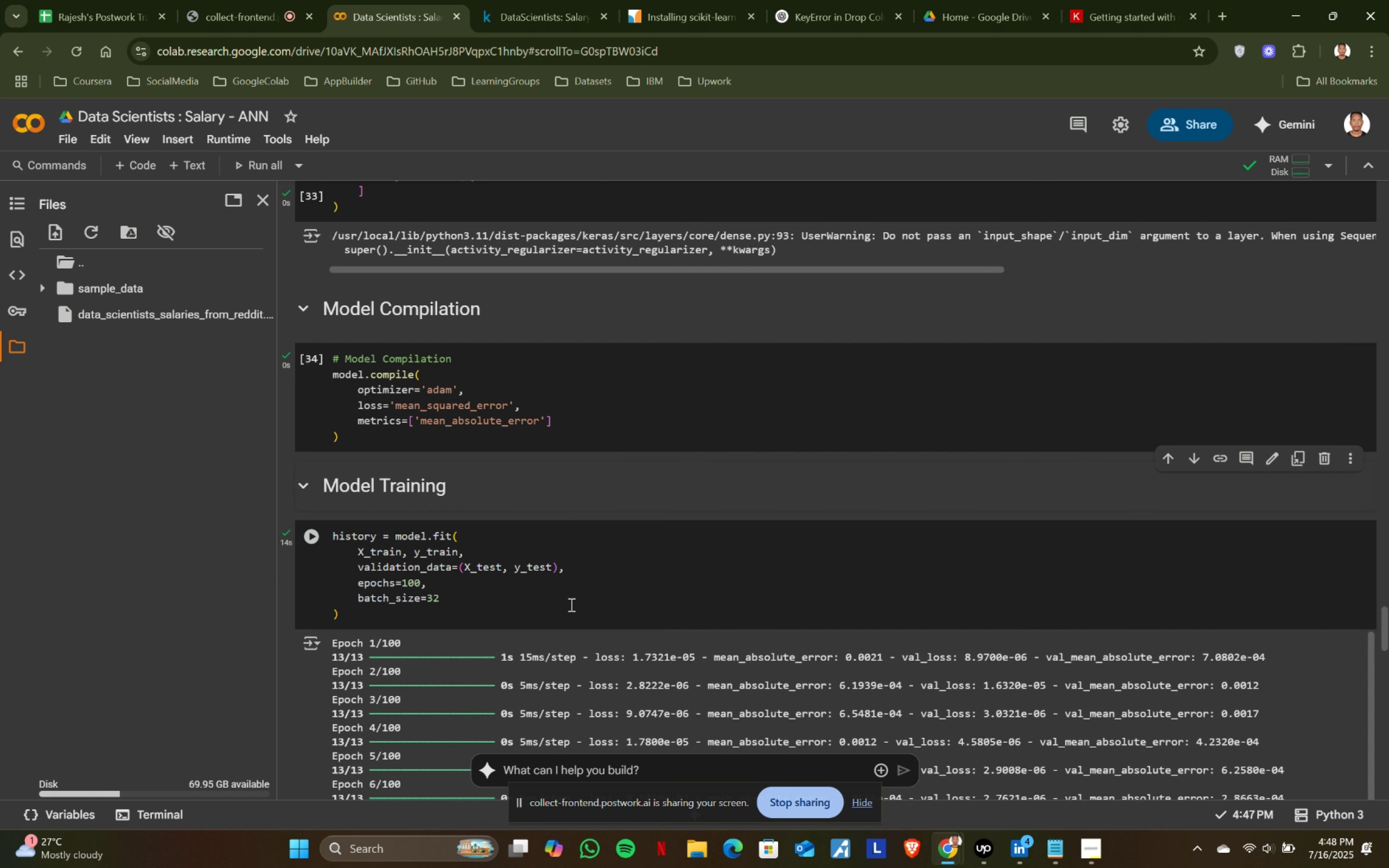 
key(Shift+ShiftRight)
 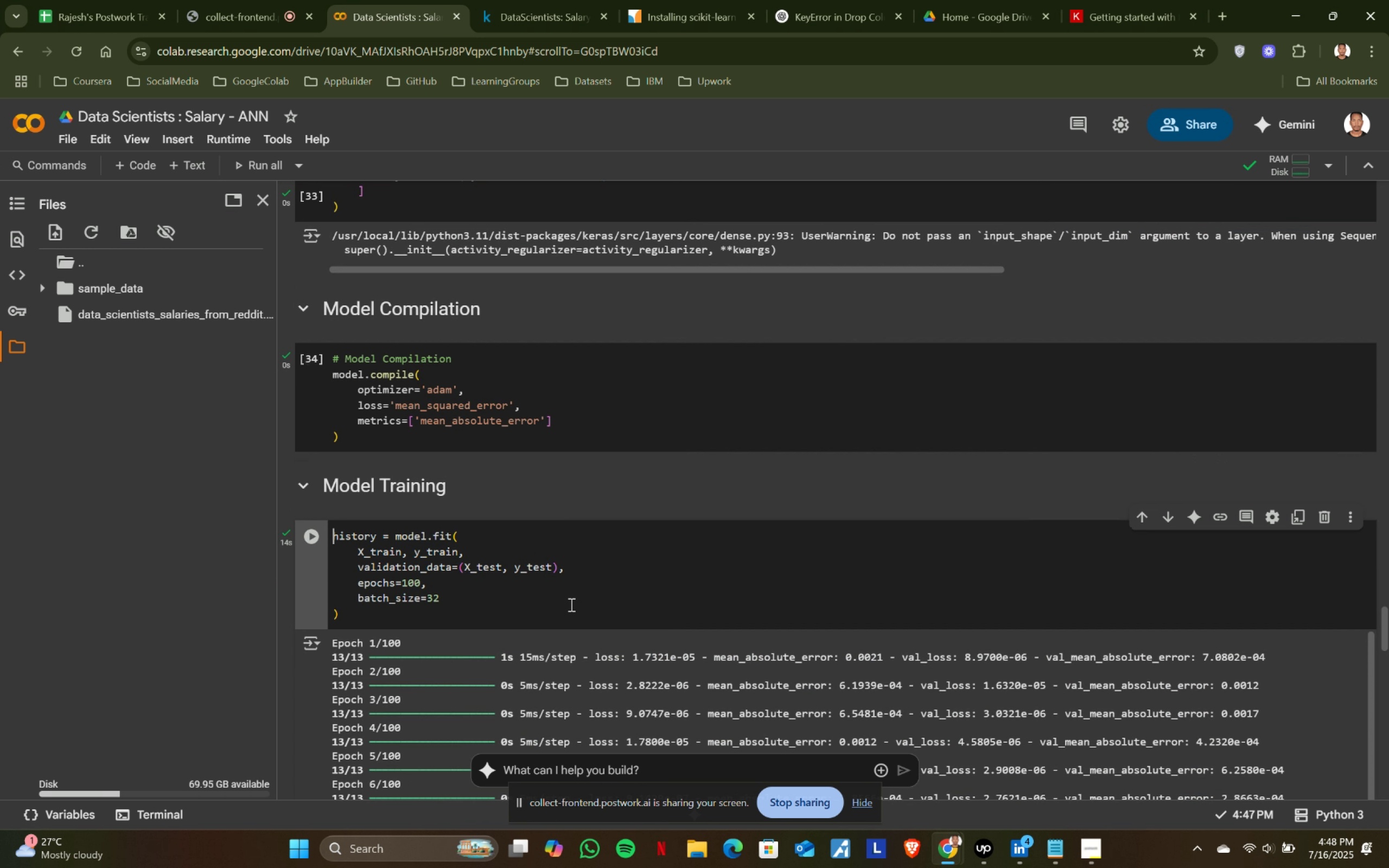 
key(Shift+Enter)
 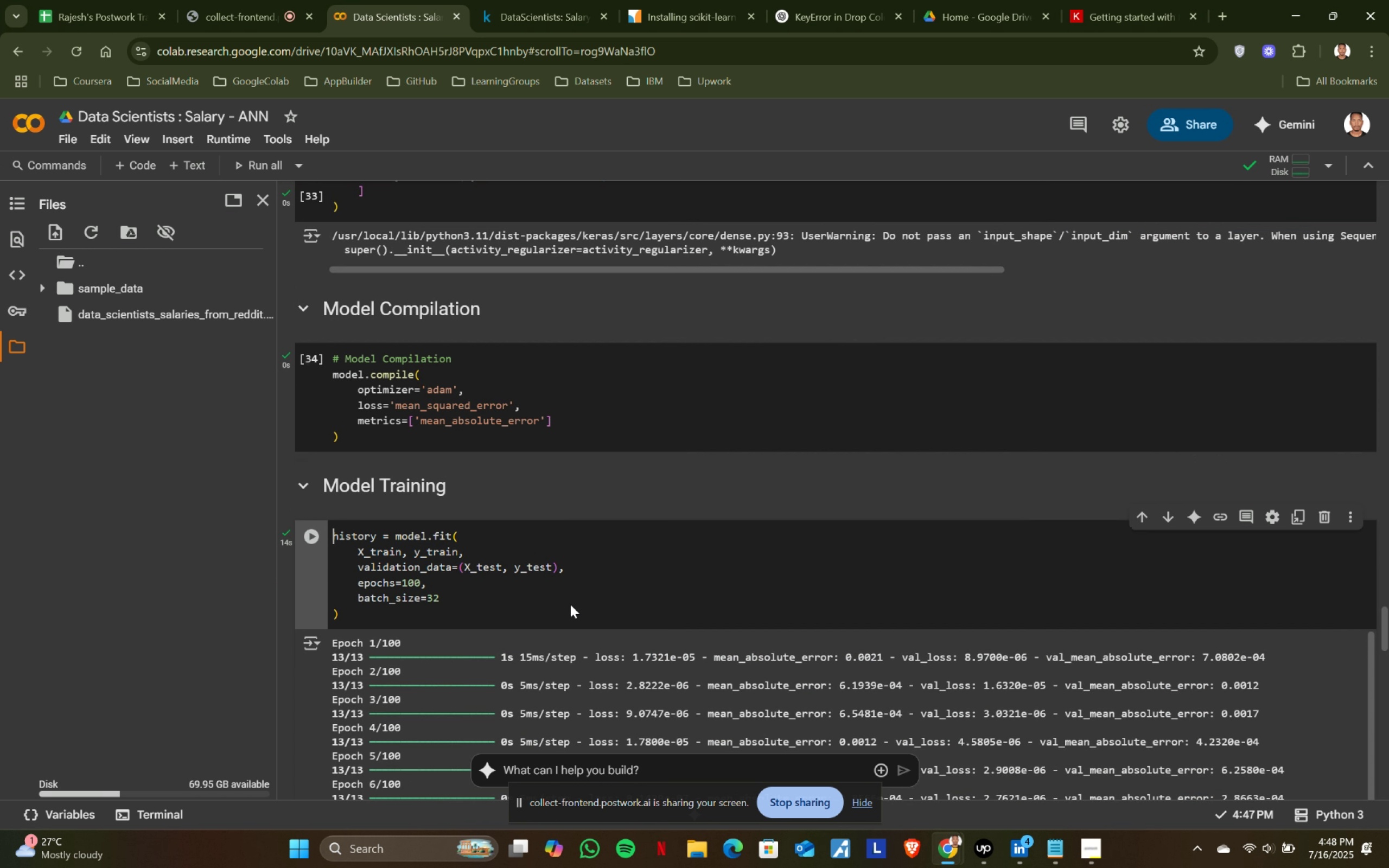 
key(Shift+ShiftRight)
 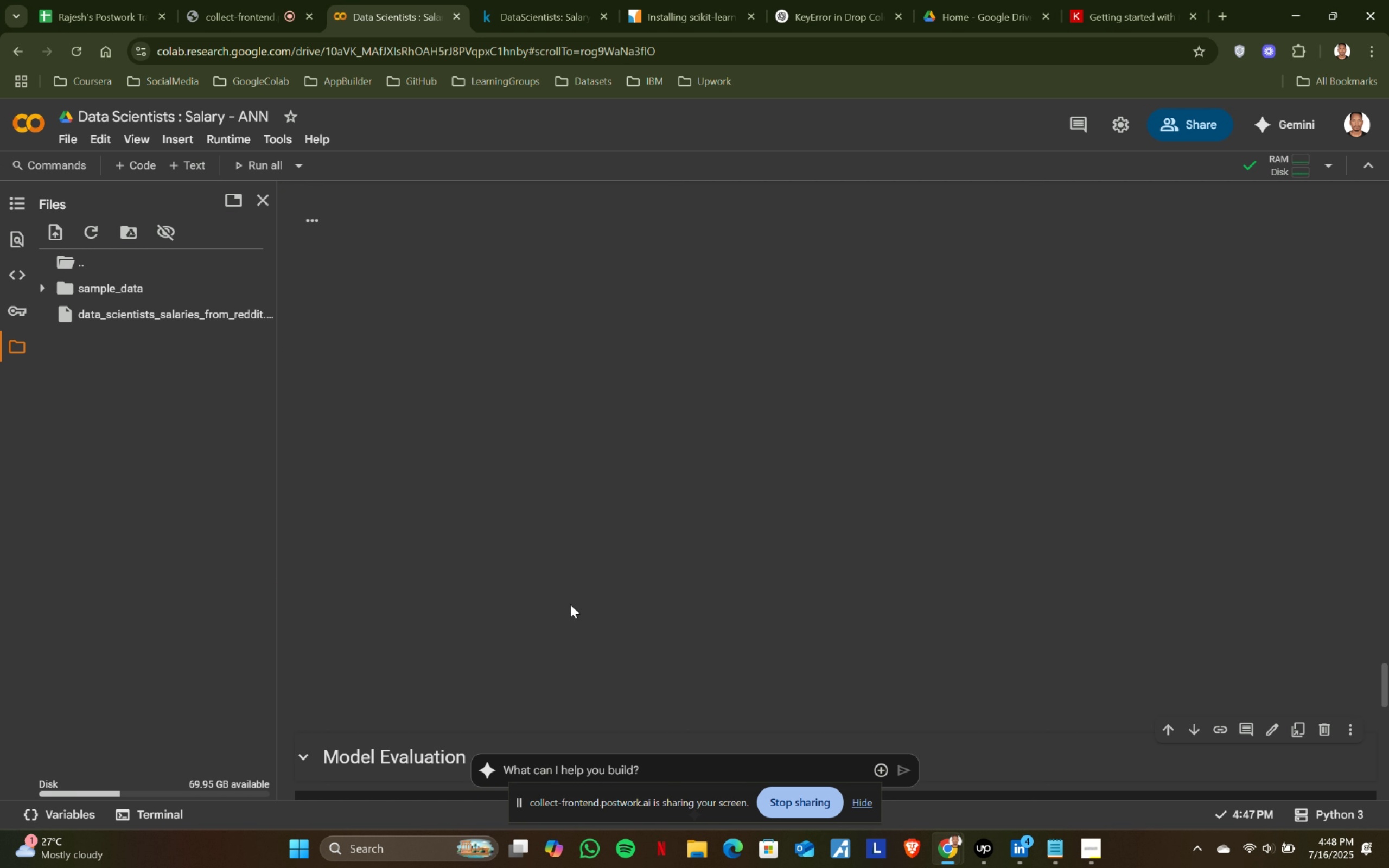 
key(Shift+Enter)
 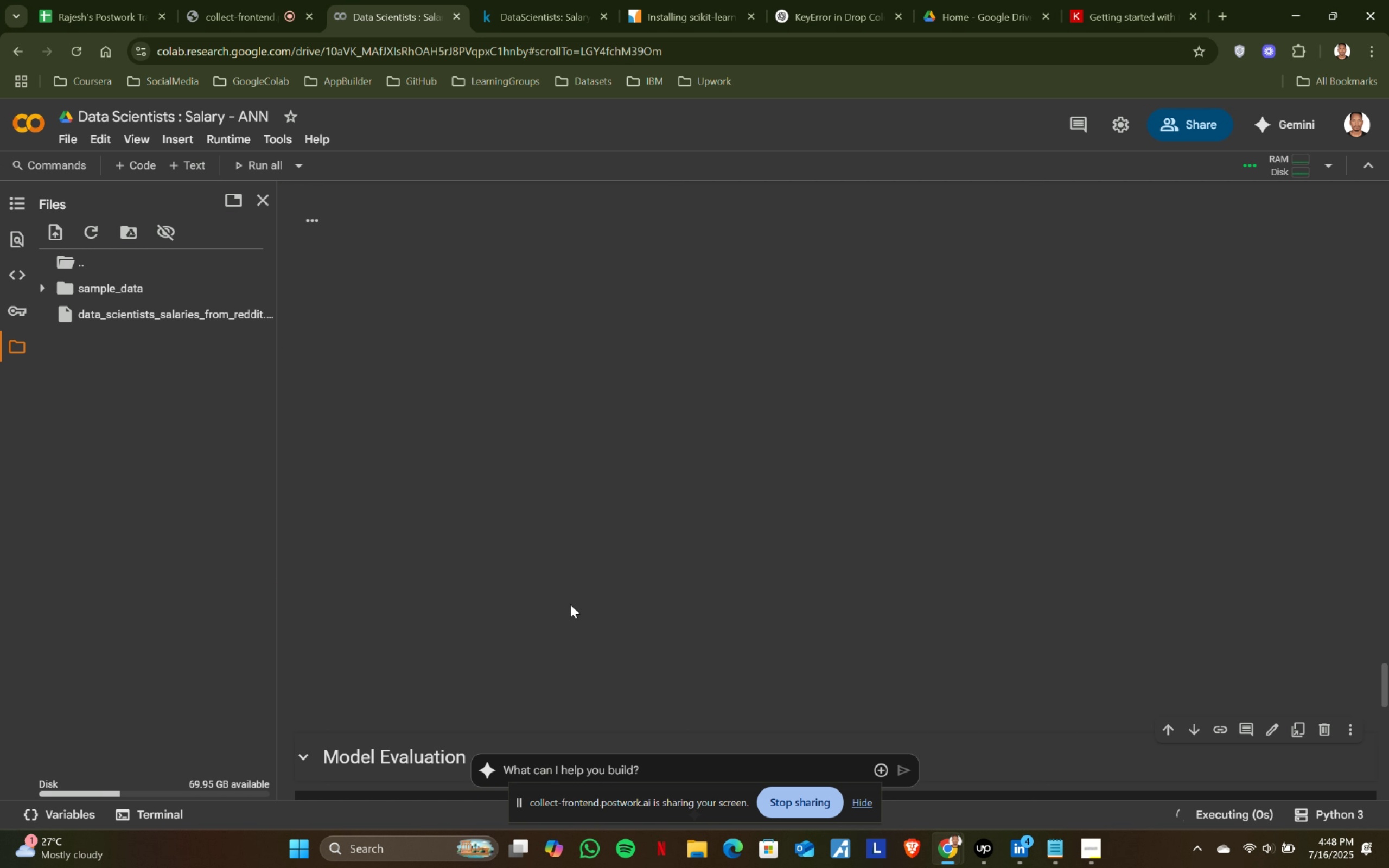 
scroll: coordinate [570, 604], scroll_direction: up, amount: 1.0
 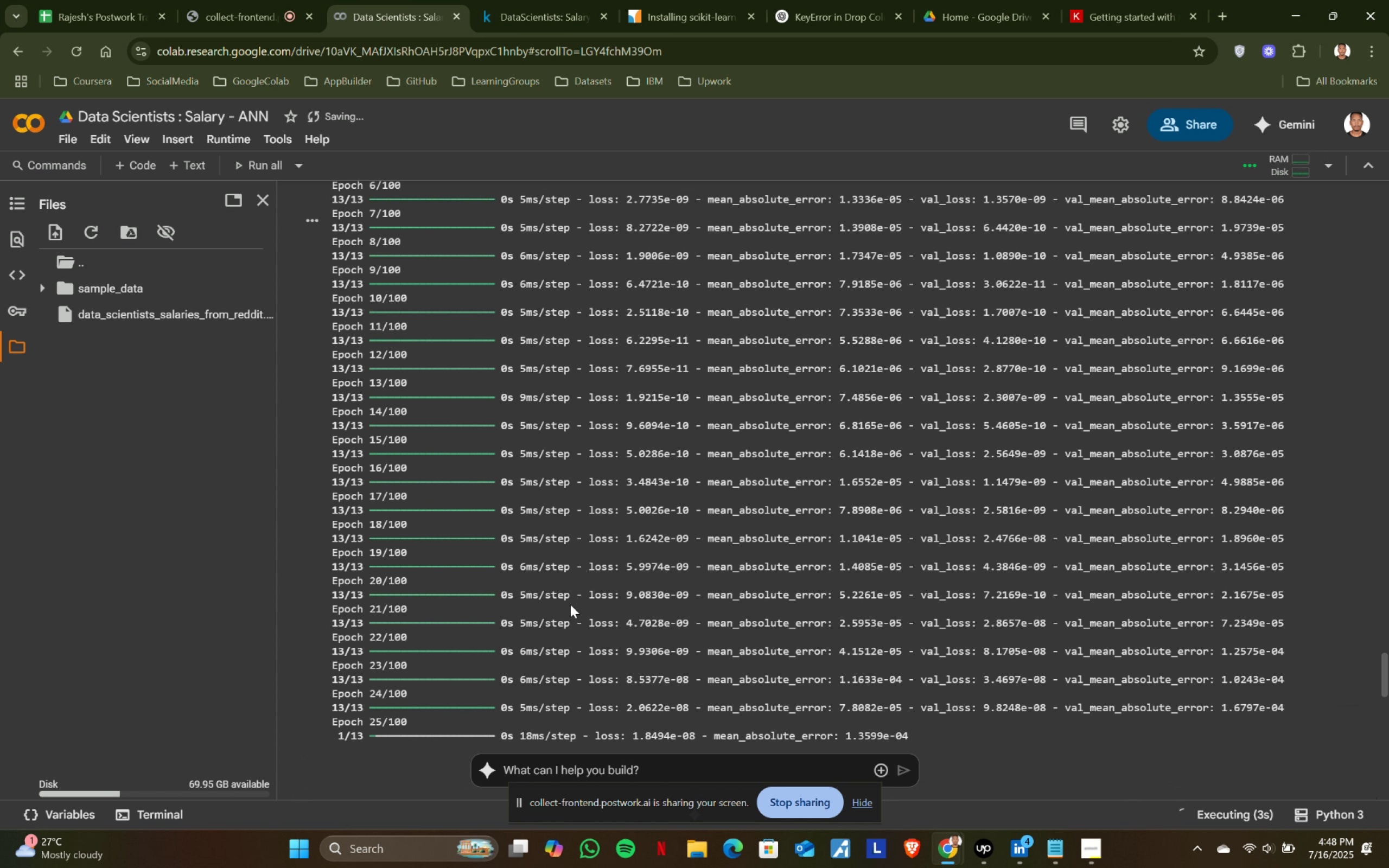 
scroll: coordinate [570, 604], scroll_direction: down, amount: 1.0
 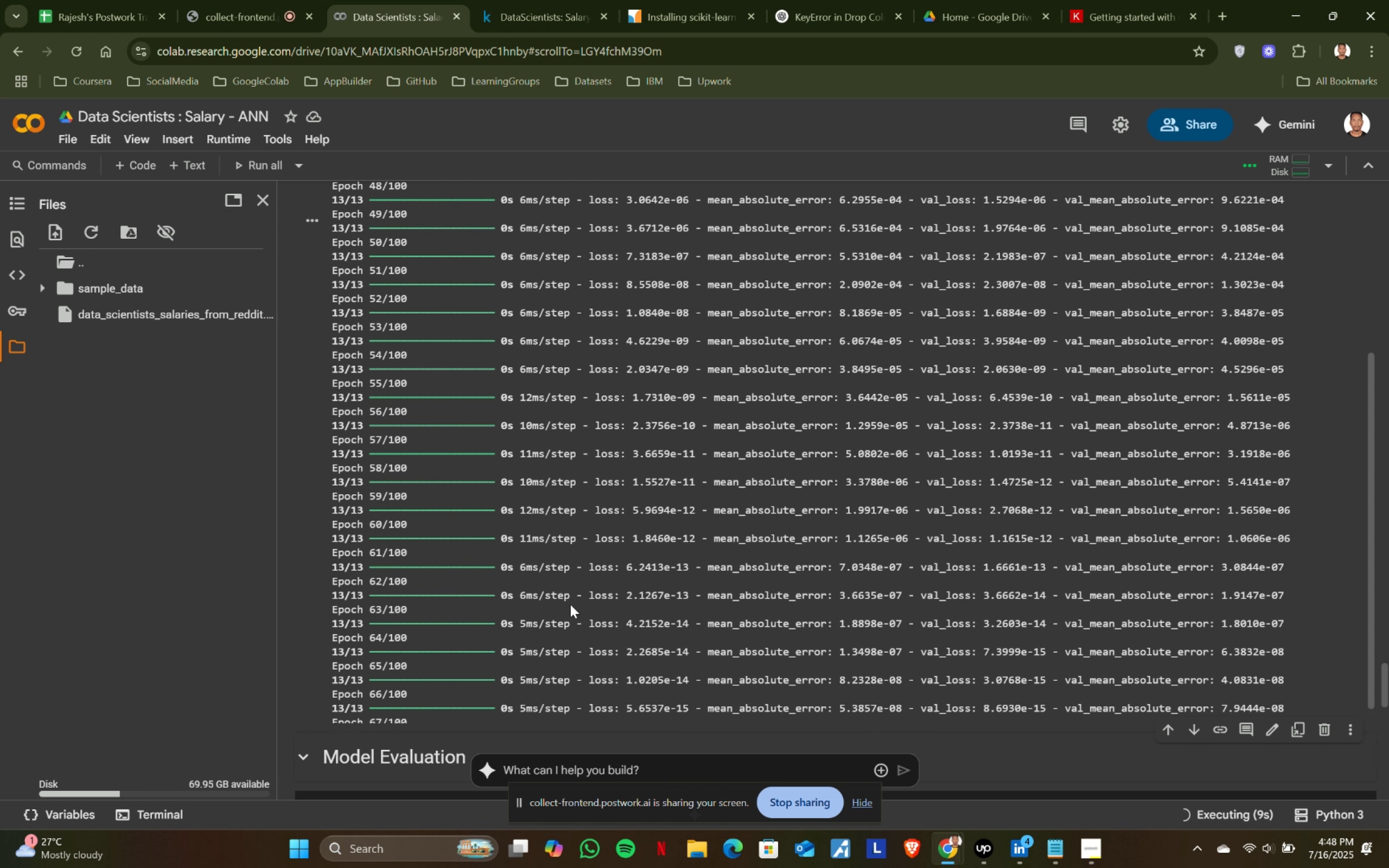 
wait(9.34)
 